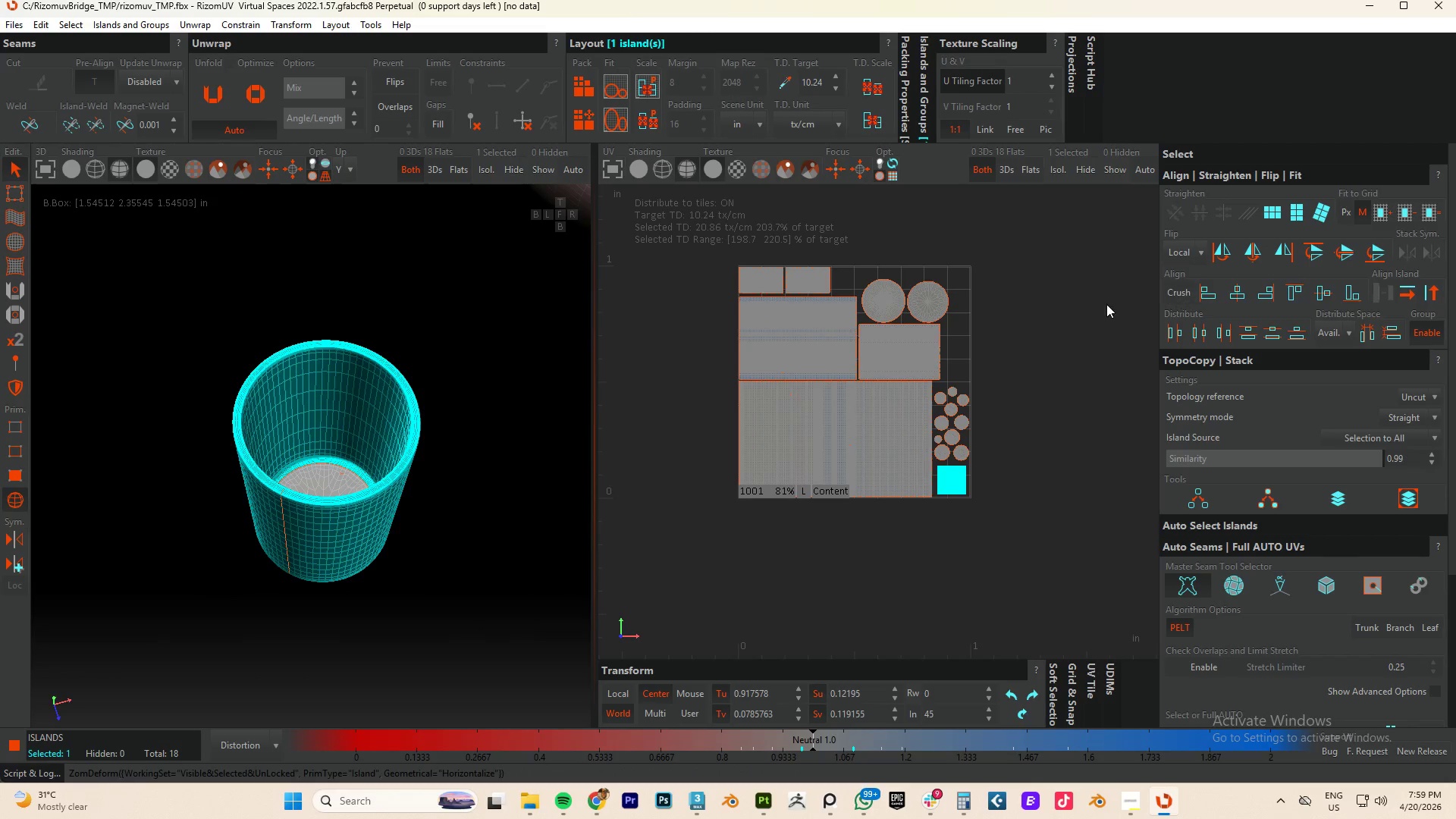 
key(P)
 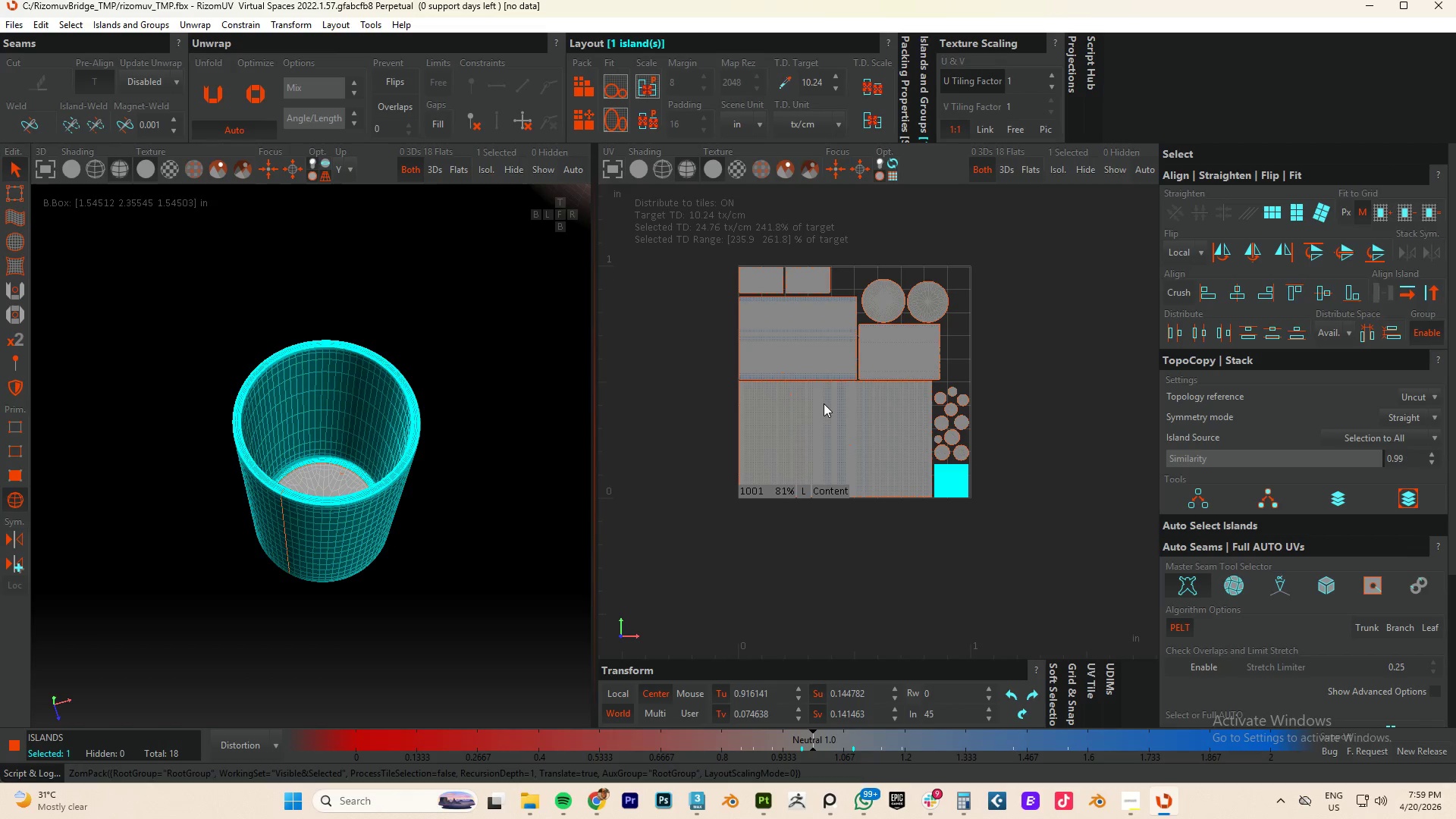 
key(Control+A)
 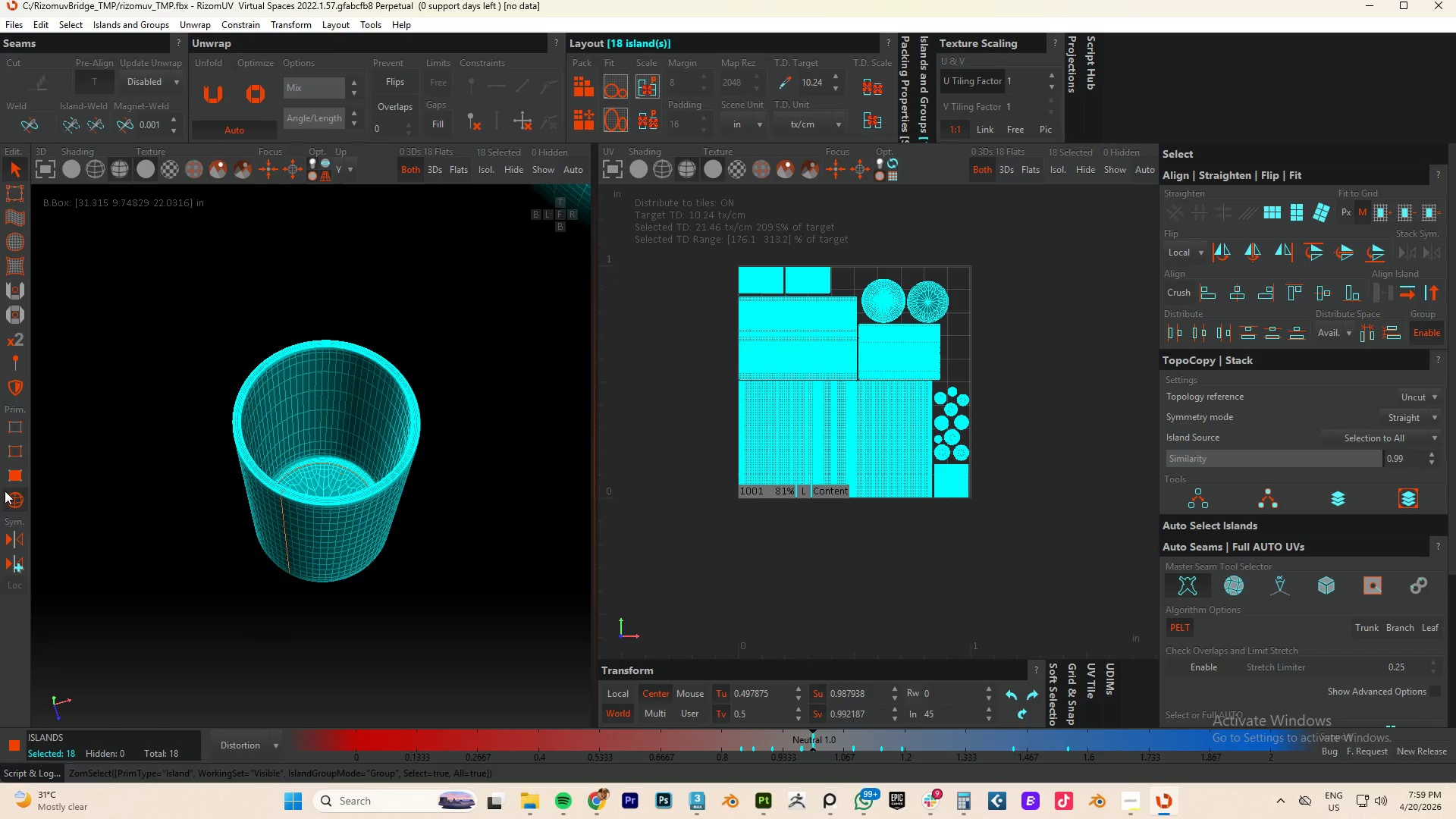 
left_click([9, 495])
 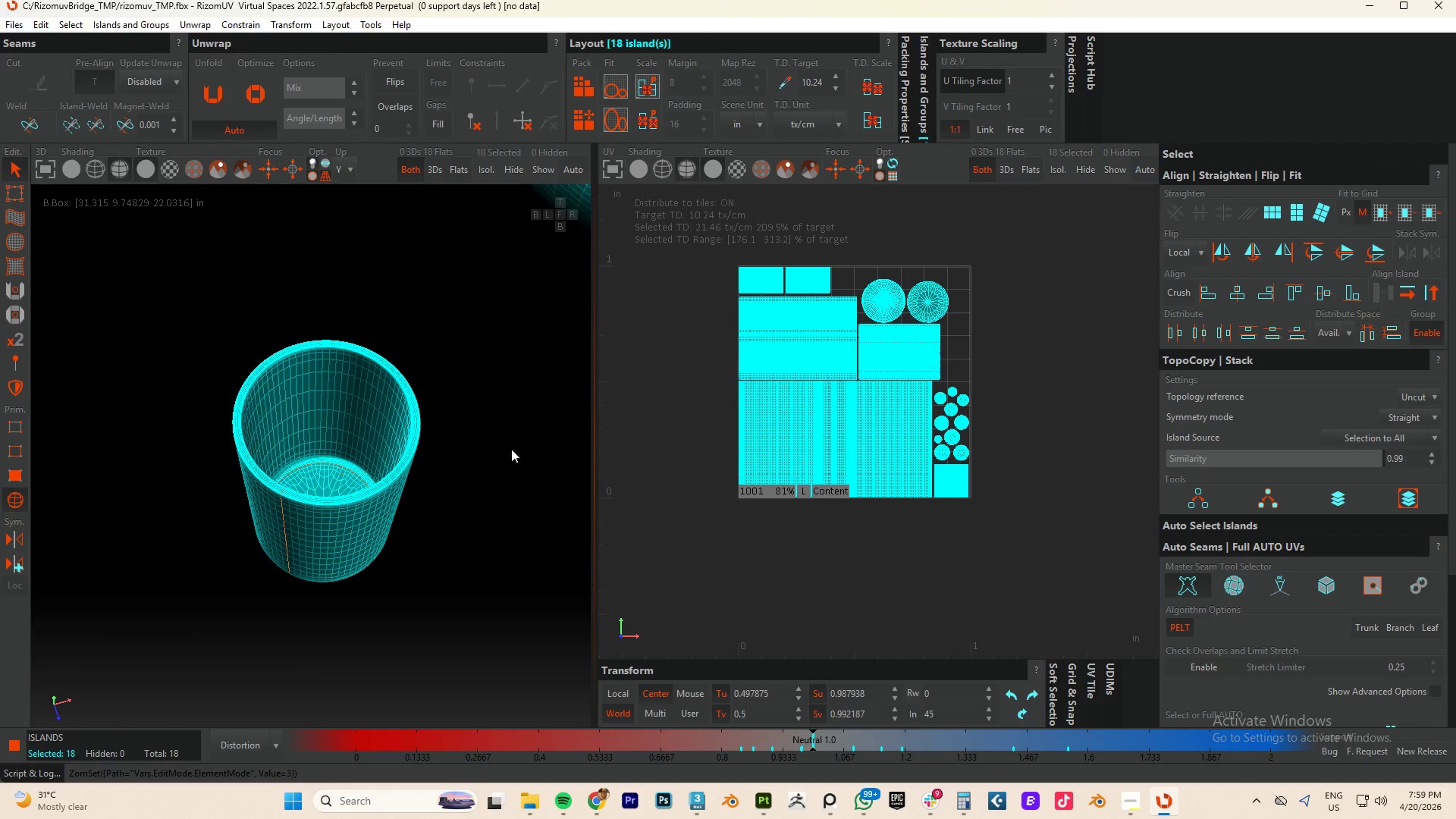 
key(Control+A)
 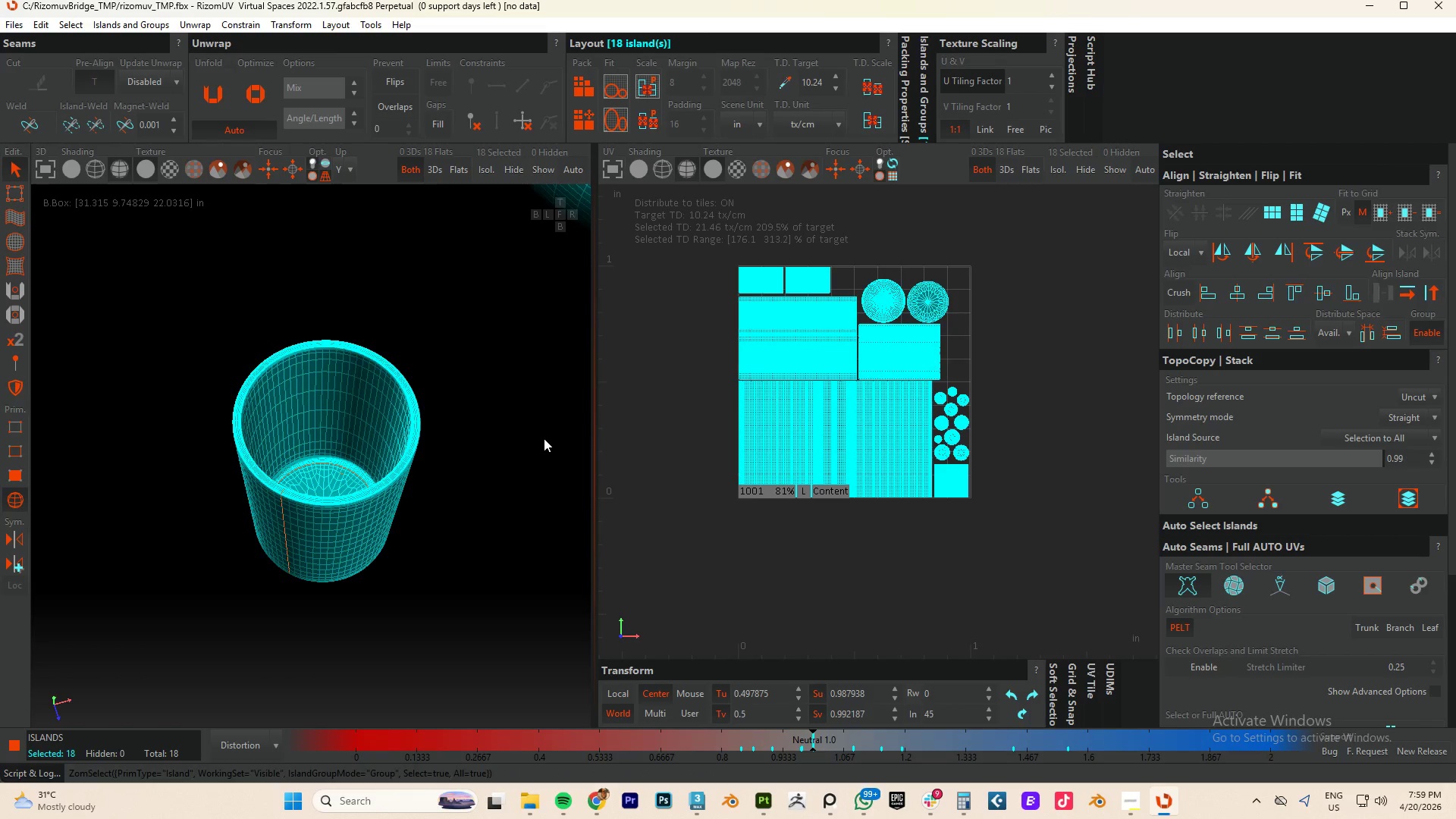 
key(U)
 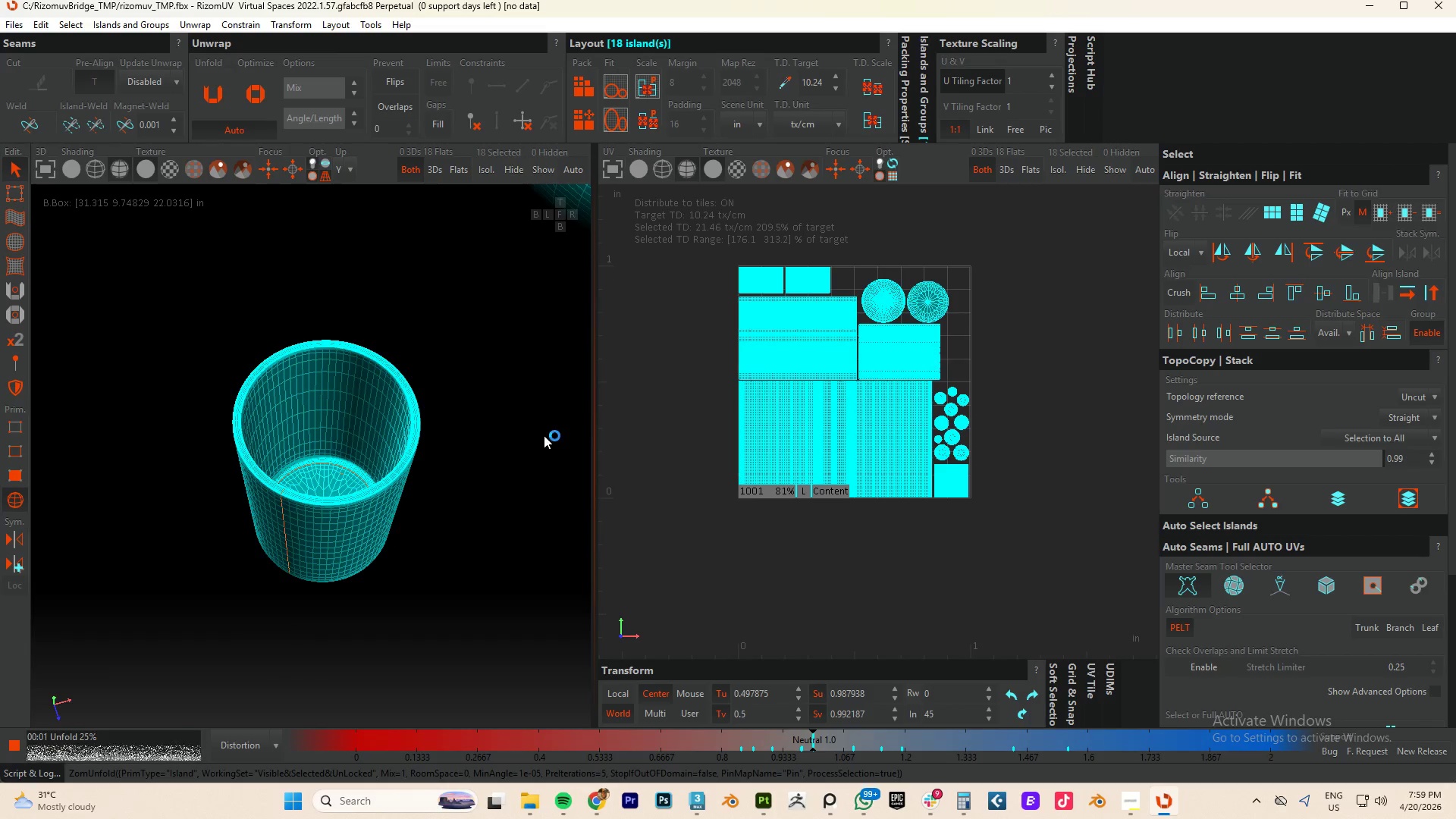 
type(pp)
 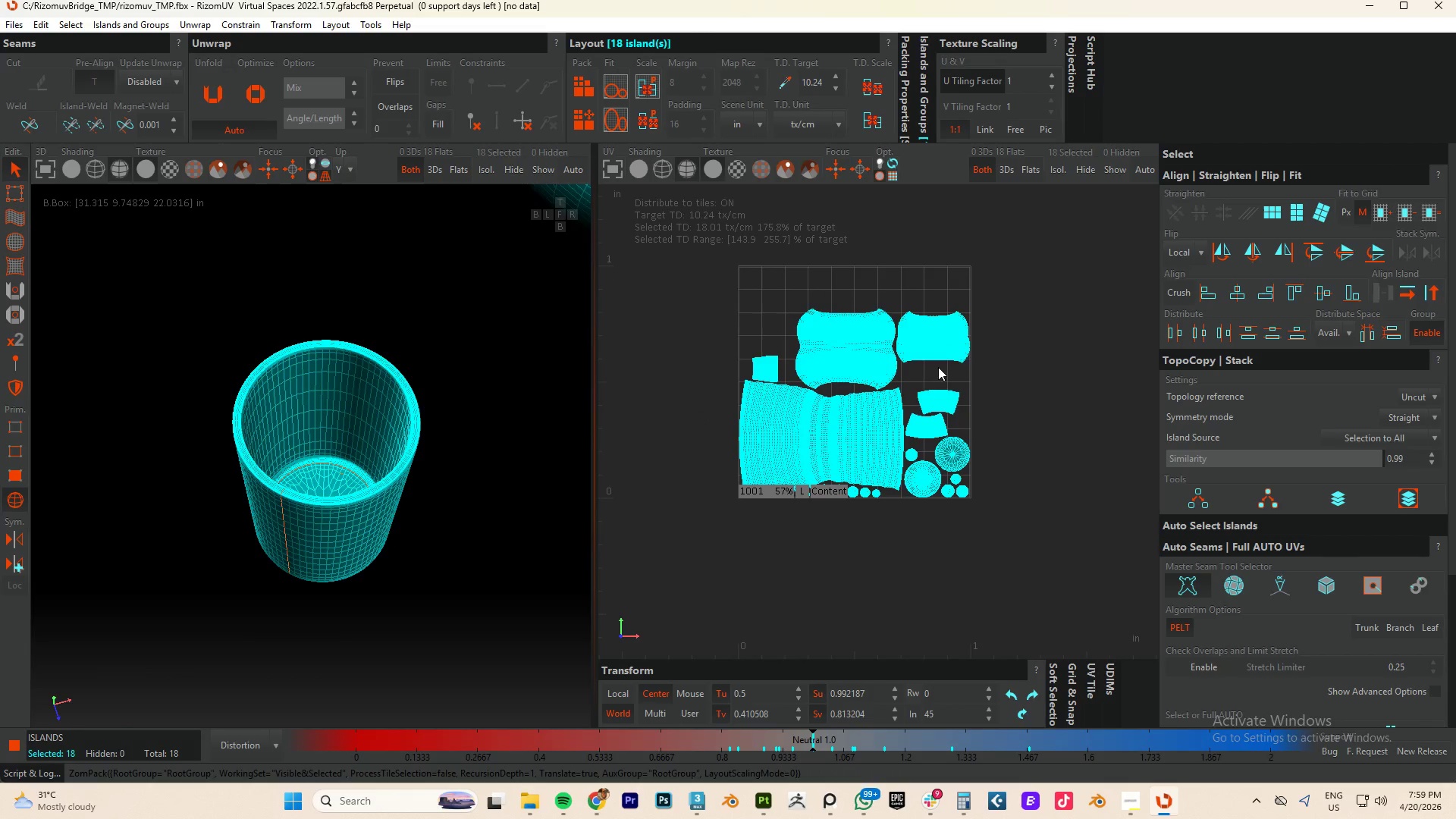 
left_click([1038, 315])
 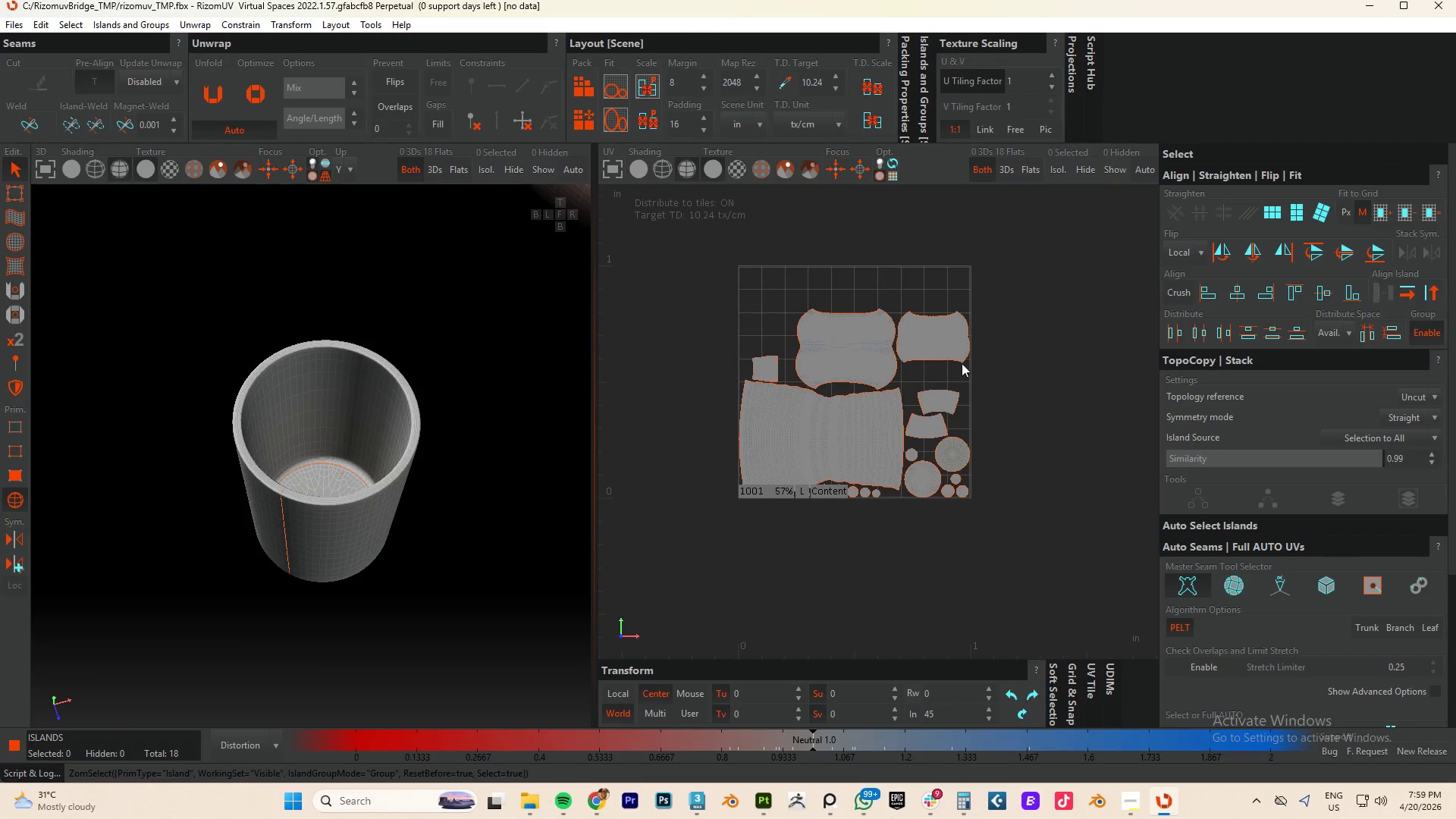 
scroll: coordinate [960, 365], scroll_direction: up, amount: 1.0
 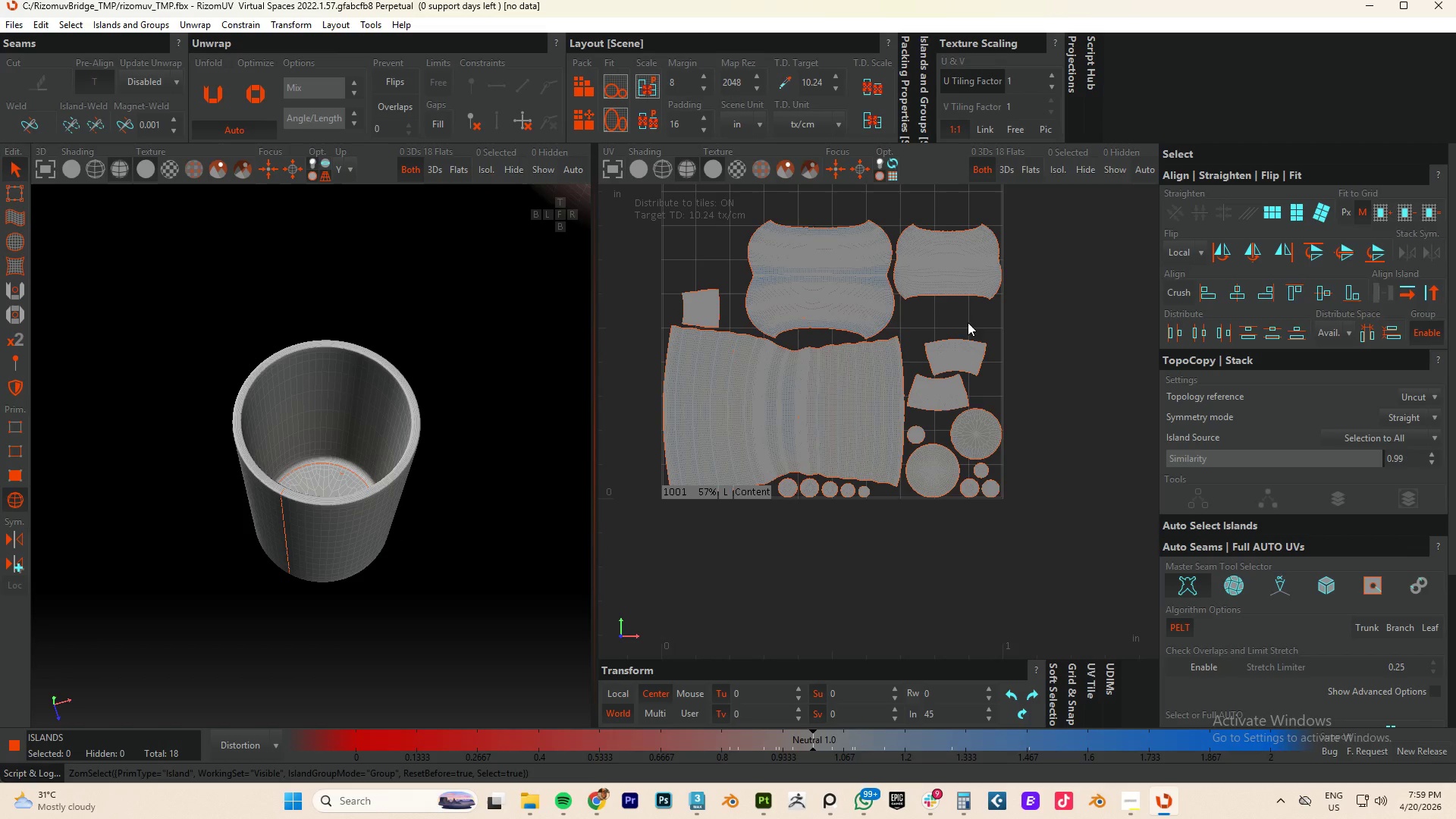 
left_click([817, 300])
 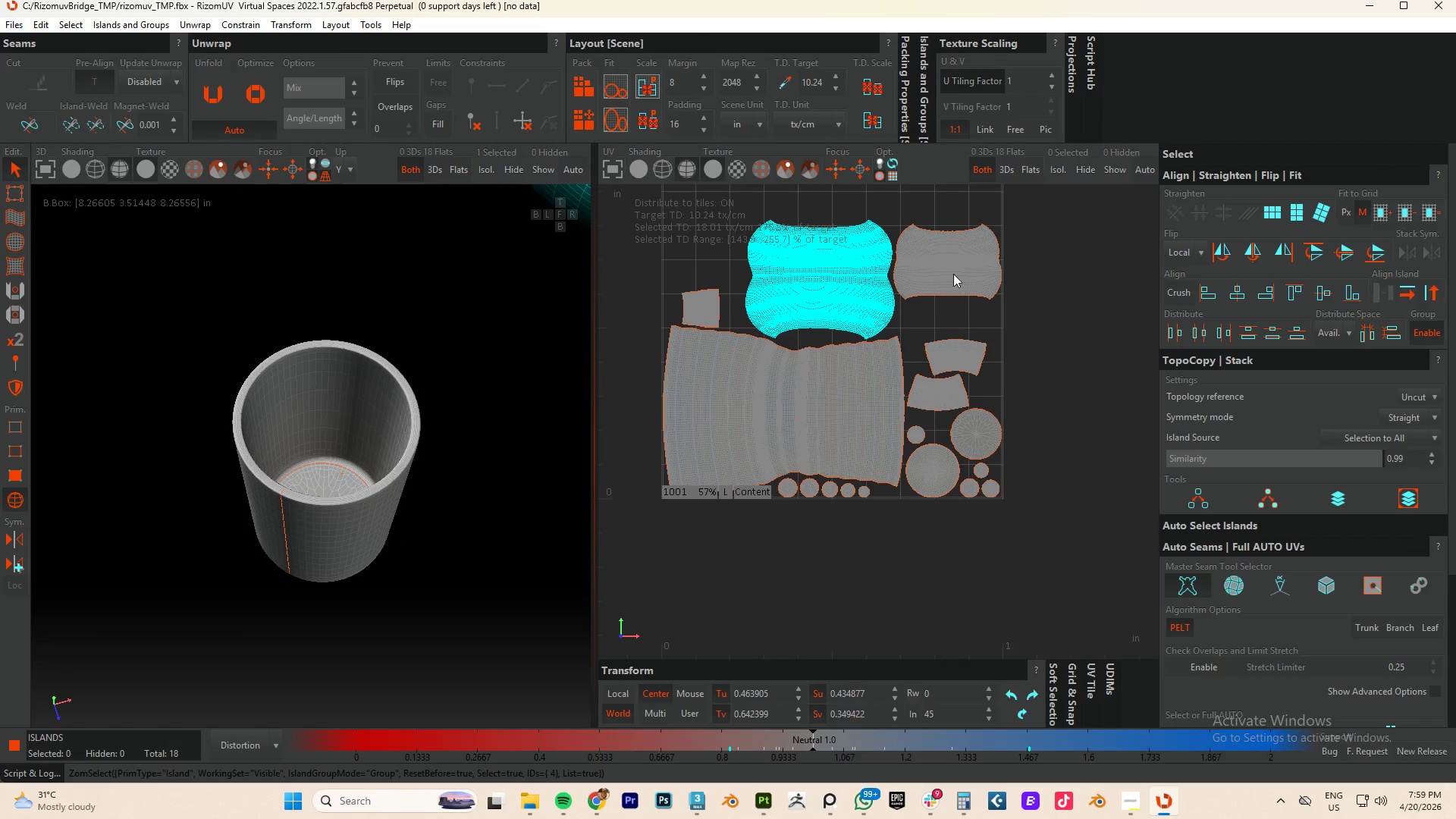 
hold_key(key=ControlLeft, duration=2.05)
double_click([970, 265])
 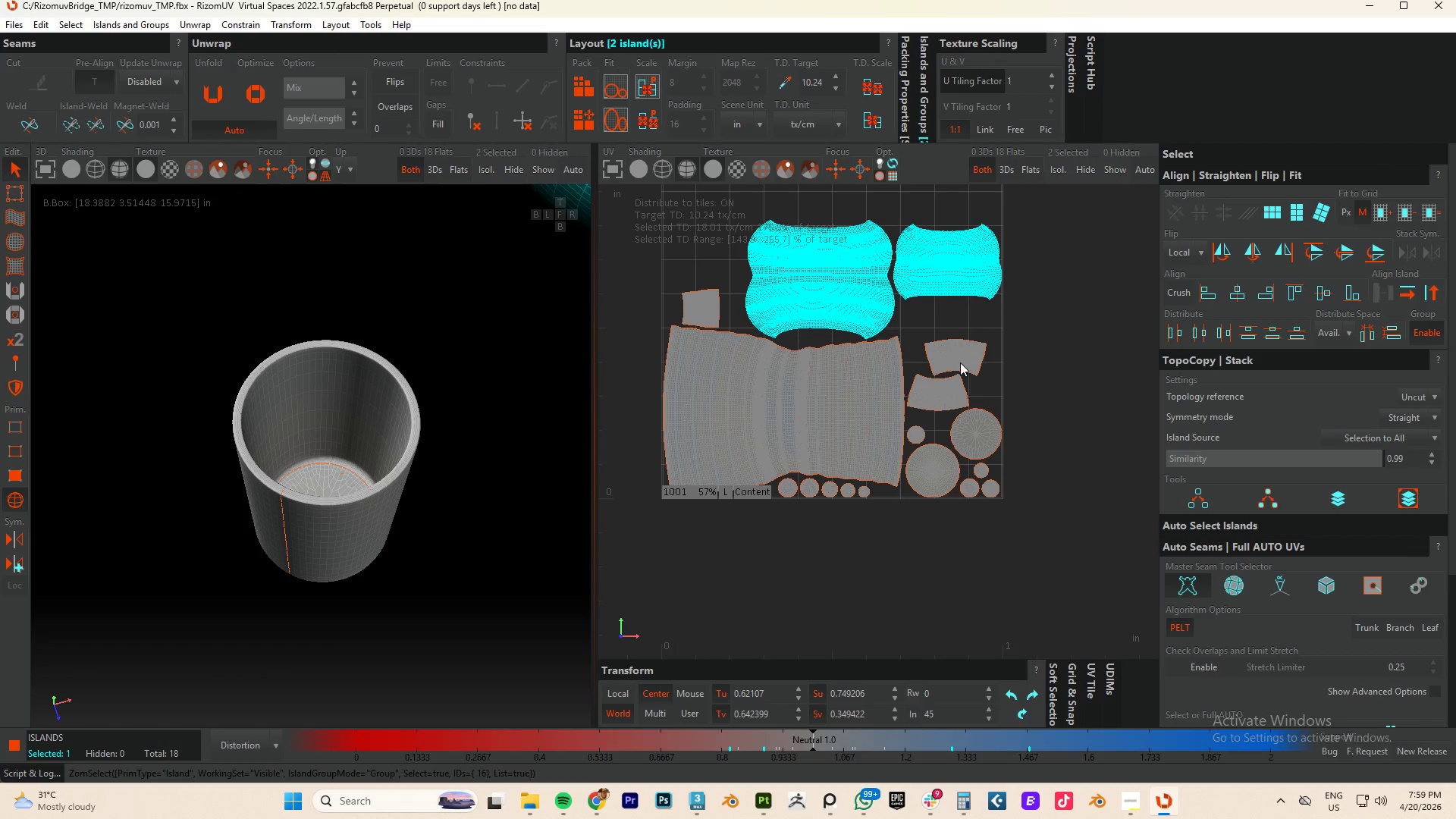 
triple_click([960, 362])
 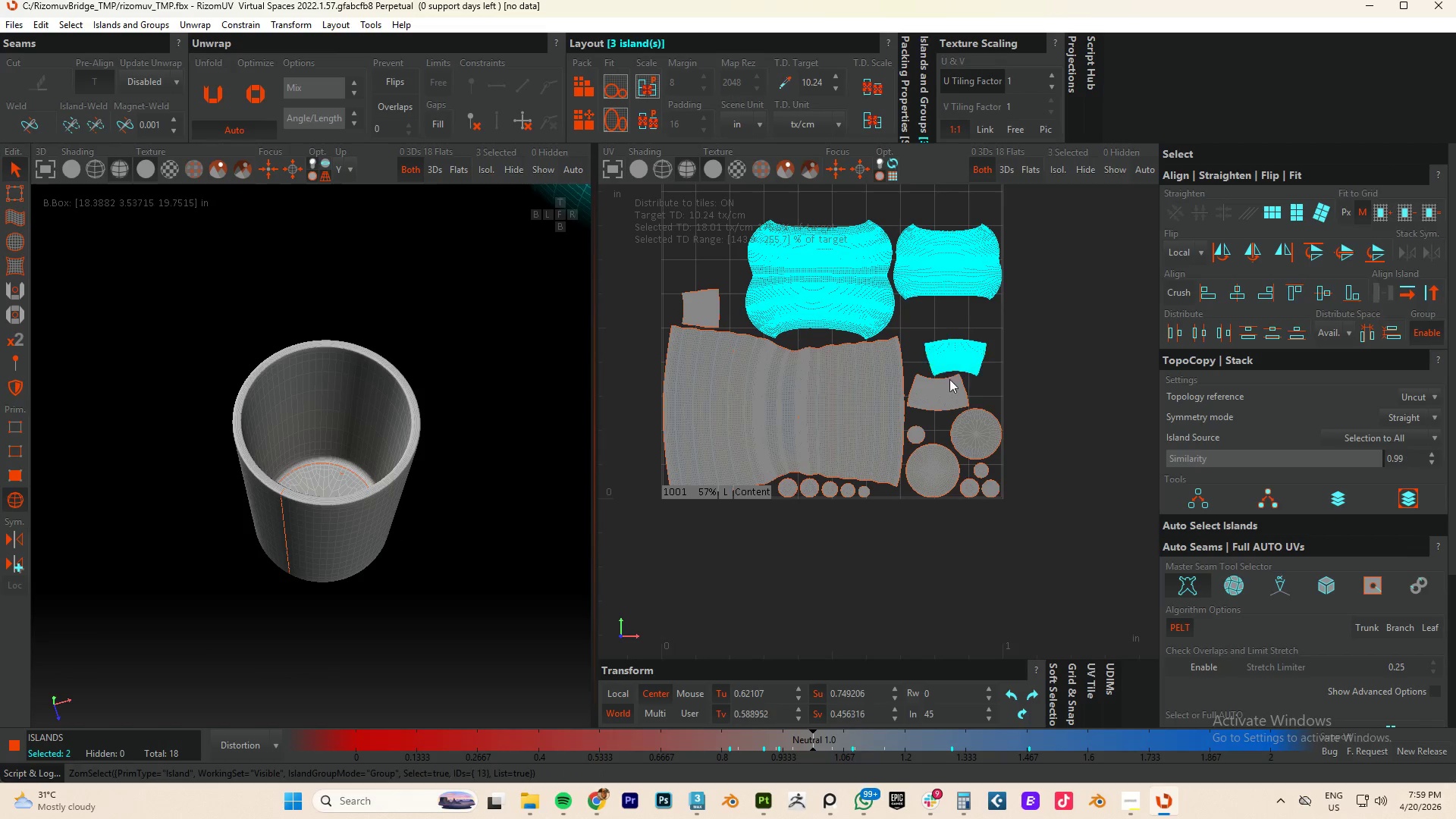 
triple_click([944, 392])
 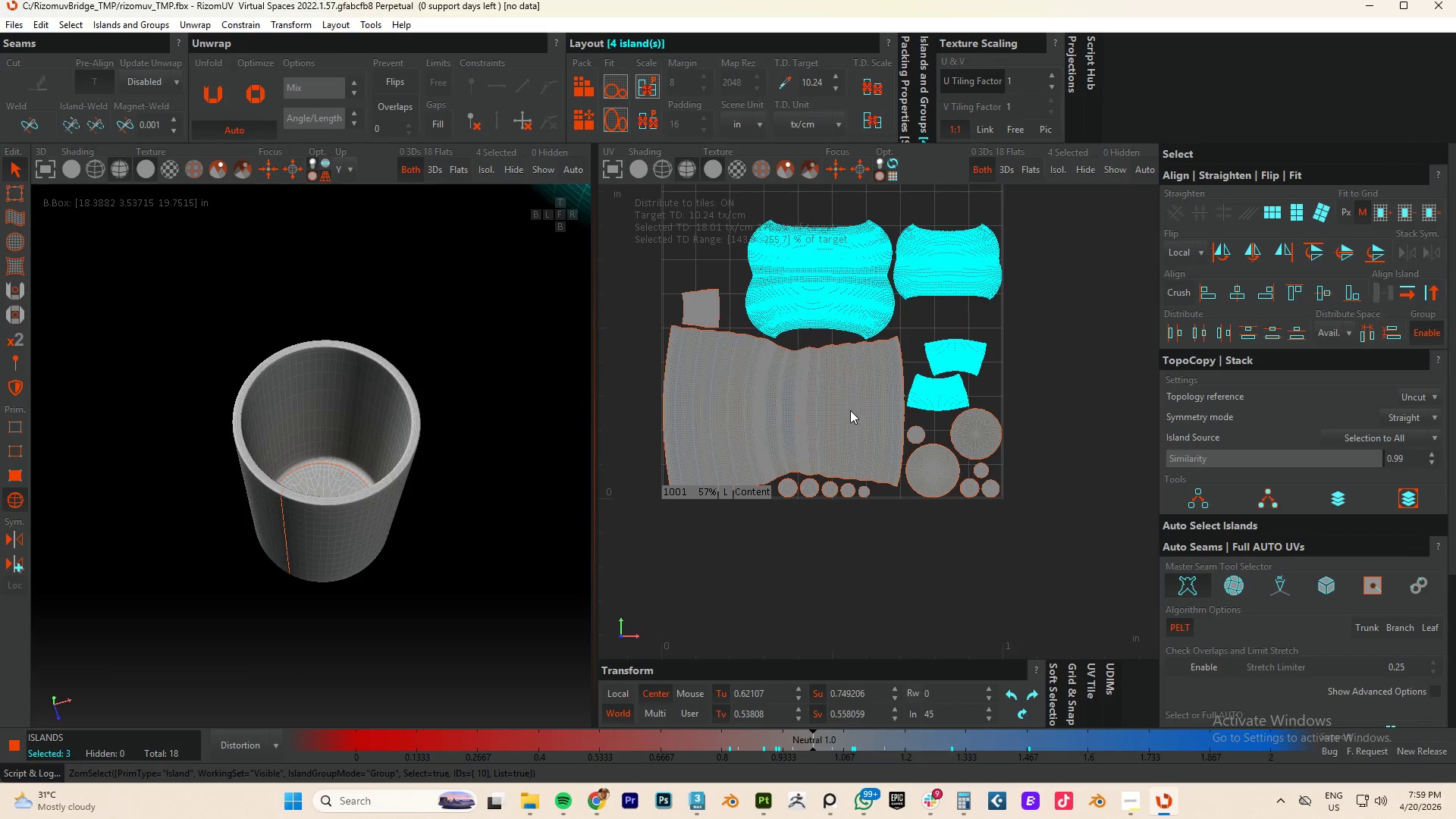 
triple_click([850, 410])
 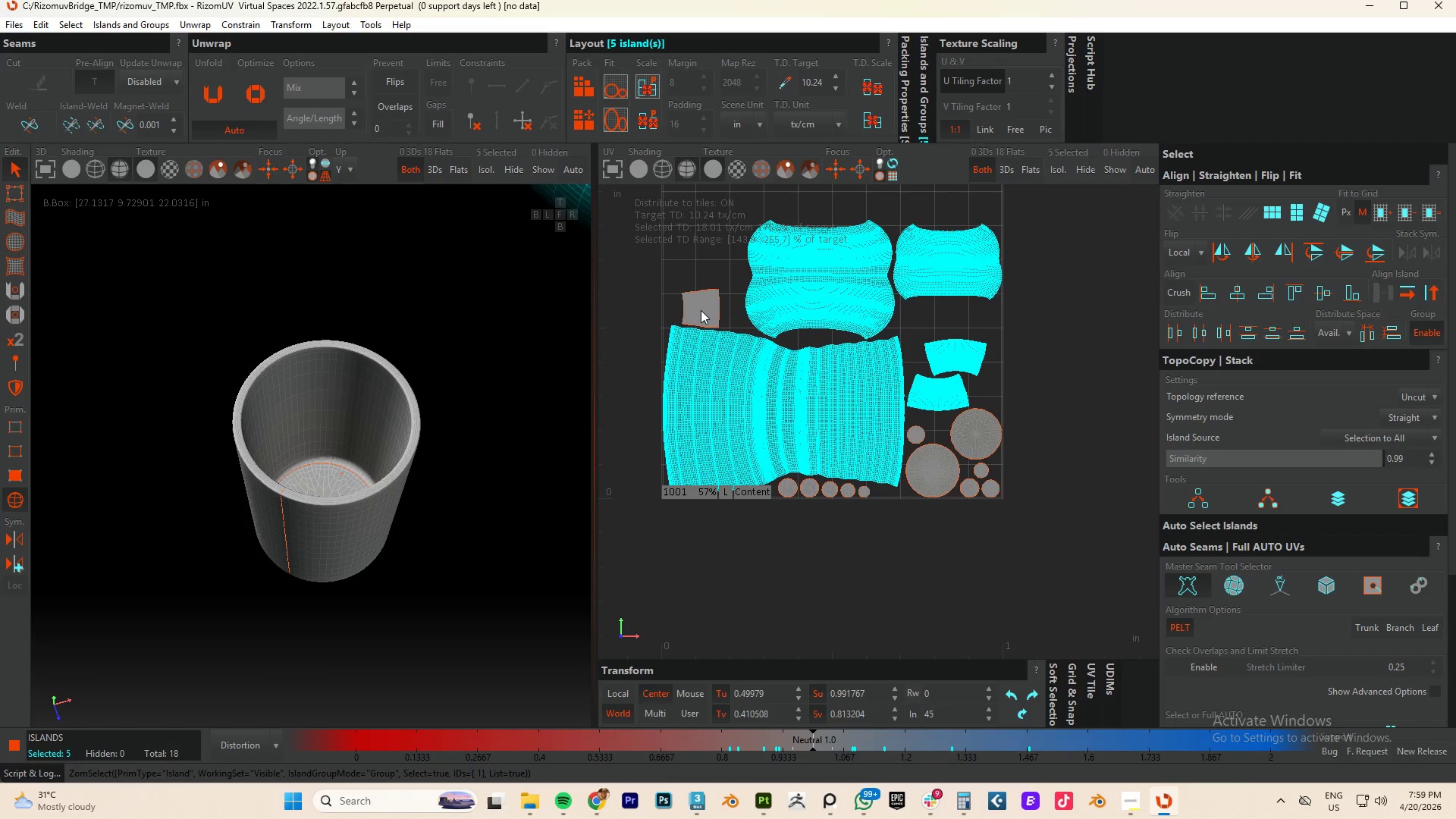 
left_click([701, 310])
 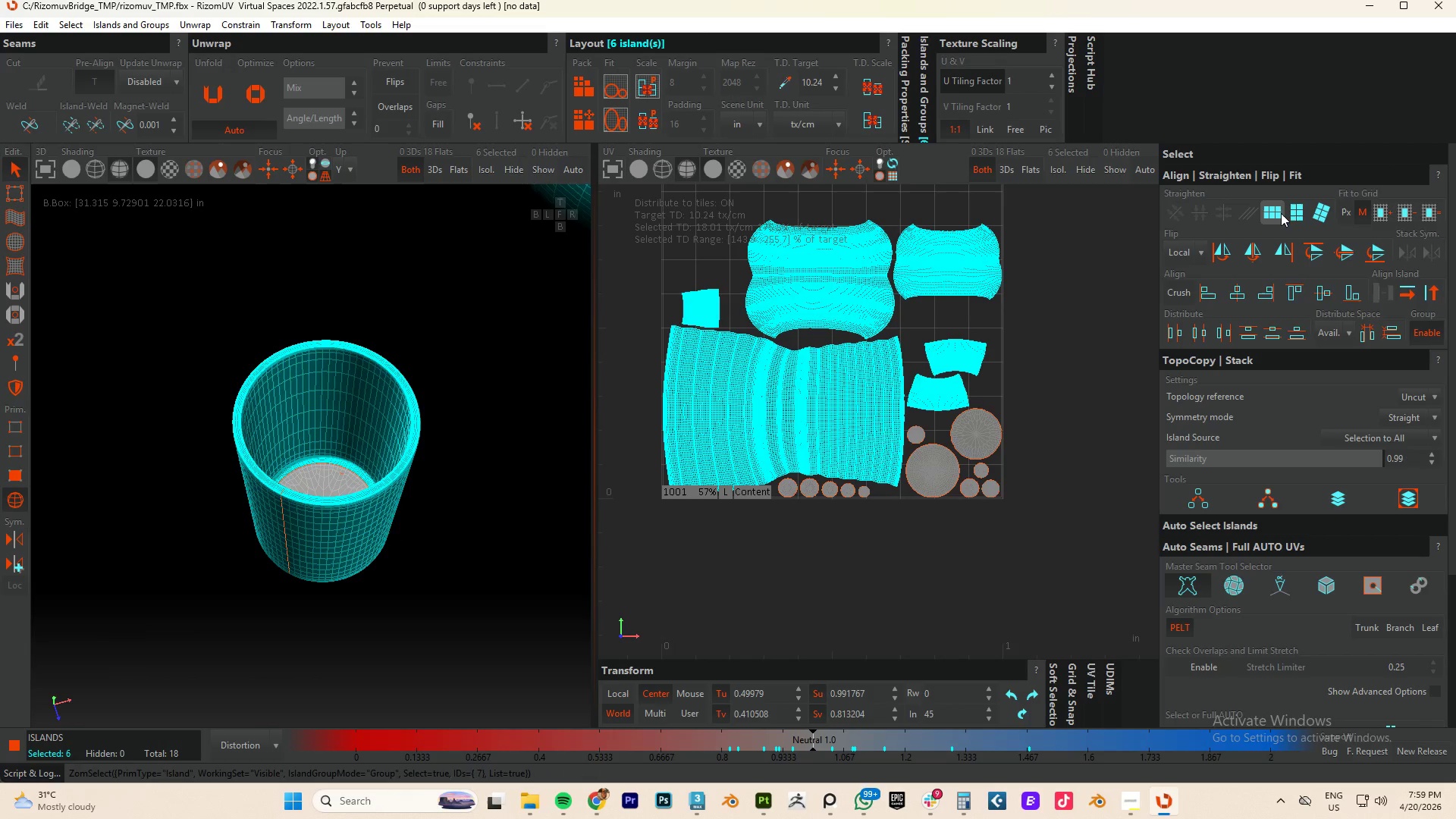 
left_click([1272, 213])
 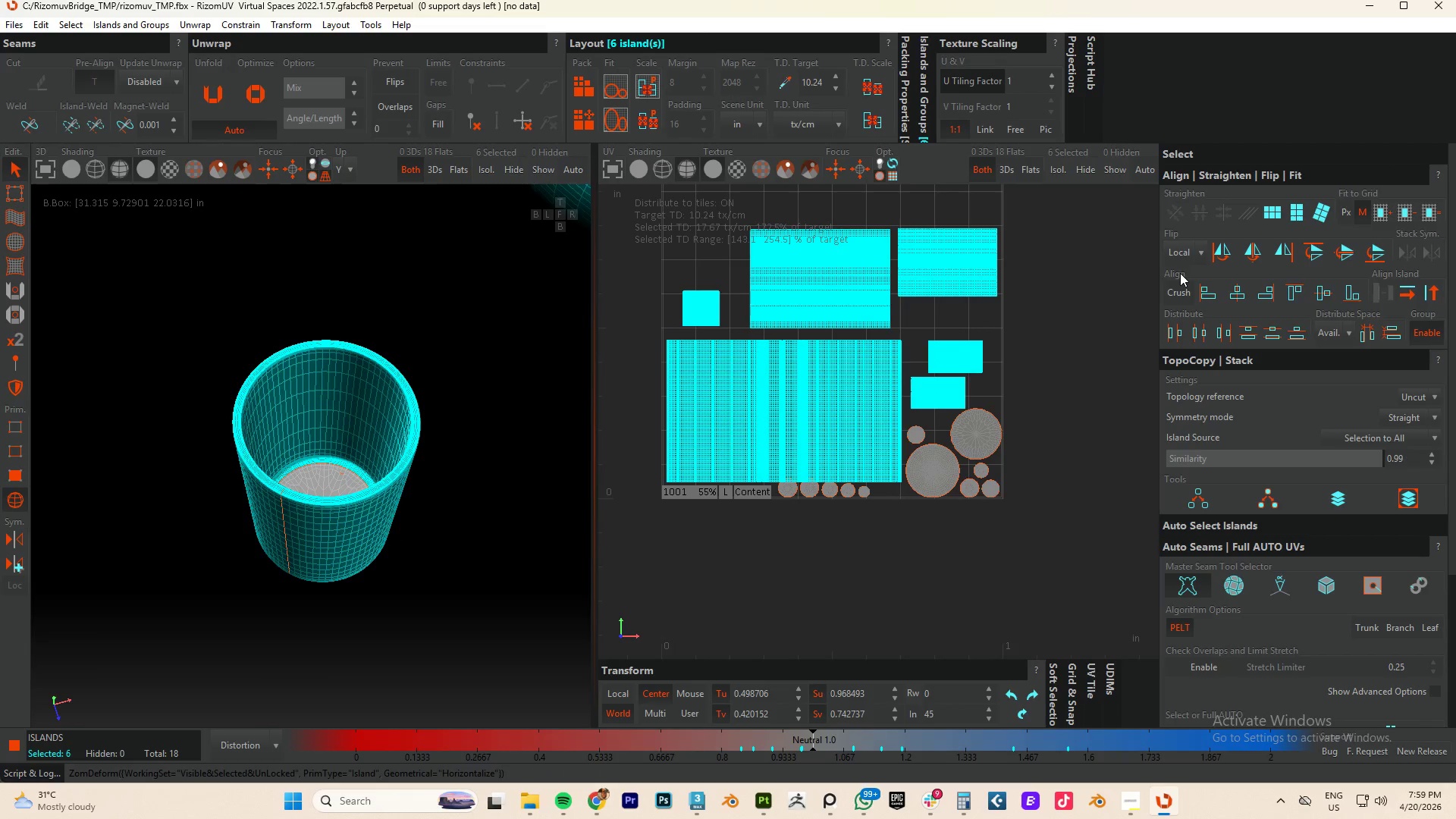 
key(P)
 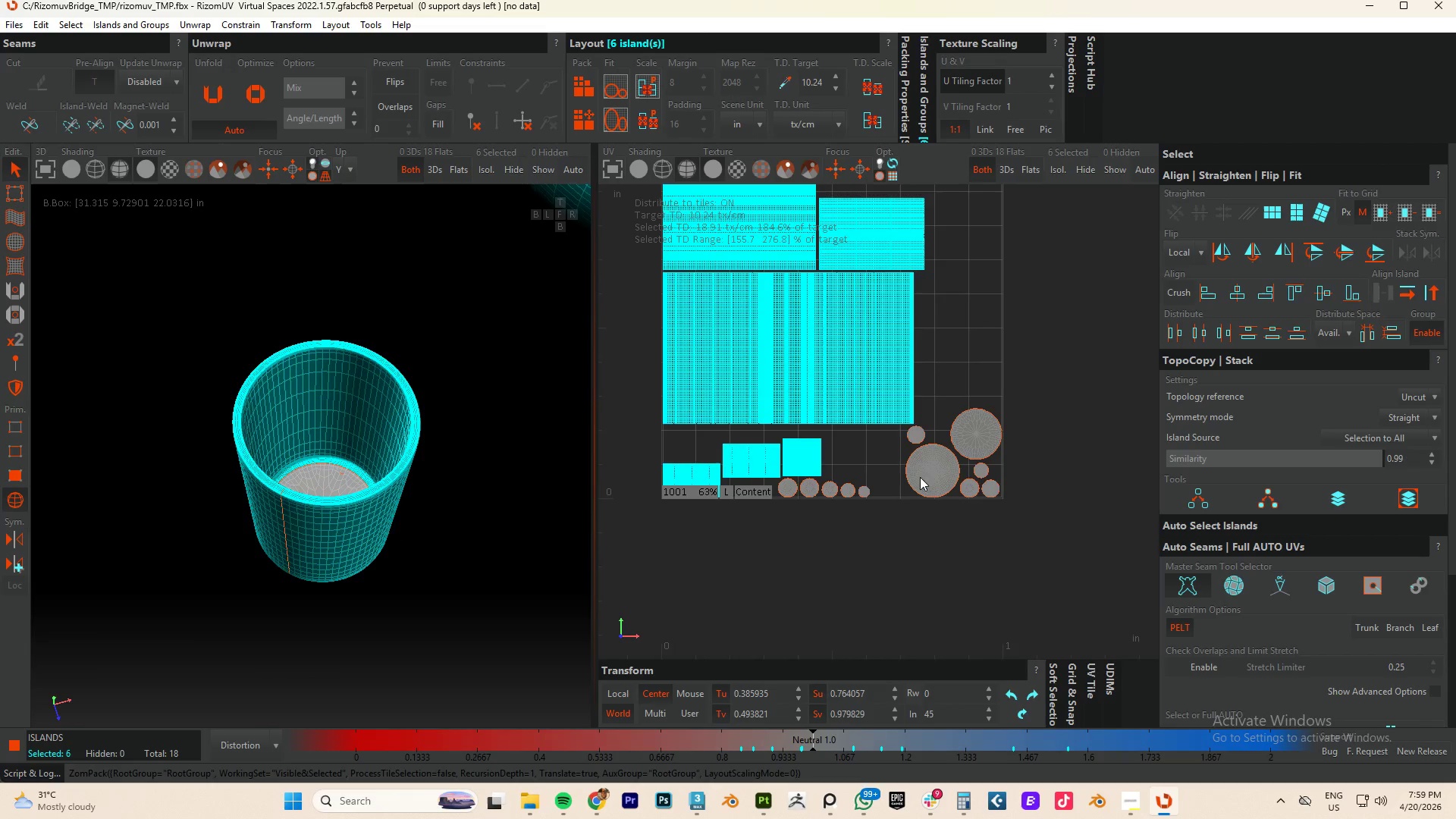 
scroll: coordinate [912, 469], scroll_direction: down, amount: 3.0
 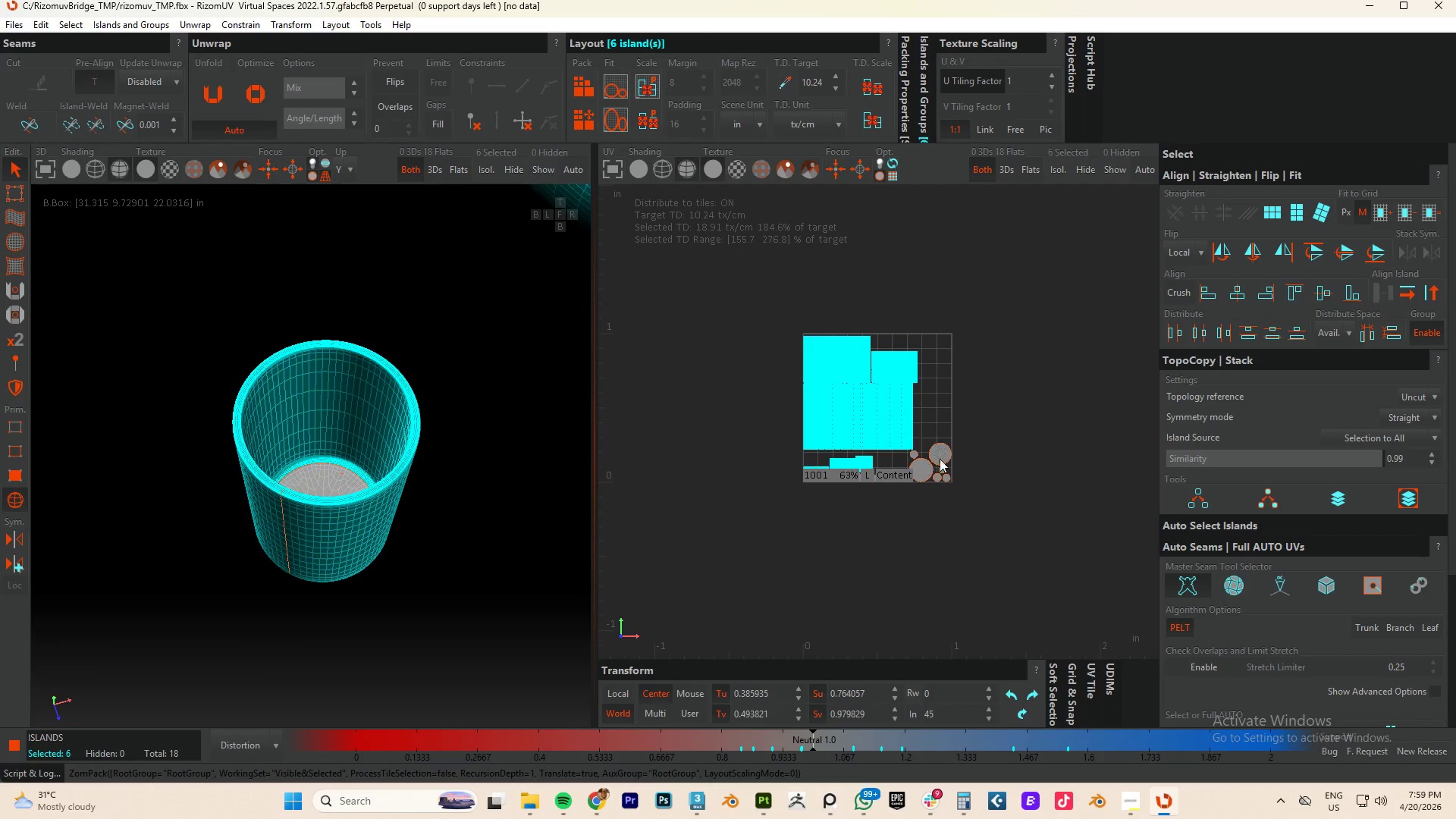 
key(Control+A)
 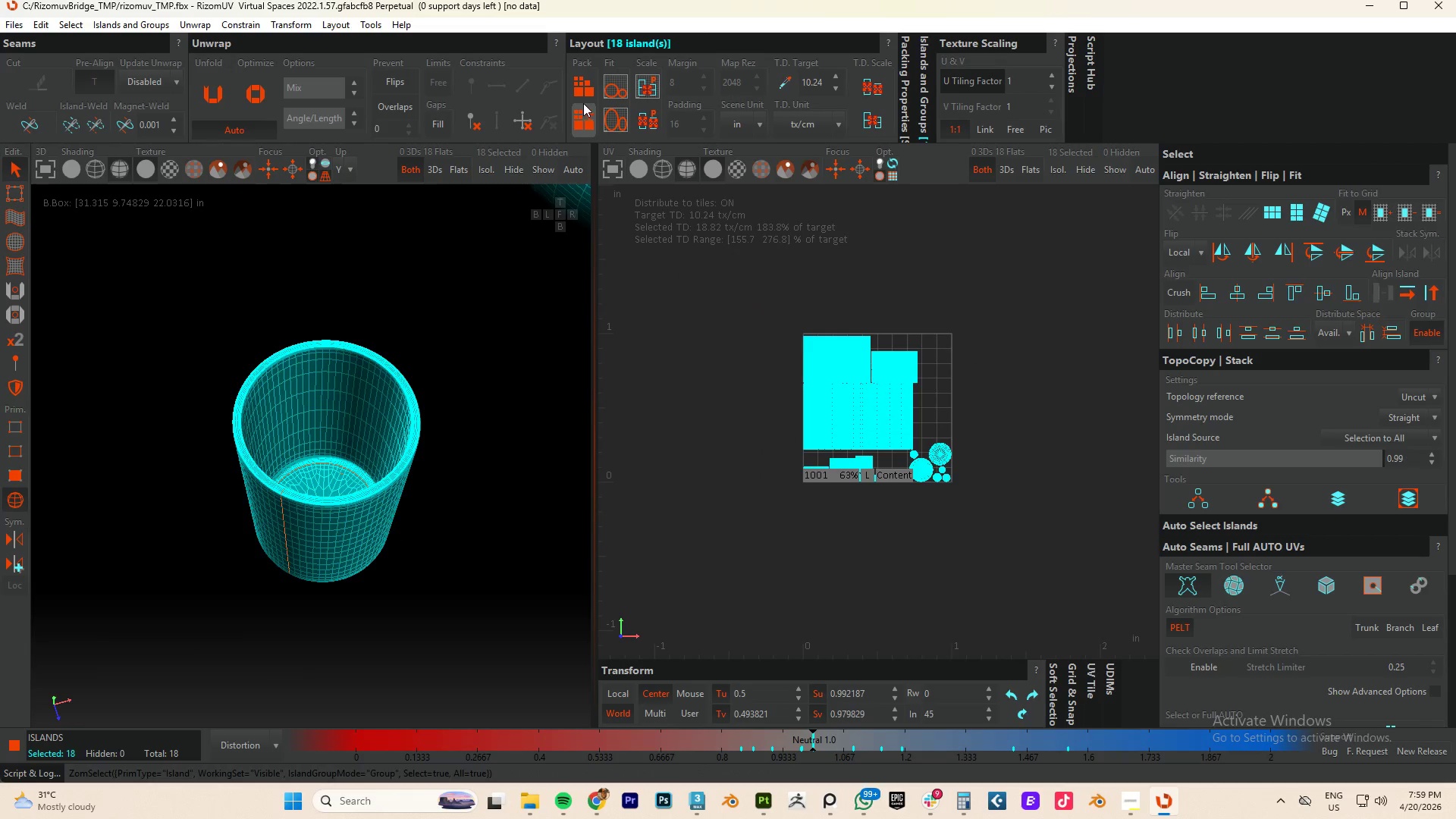 
left_click([585, 123])
 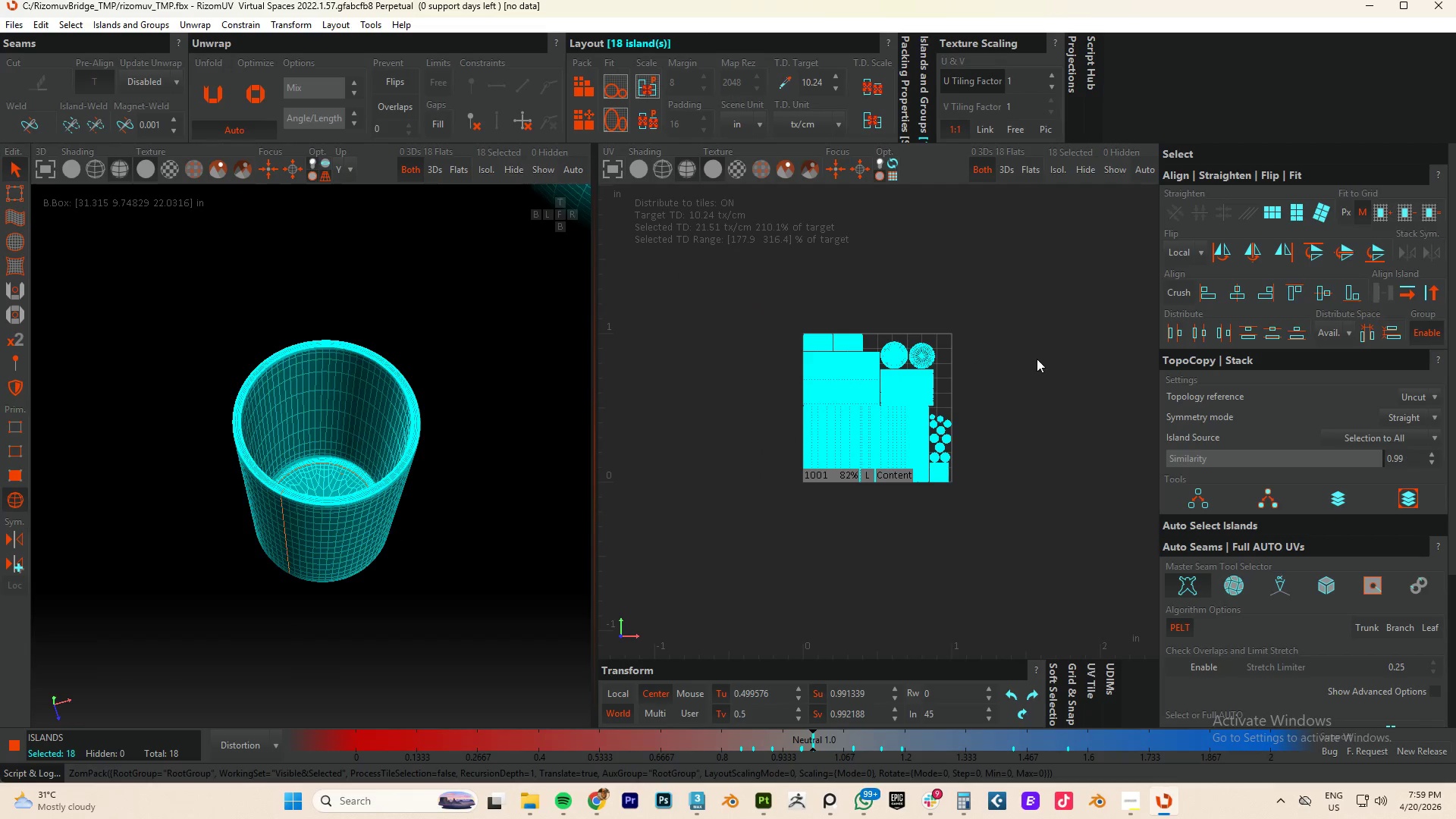 
left_click([1019, 359])
 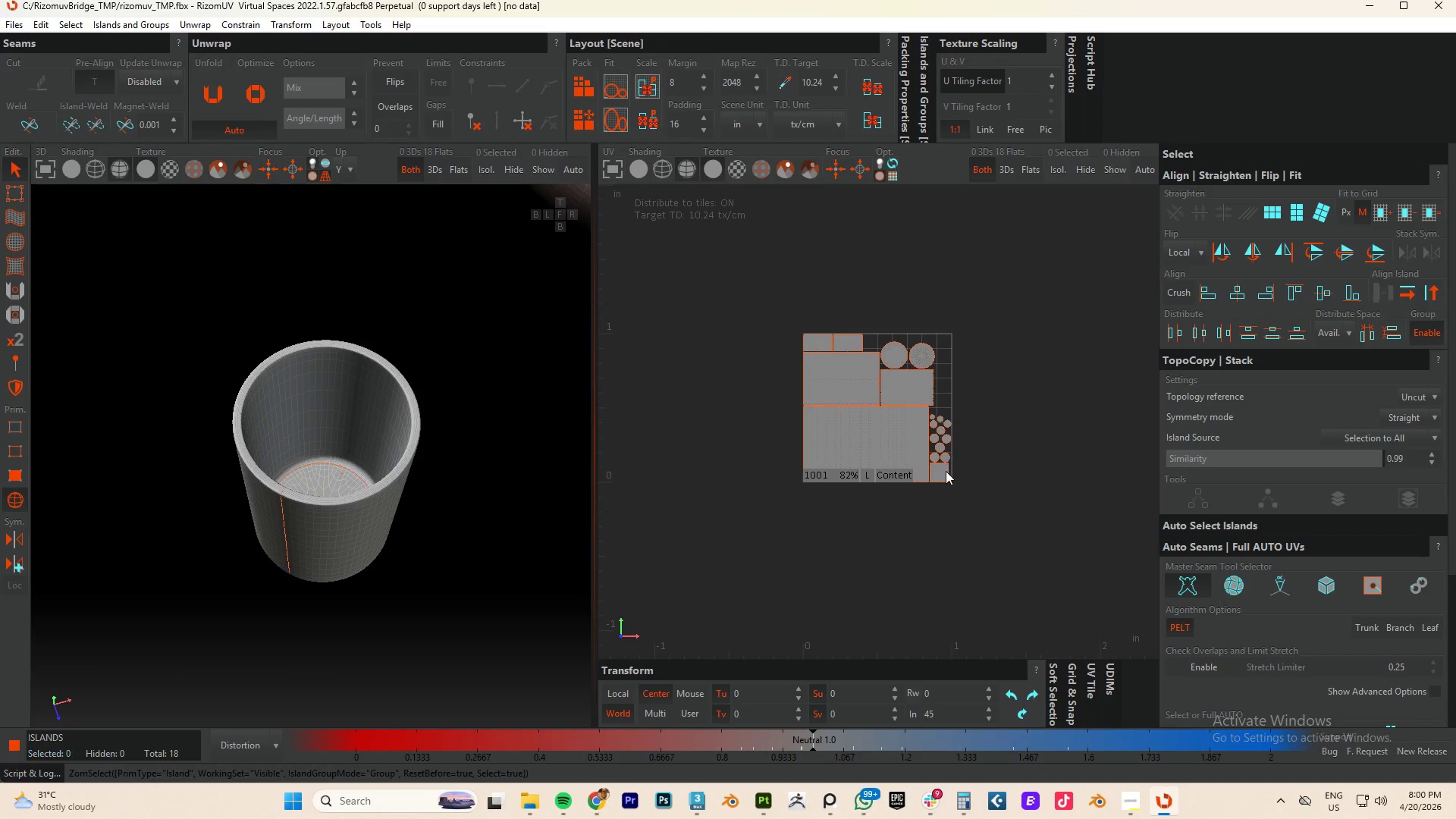 
scroll: coordinate [940, 456], scroll_direction: up, amount: 3.0
 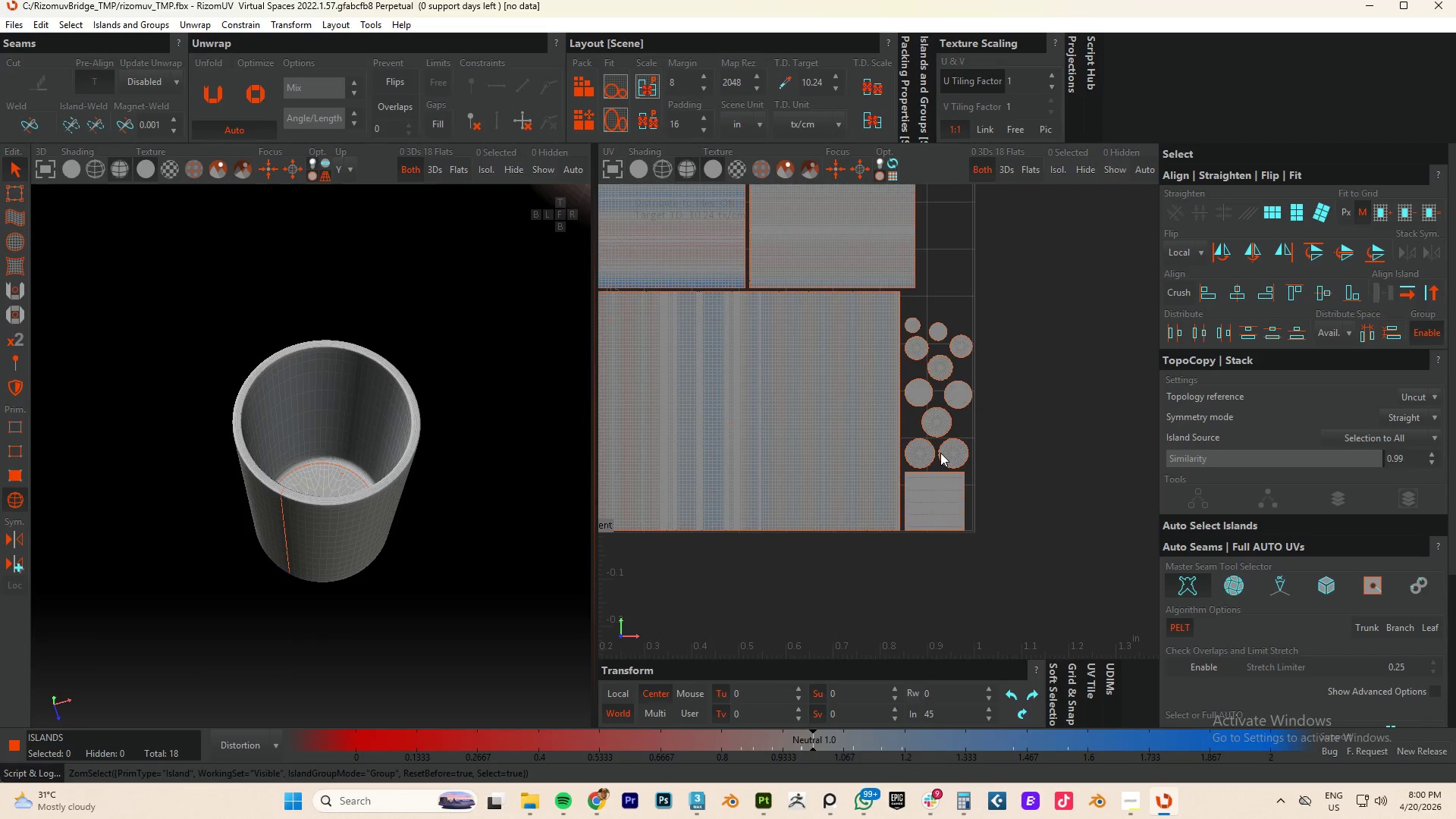 
key(Control+S)
 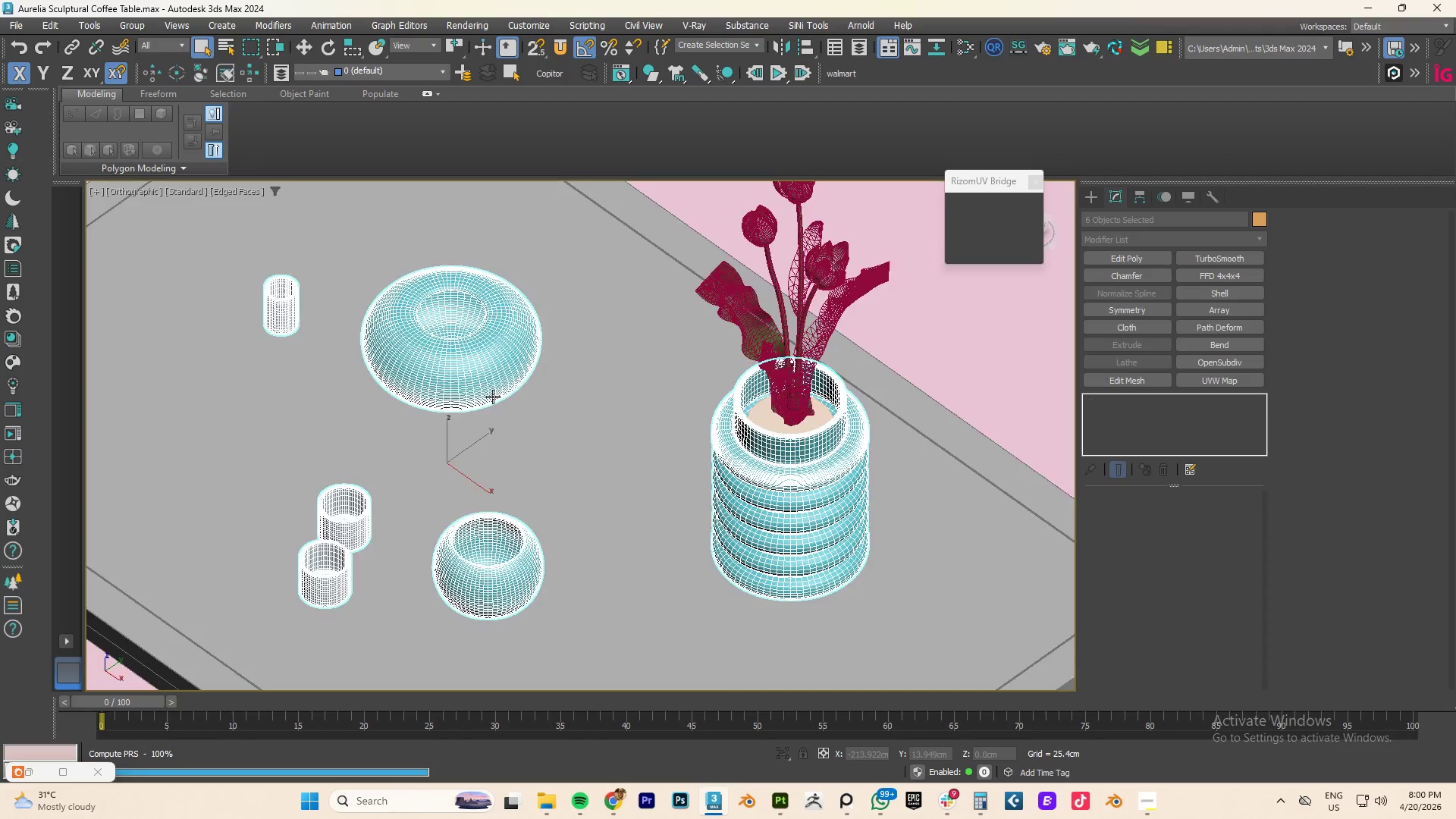 
hold_key(key=AltLeft, duration=0.72)
 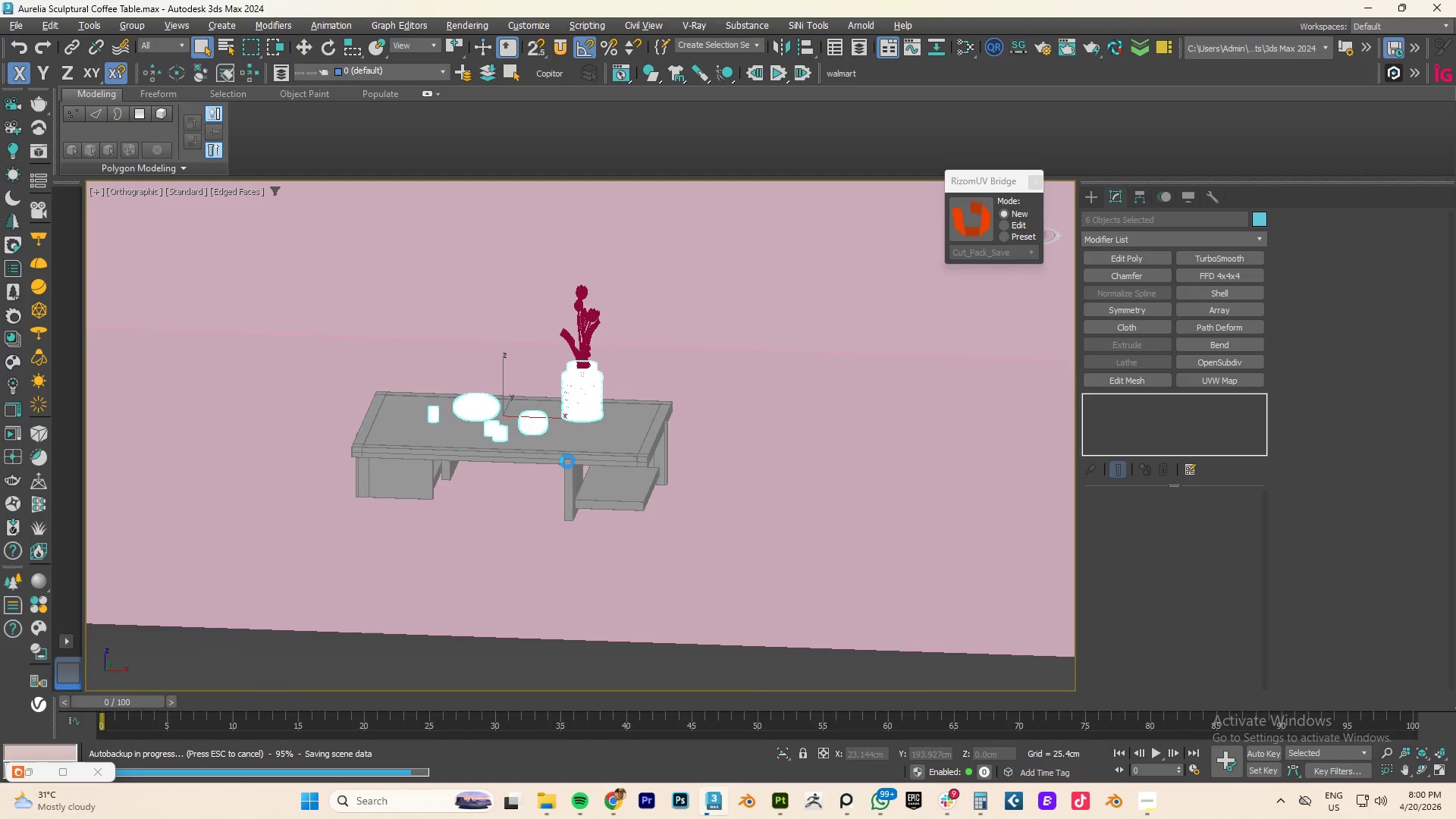 
scroll: coordinate [522, 401], scroll_direction: down, amount: 4.0
 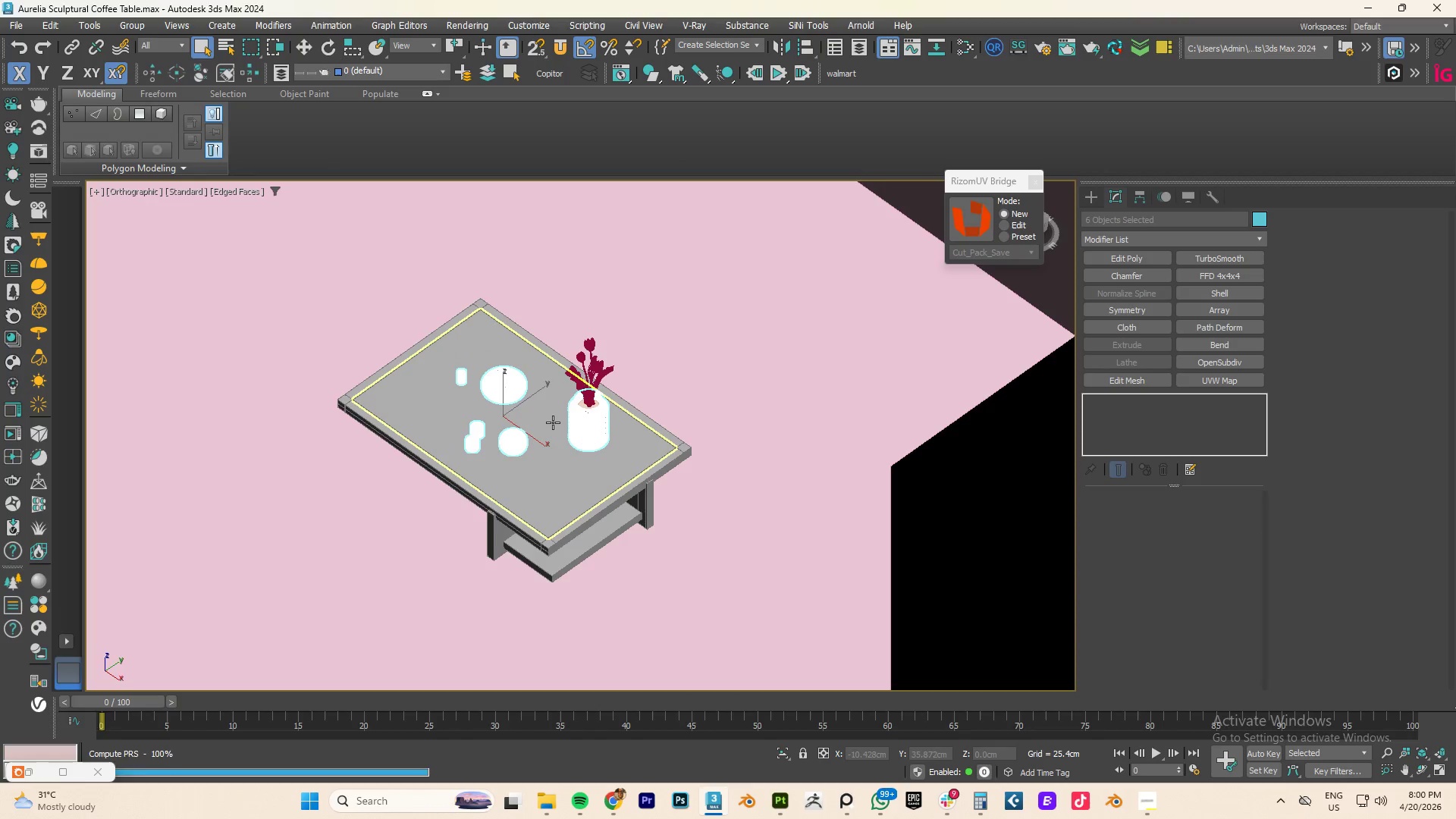 
scroll: coordinate [567, 461], scroll_direction: up, amount: 3.0
 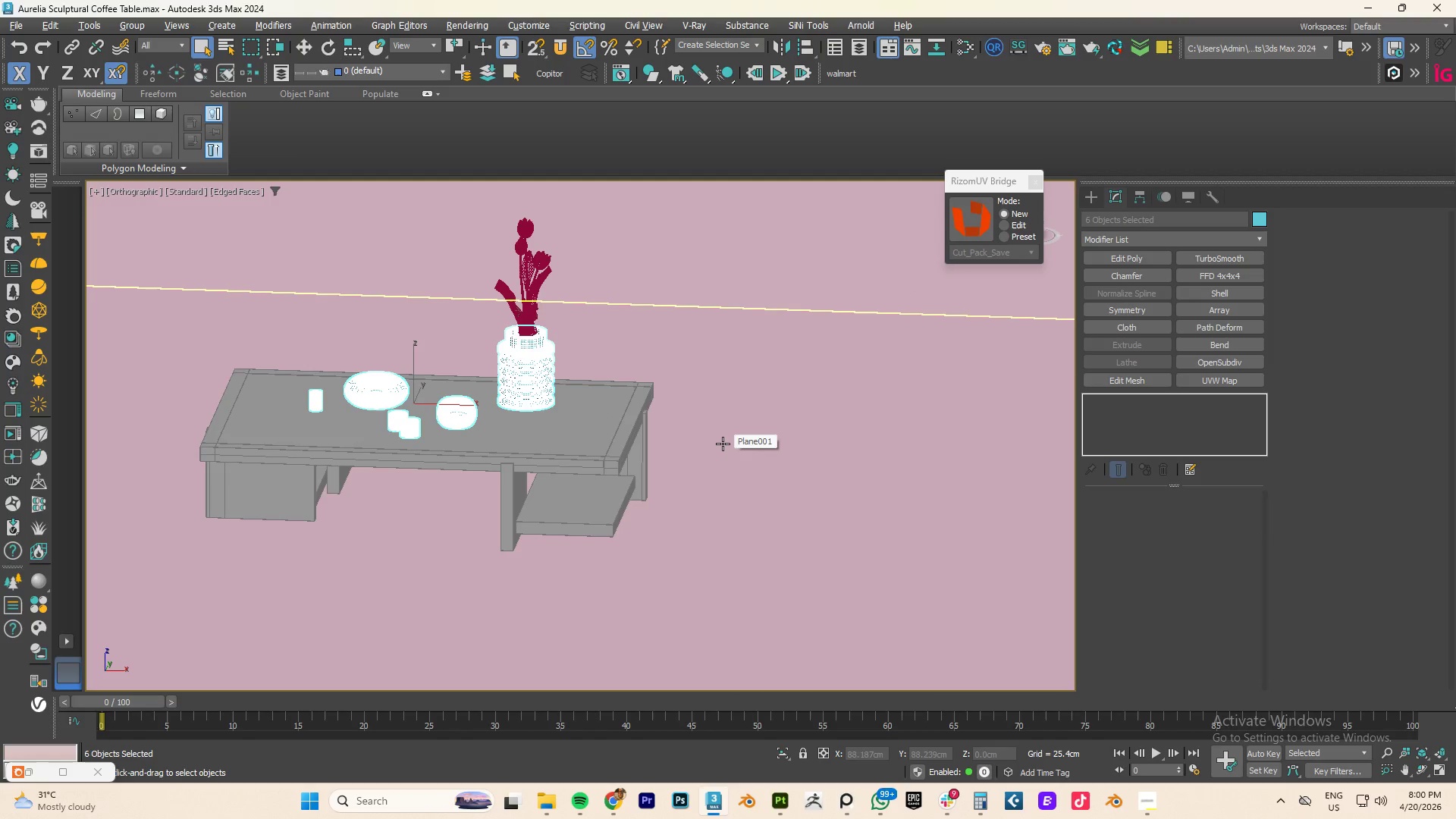 
left_click([566, 436])
 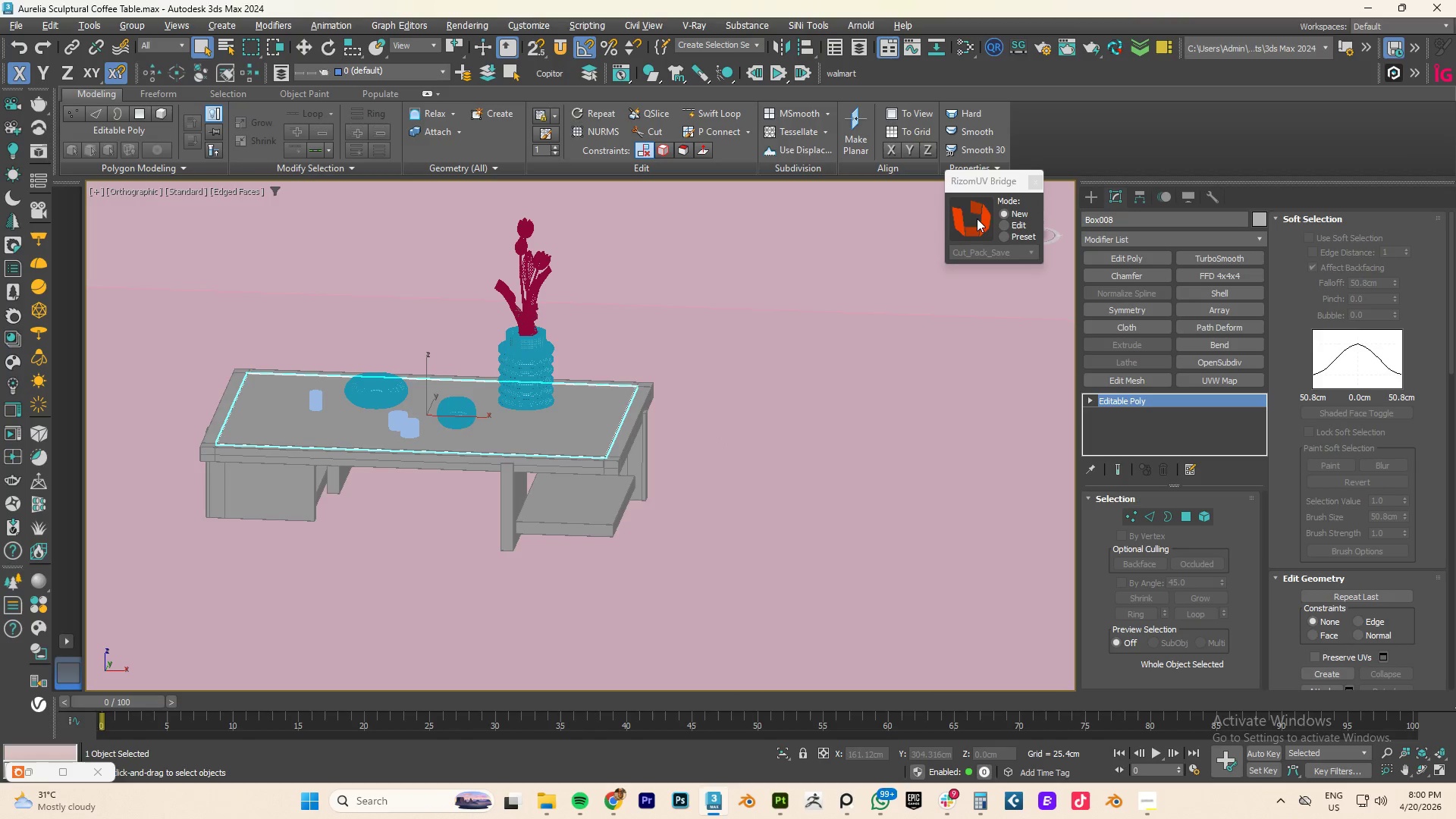 
left_click([981, 217])
 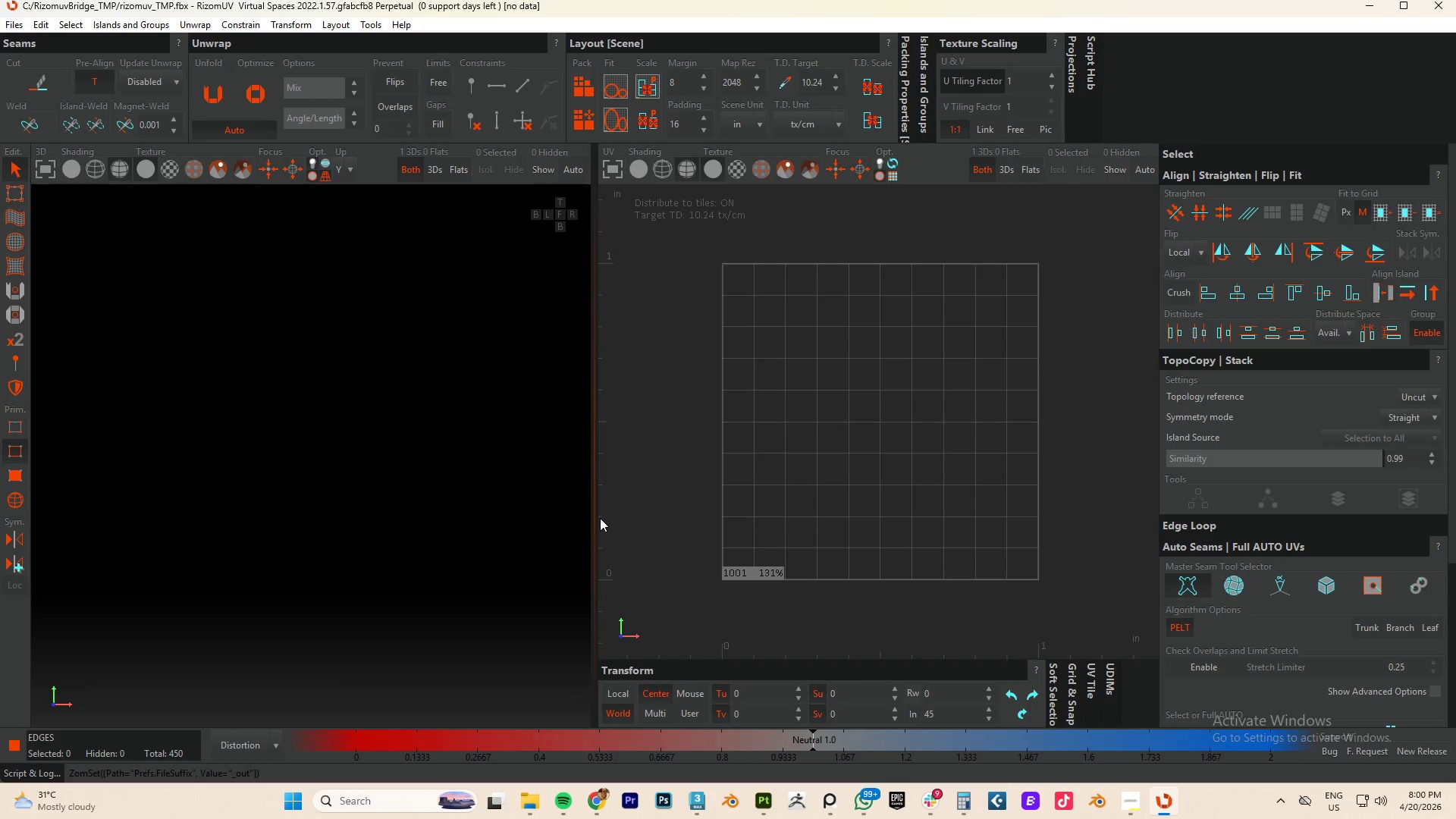 
wait(16.81)
 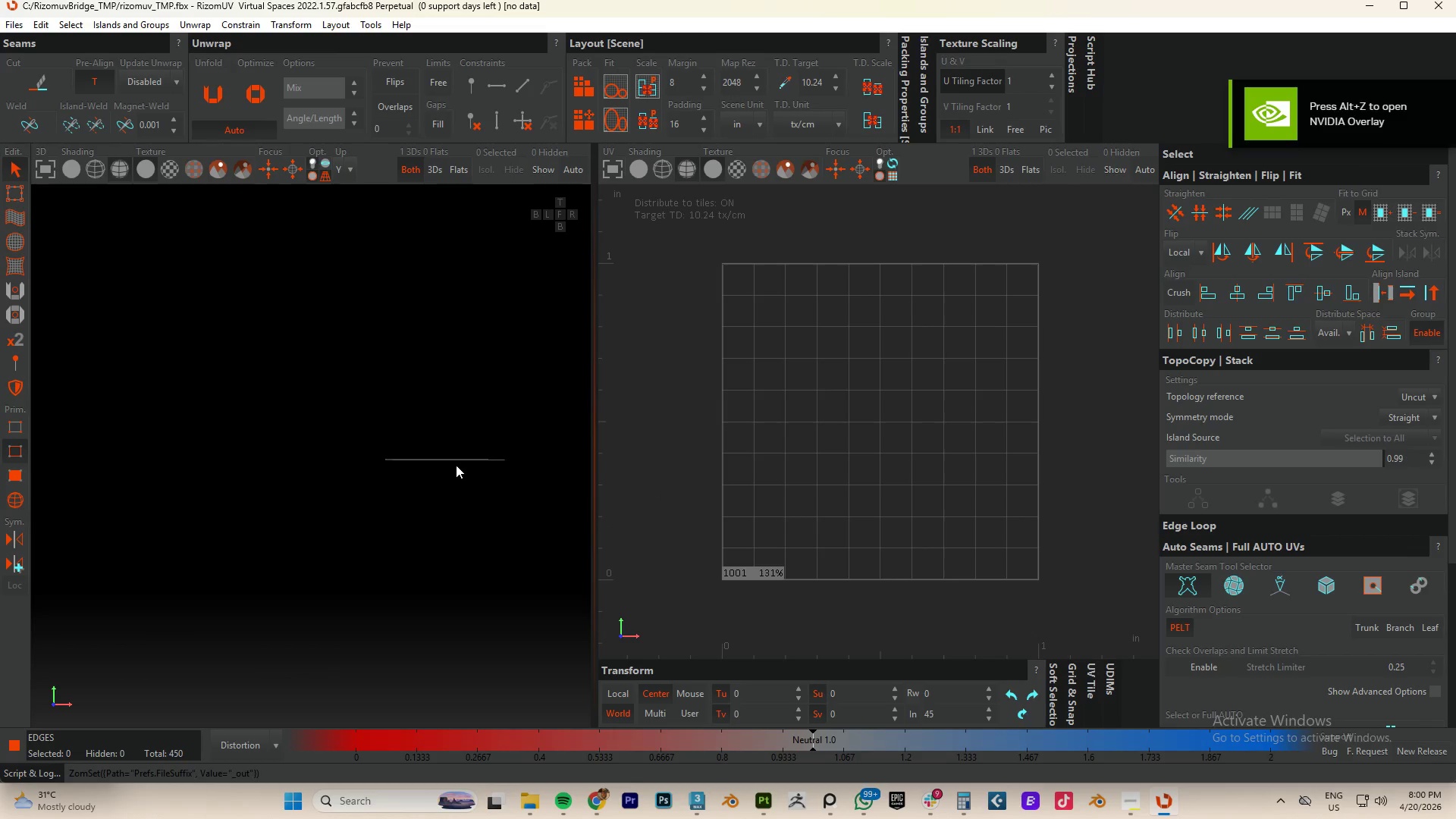 
hold_key(key=AltLeft, duration=0.45)
 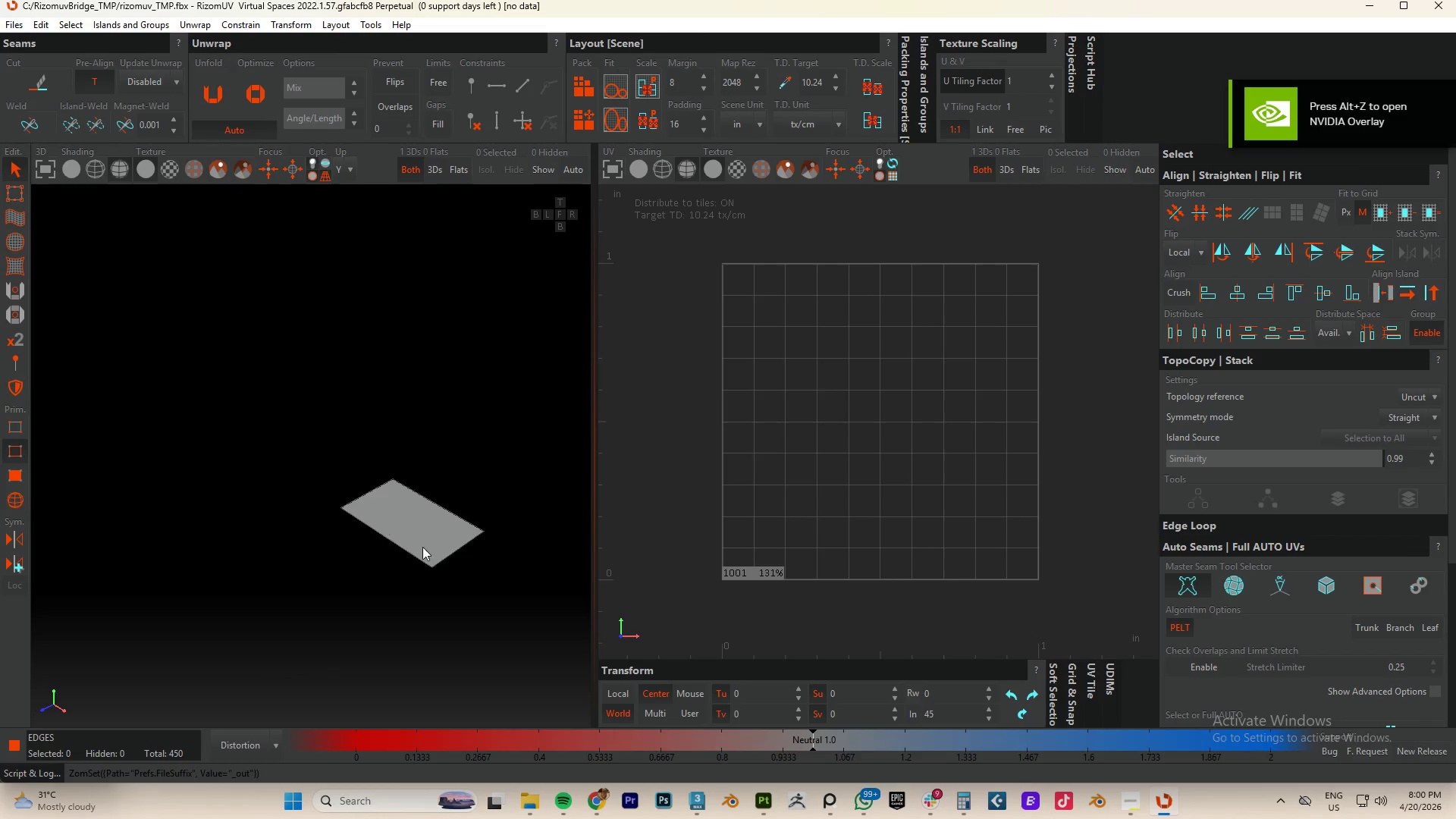 
scroll: coordinate [444, 483], scroll_direction: down, amount: 26.0
 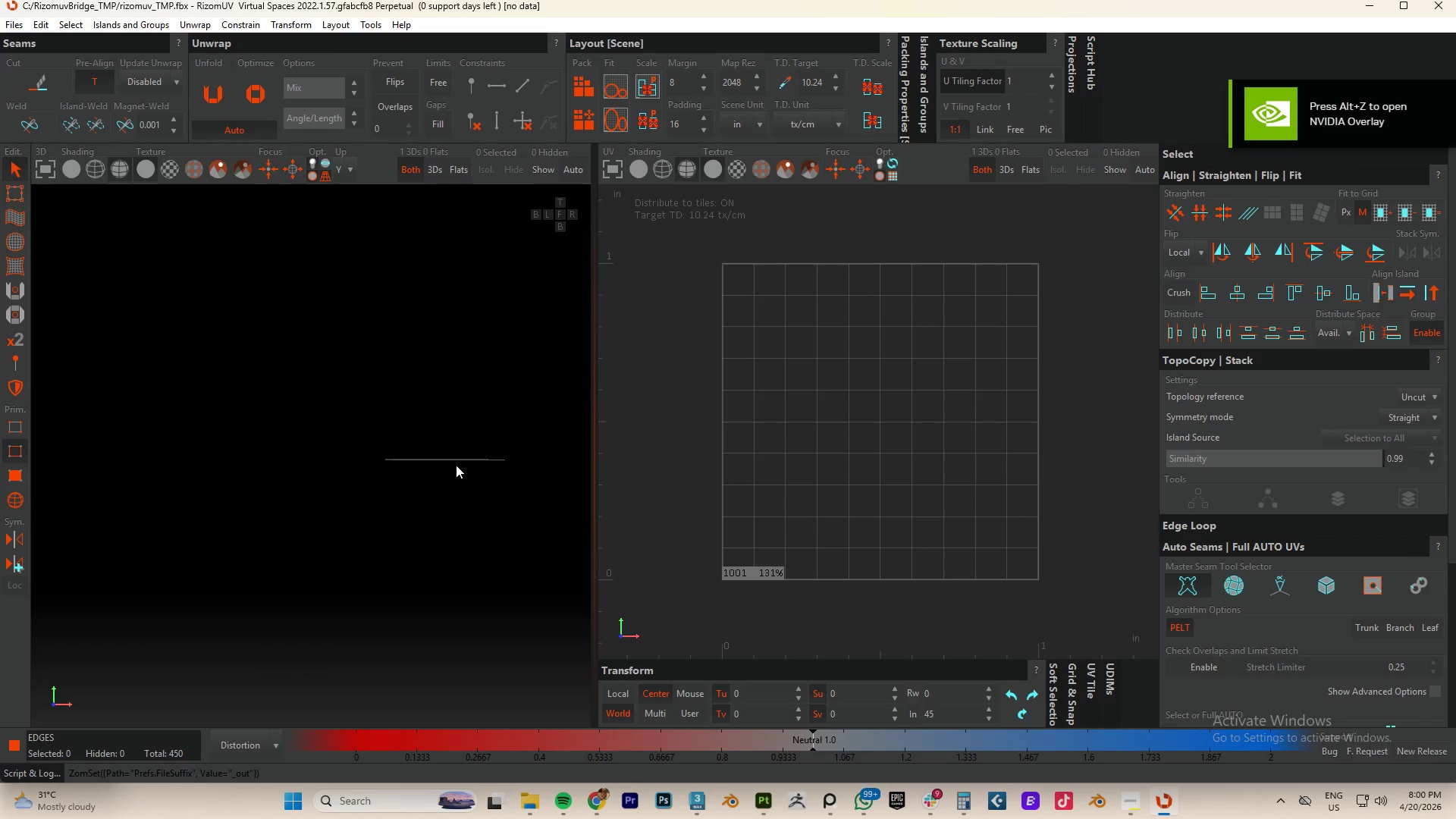 
hold_key(key=AltLeft, duration=0.41)
scroll: coordinate [374, 607], scroll_direction: up, amount: 15.0
 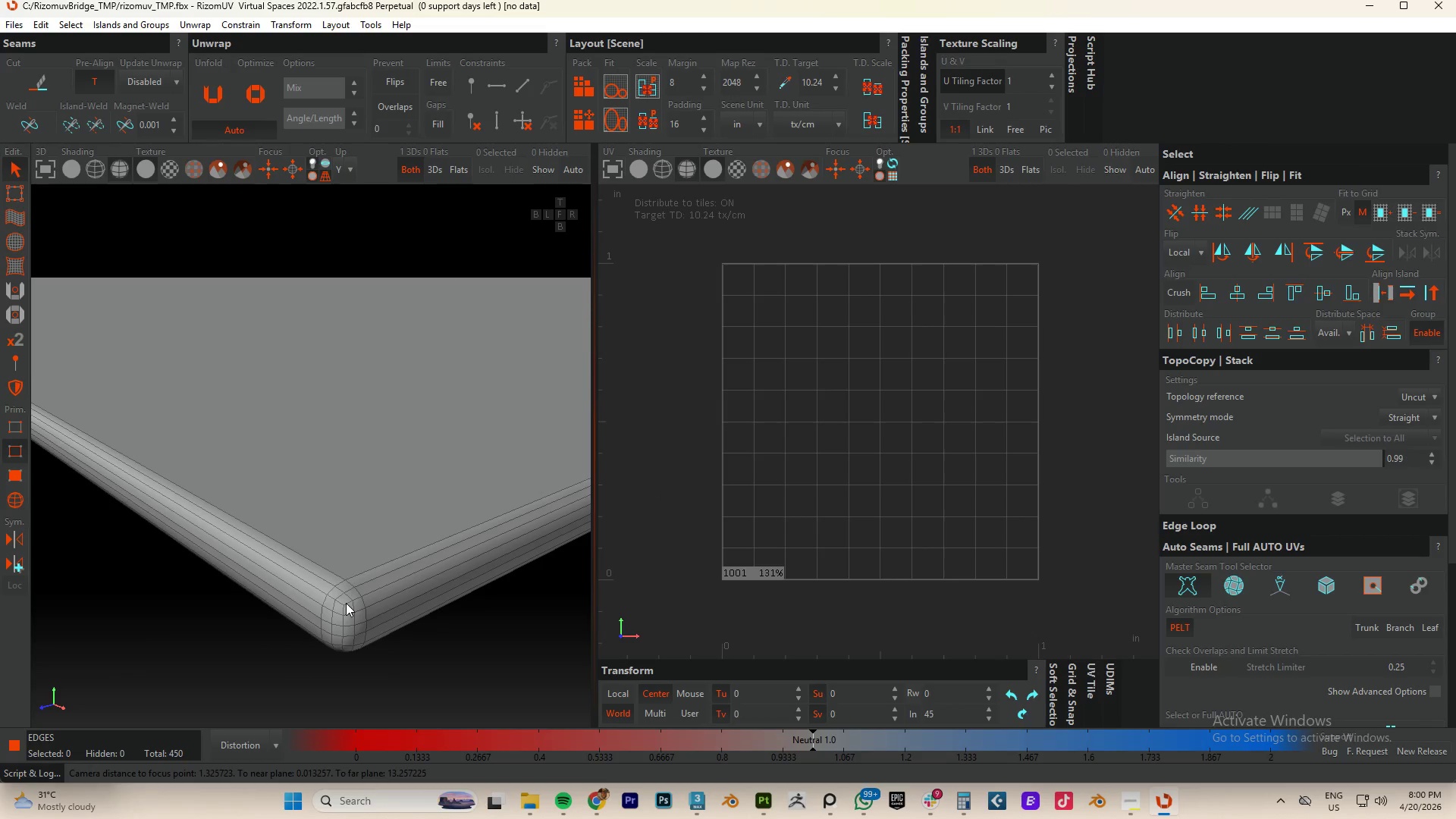 
key(F2)
 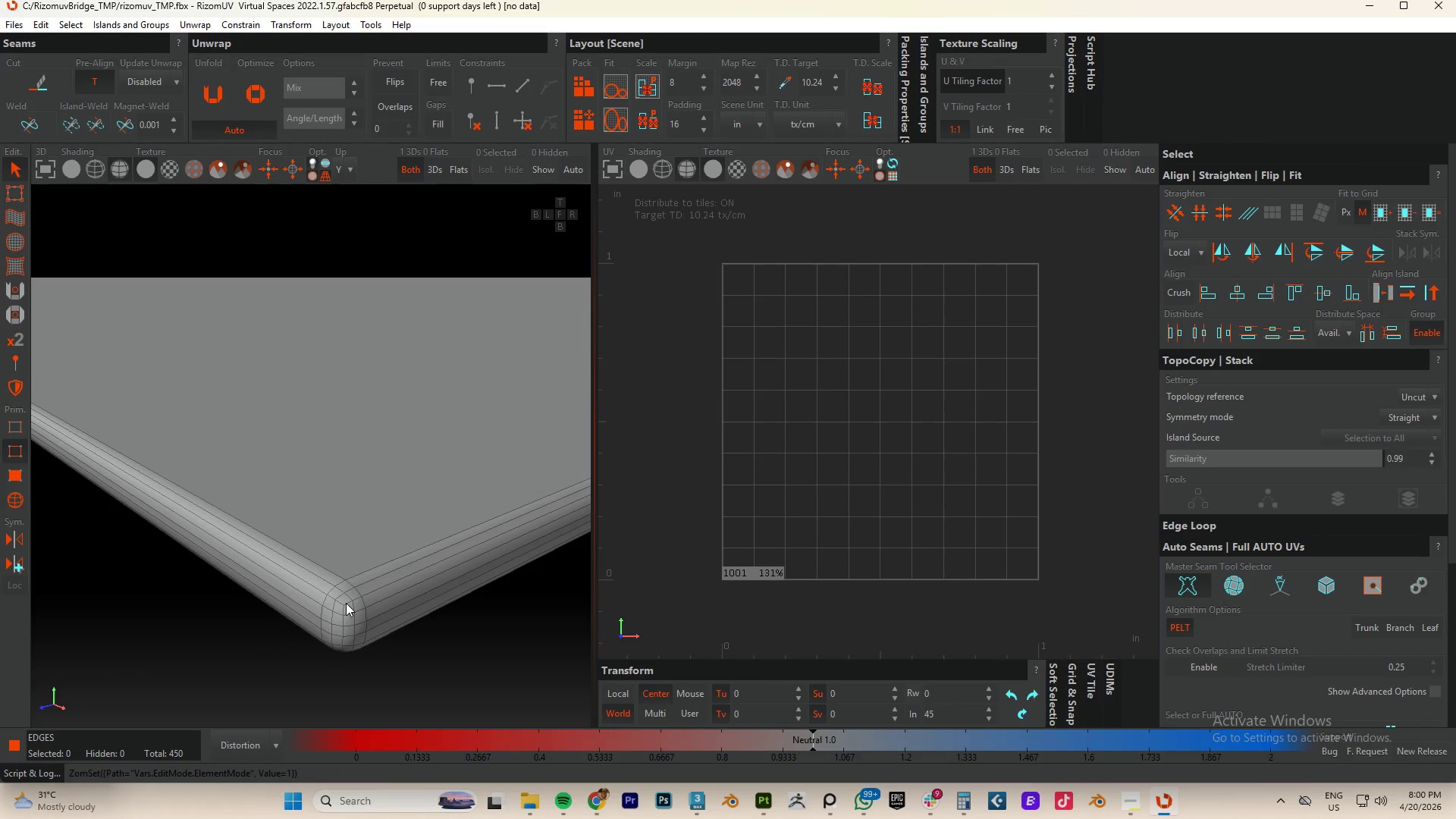 
double_click([346, 603])
 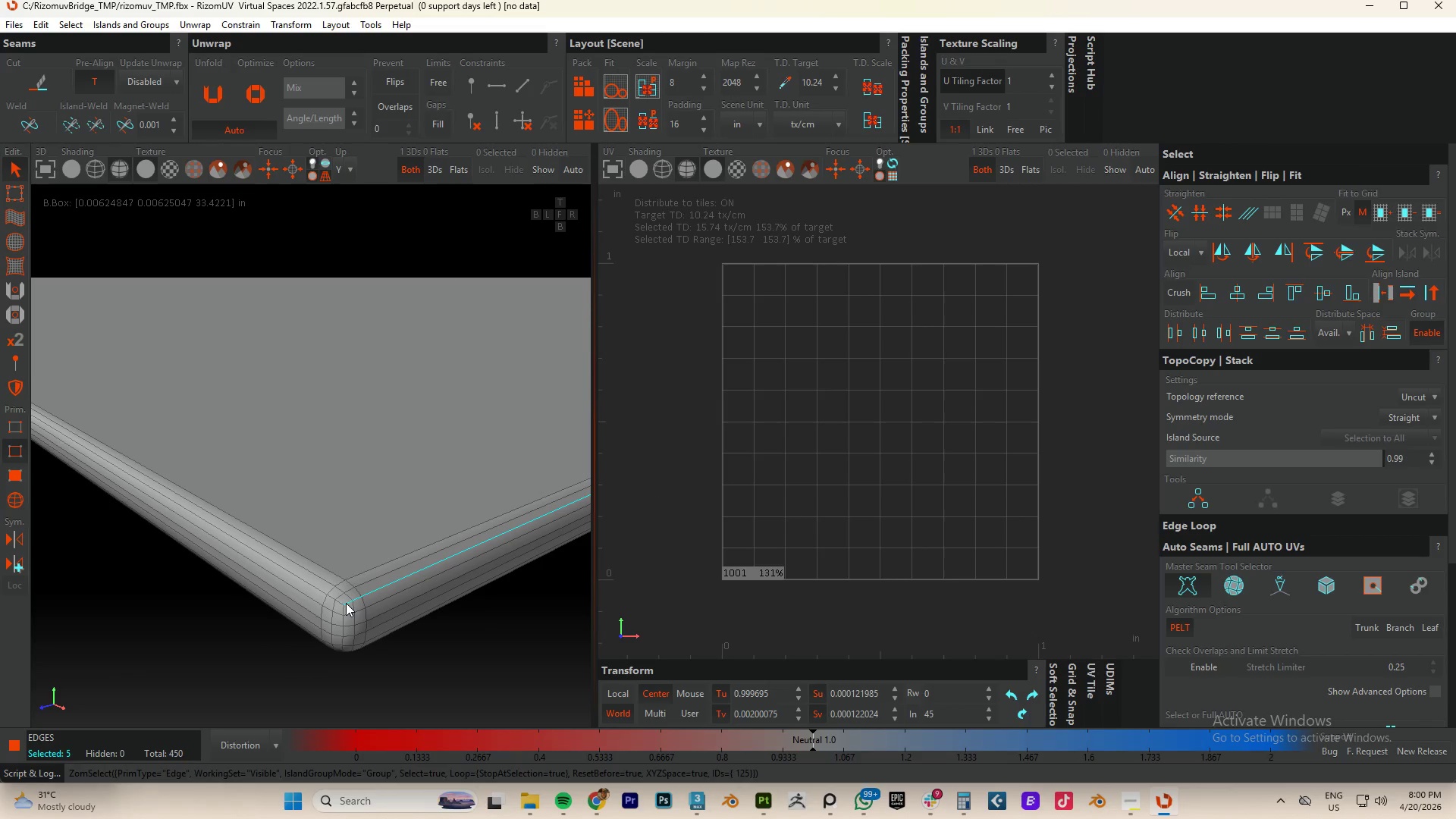 
hold_key(key=ControlLeft, duration=1.17)
double_click([337, 602])
 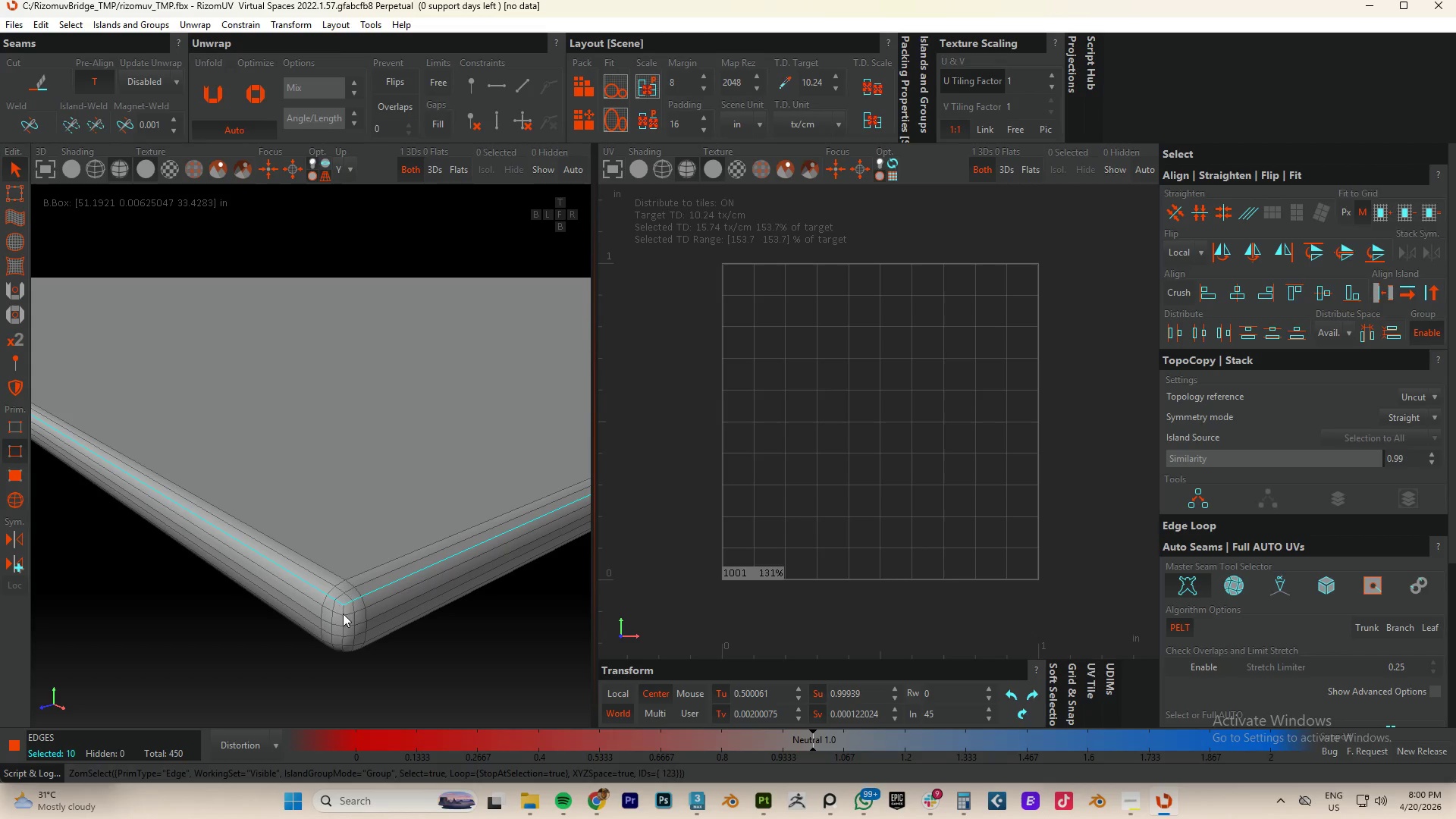 
hold_key(key=AltLeft, duration=0.64)
 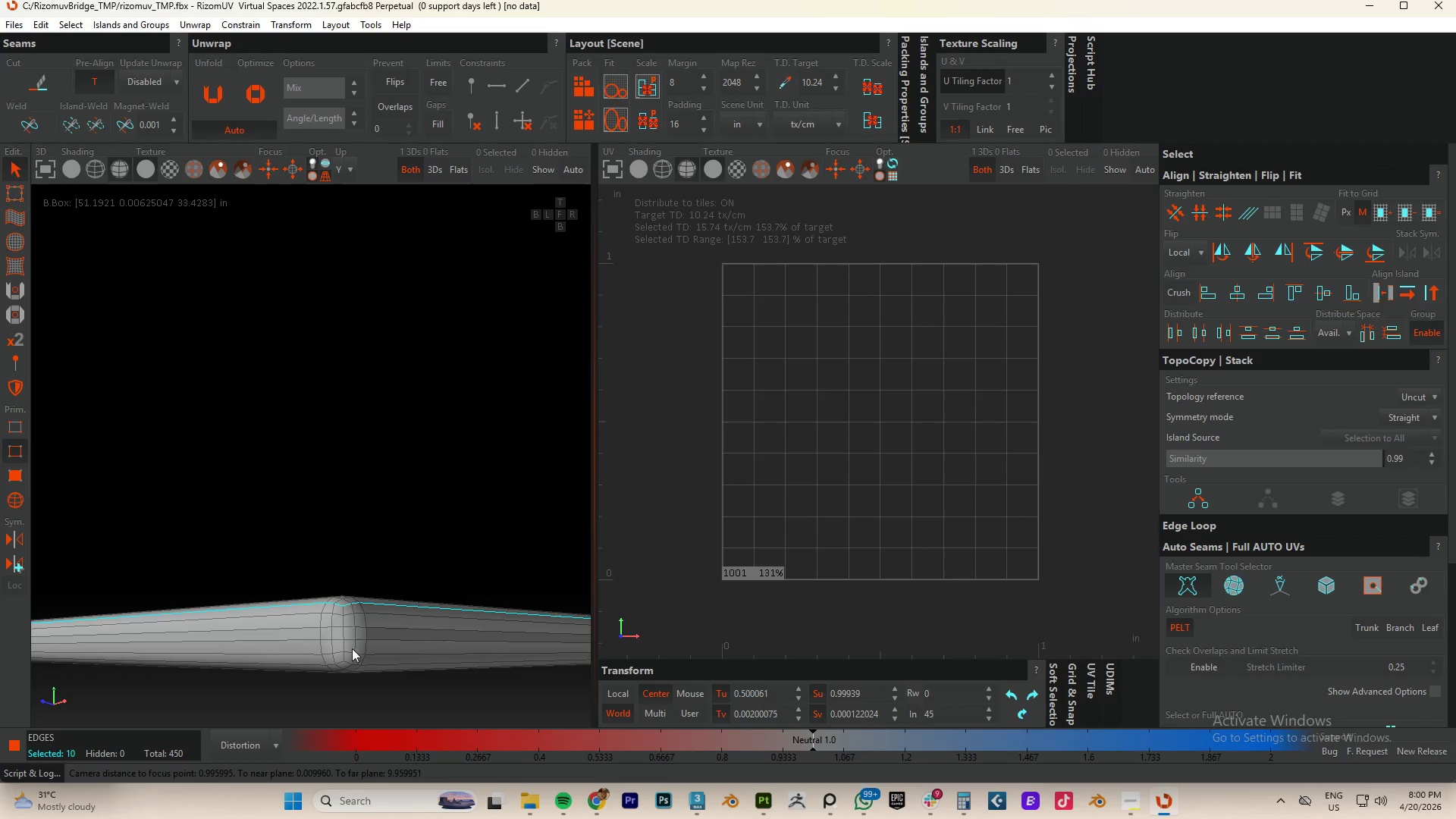 
hold_key(key=ControlLeft, duration=2.61)
double_click([350, 662])
 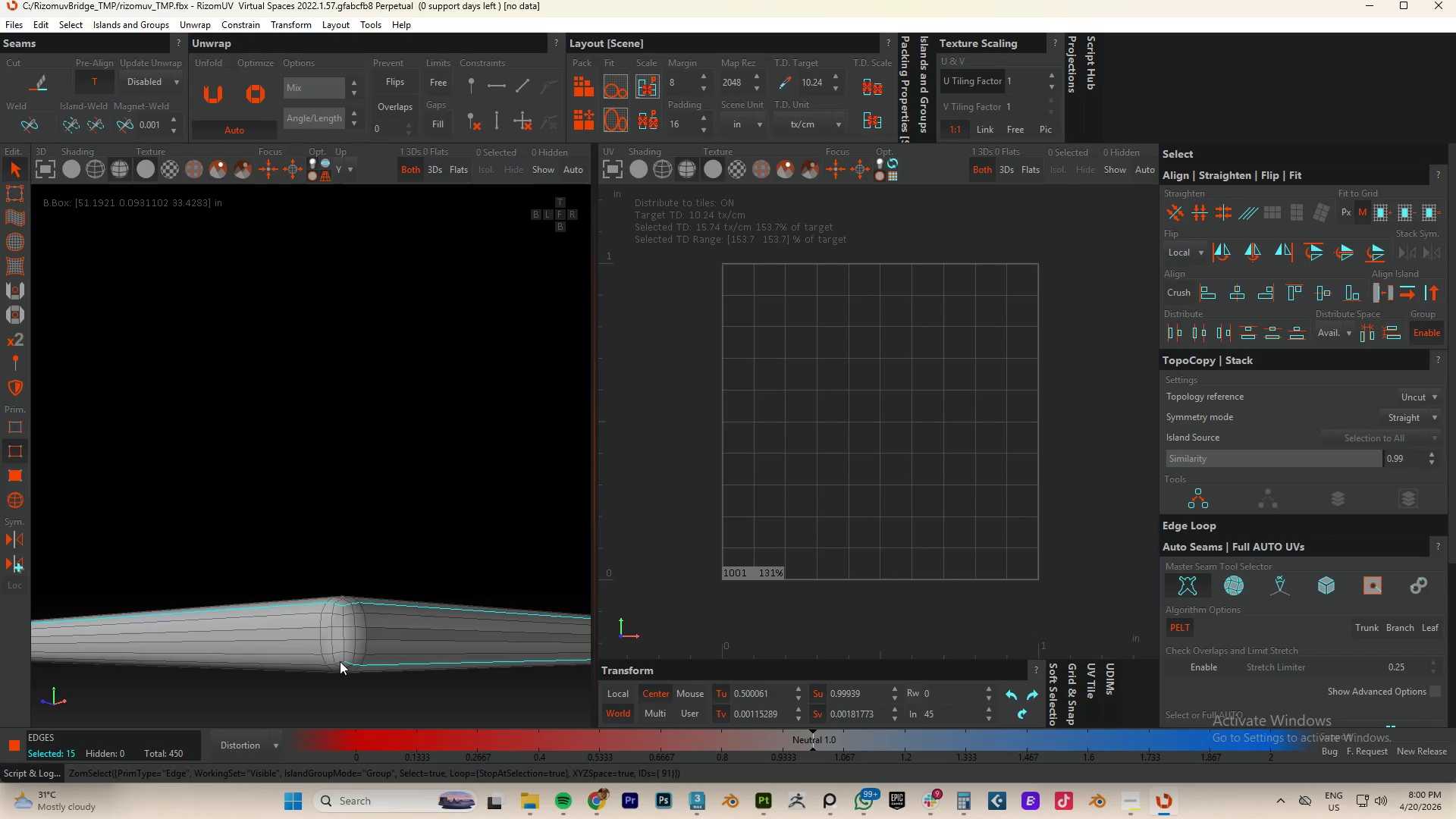 
double_click([340, 661])
 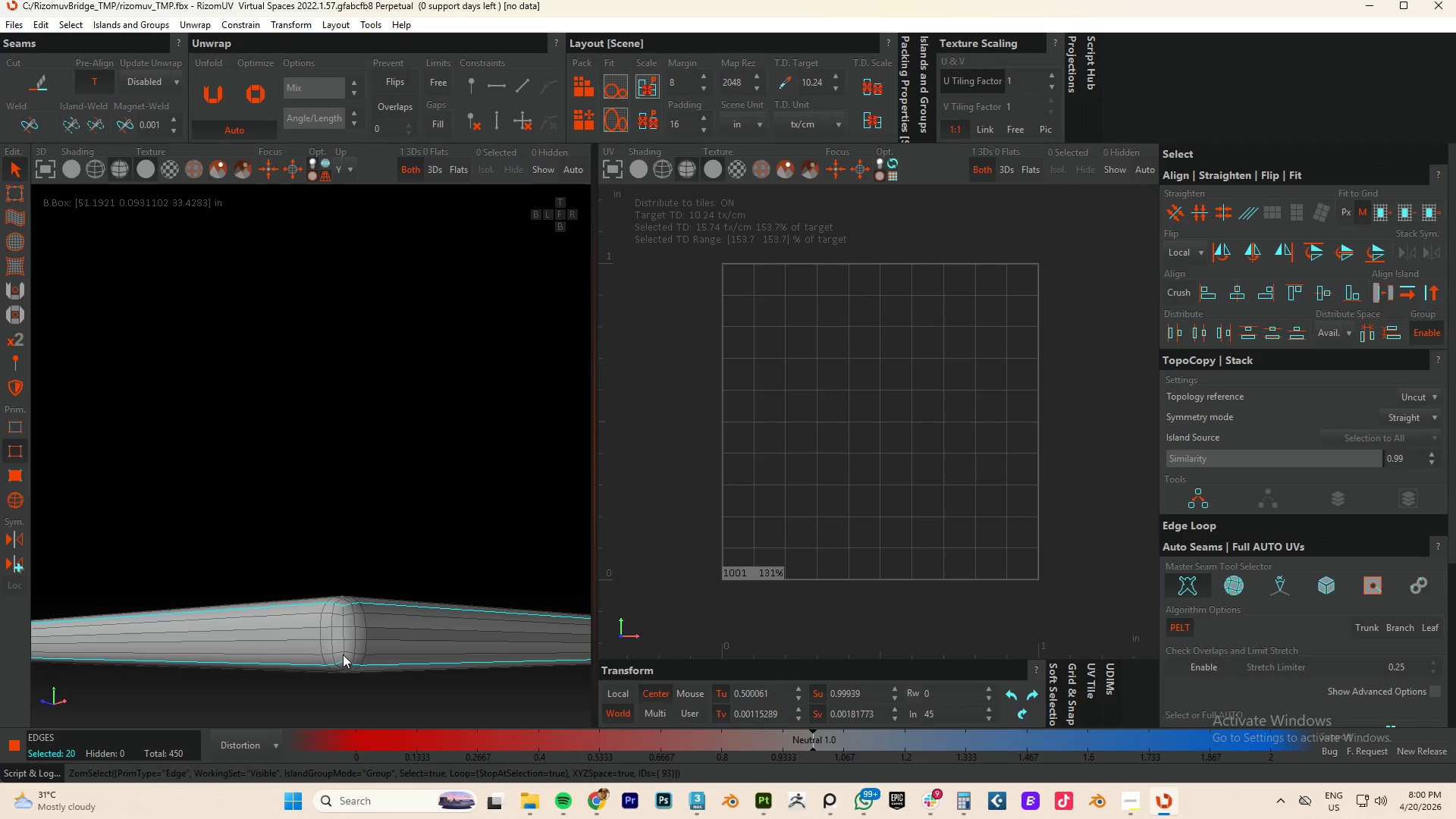 
triple_click([343, 654])
 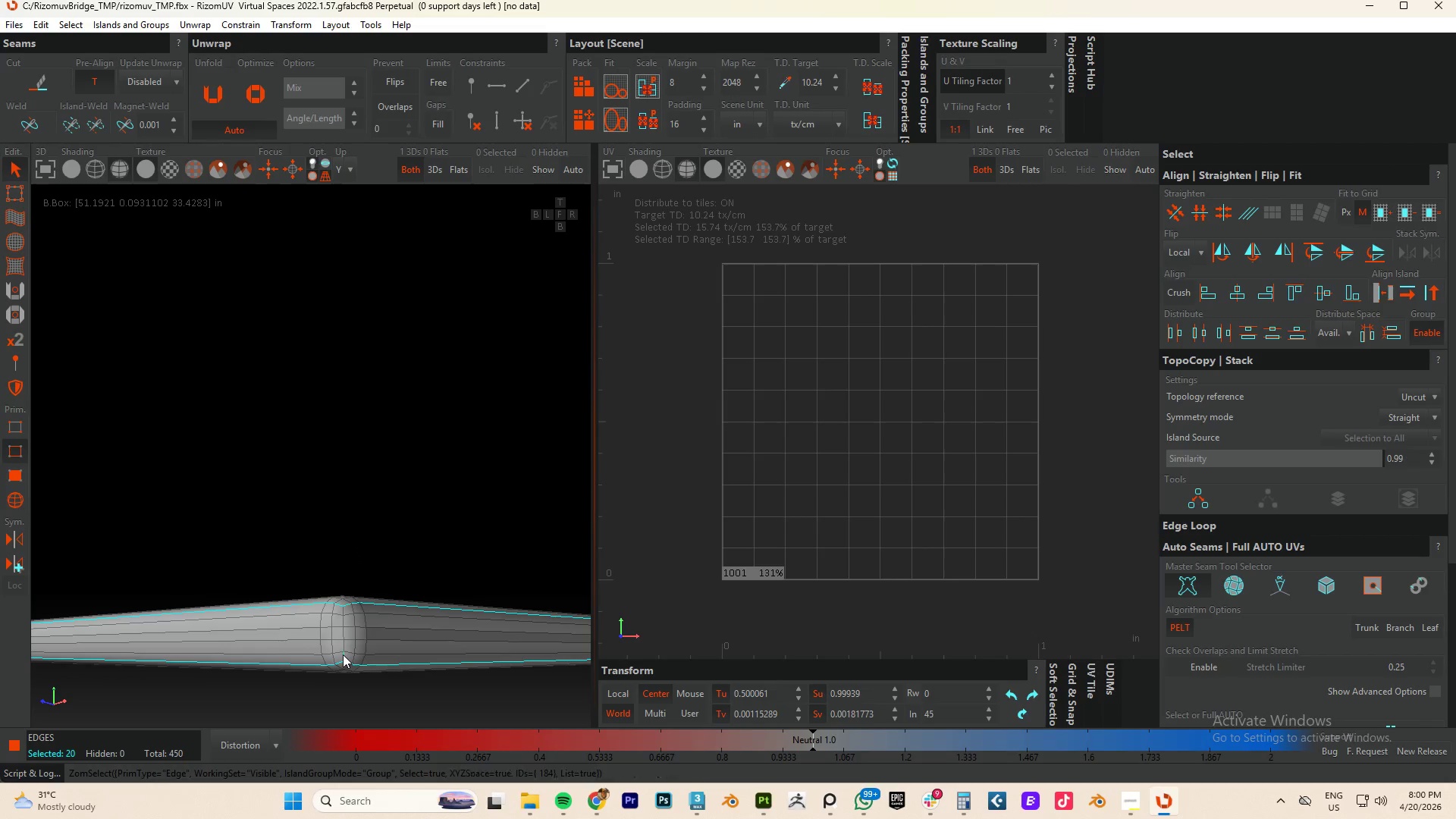 
triple_click([343, 654])
 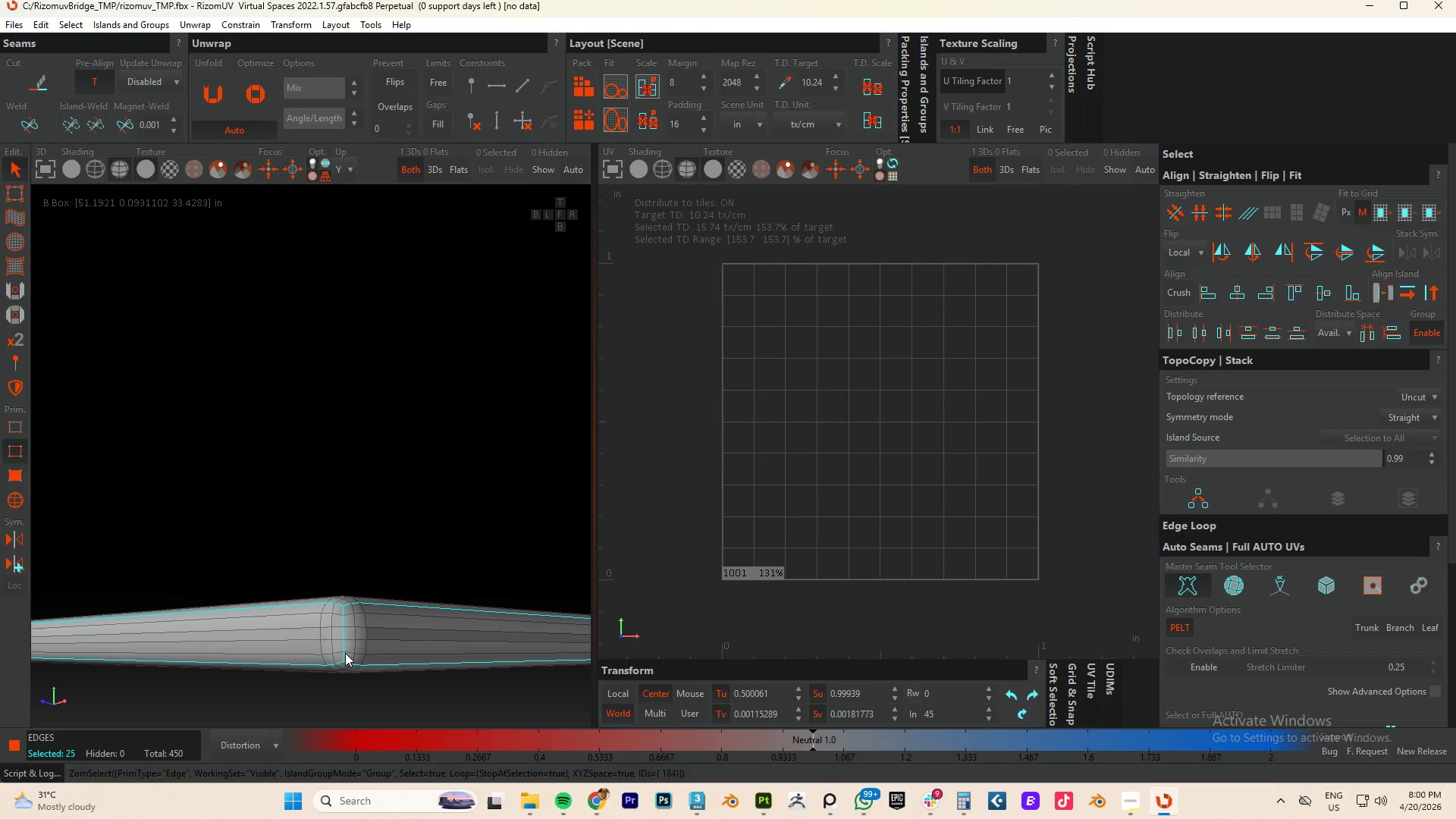 
scroll: coordinate [348, 652], scroll_direction: down, amount: 14.0
 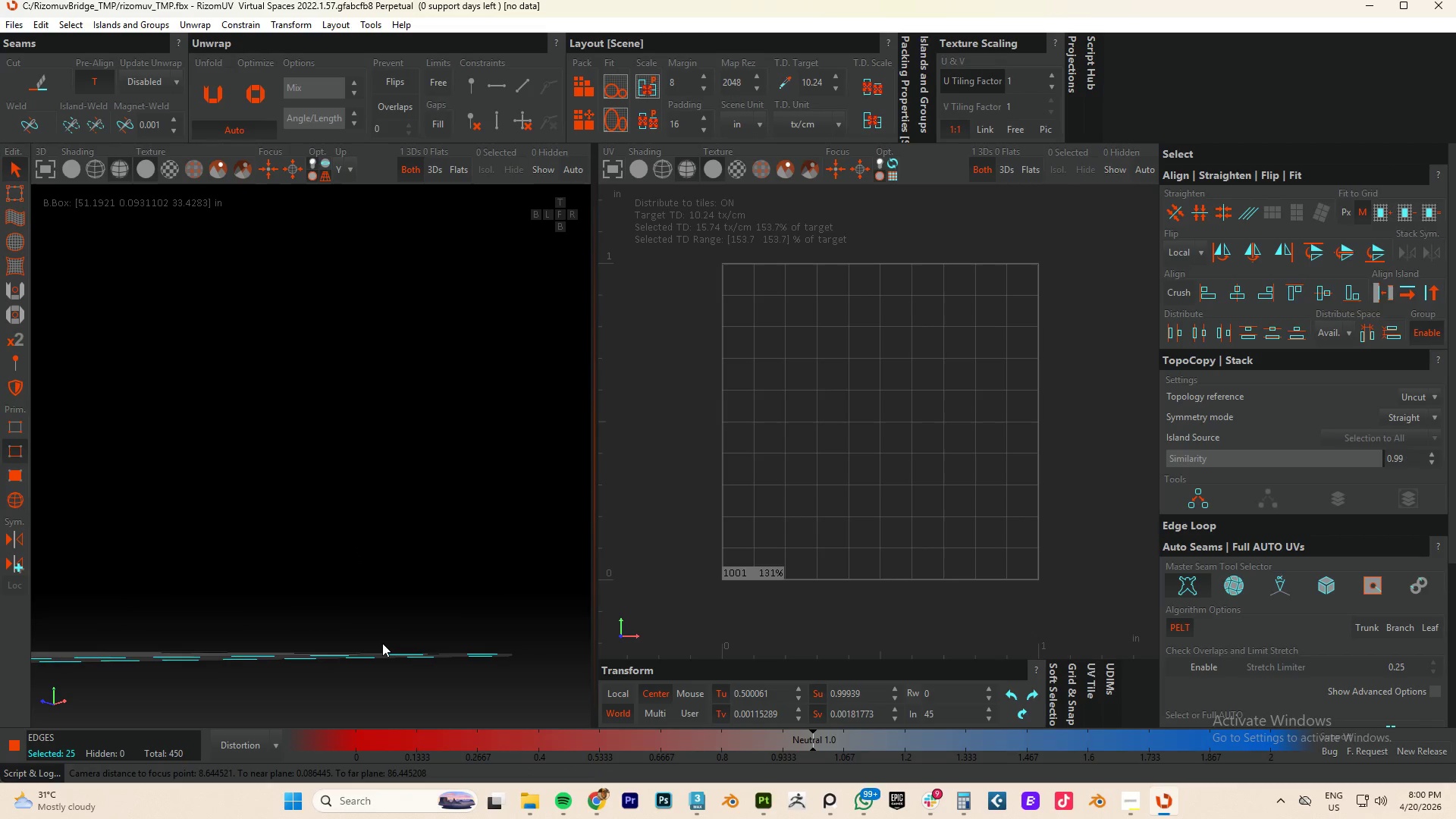 
type(cup)
 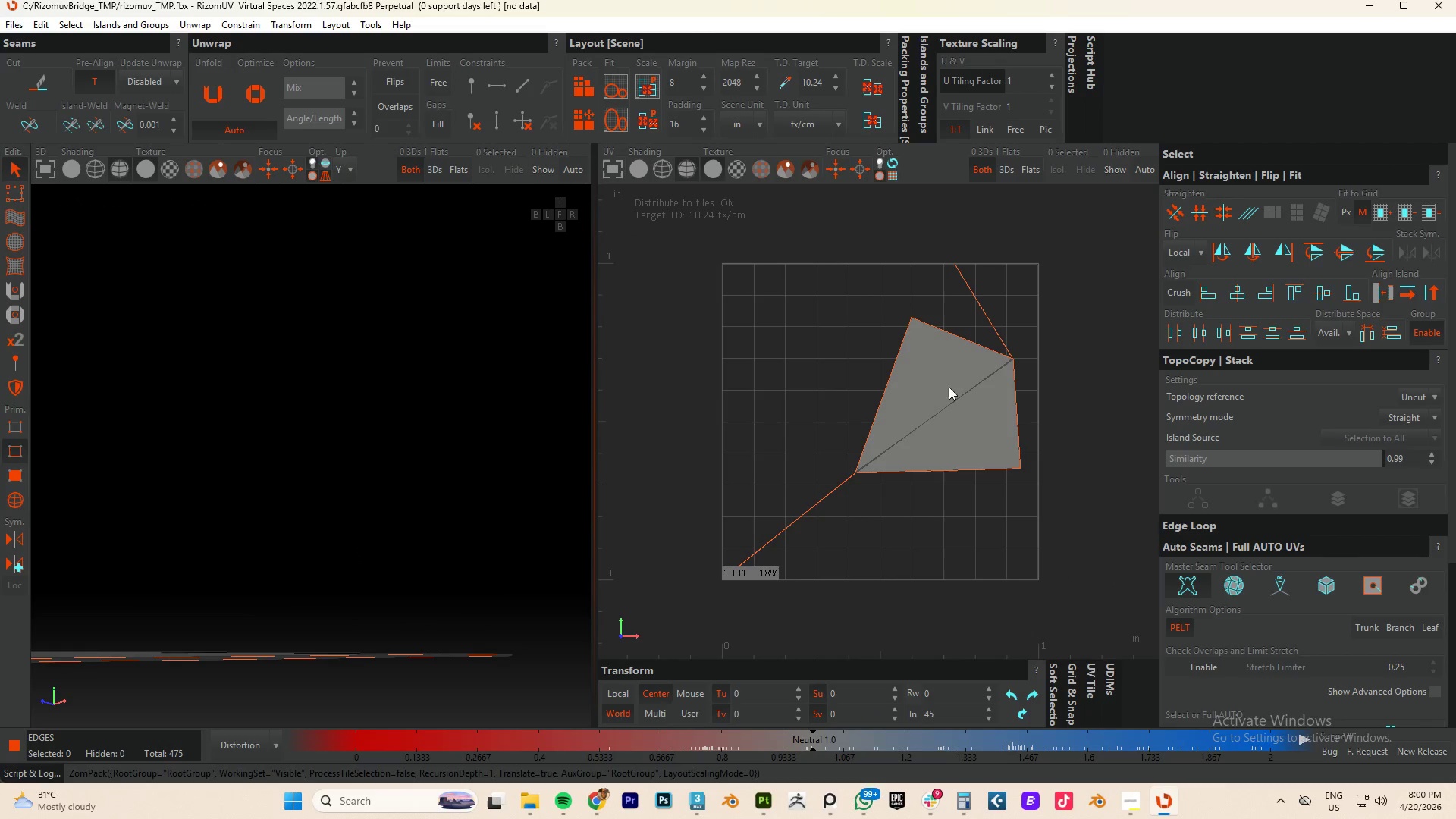 
key(F4)
 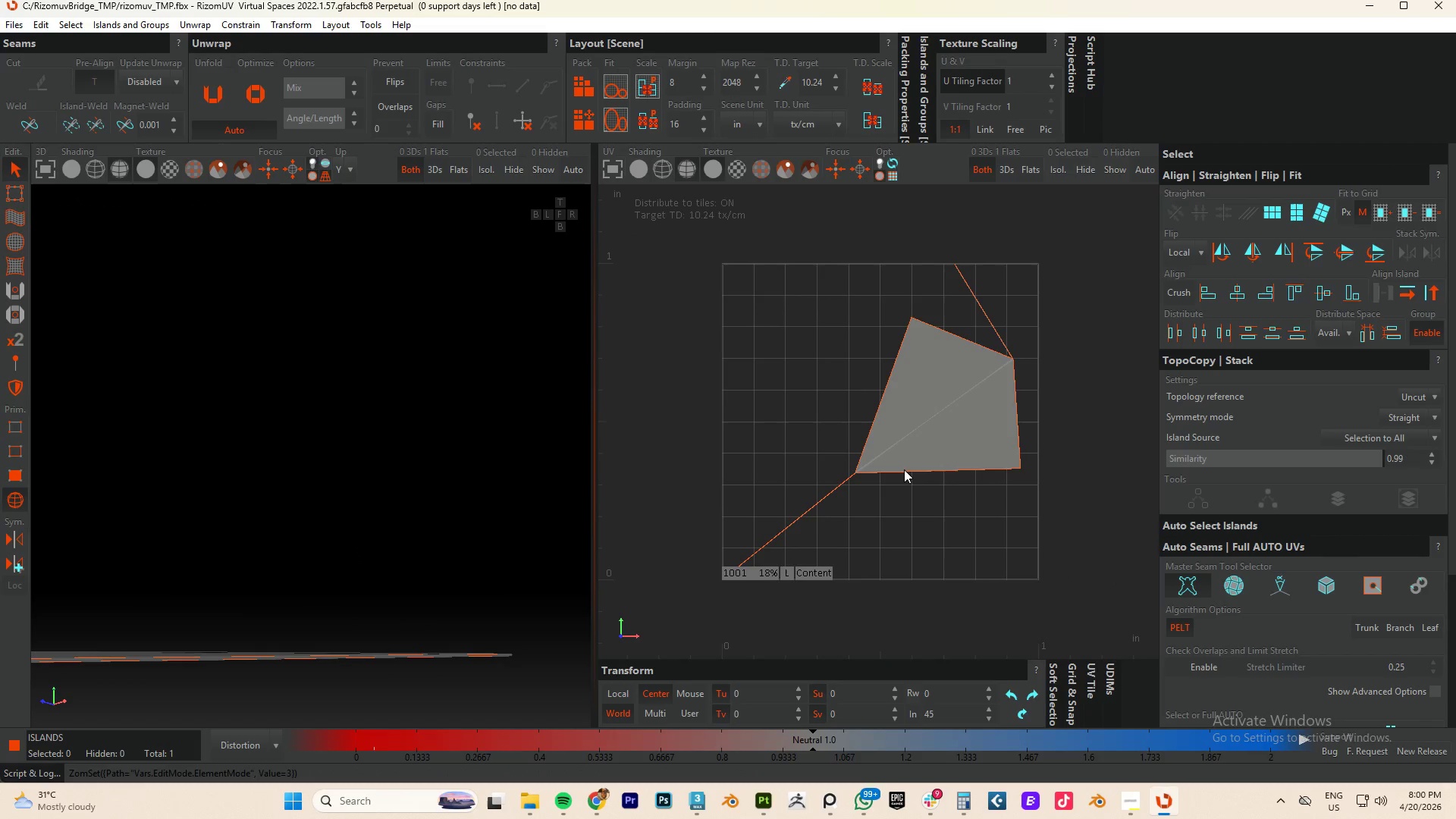 
key(Control+A)
 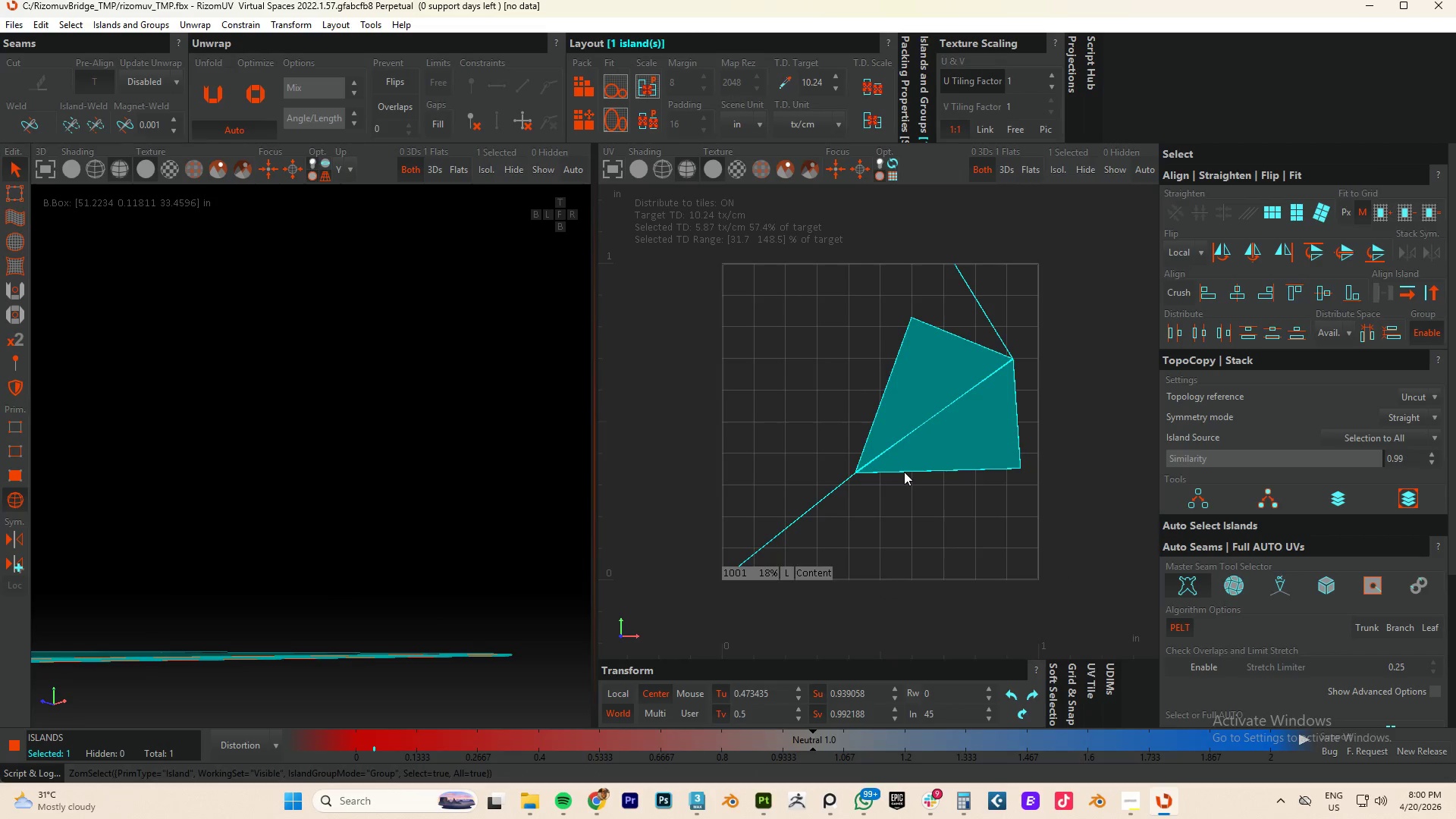 
type(cup)
 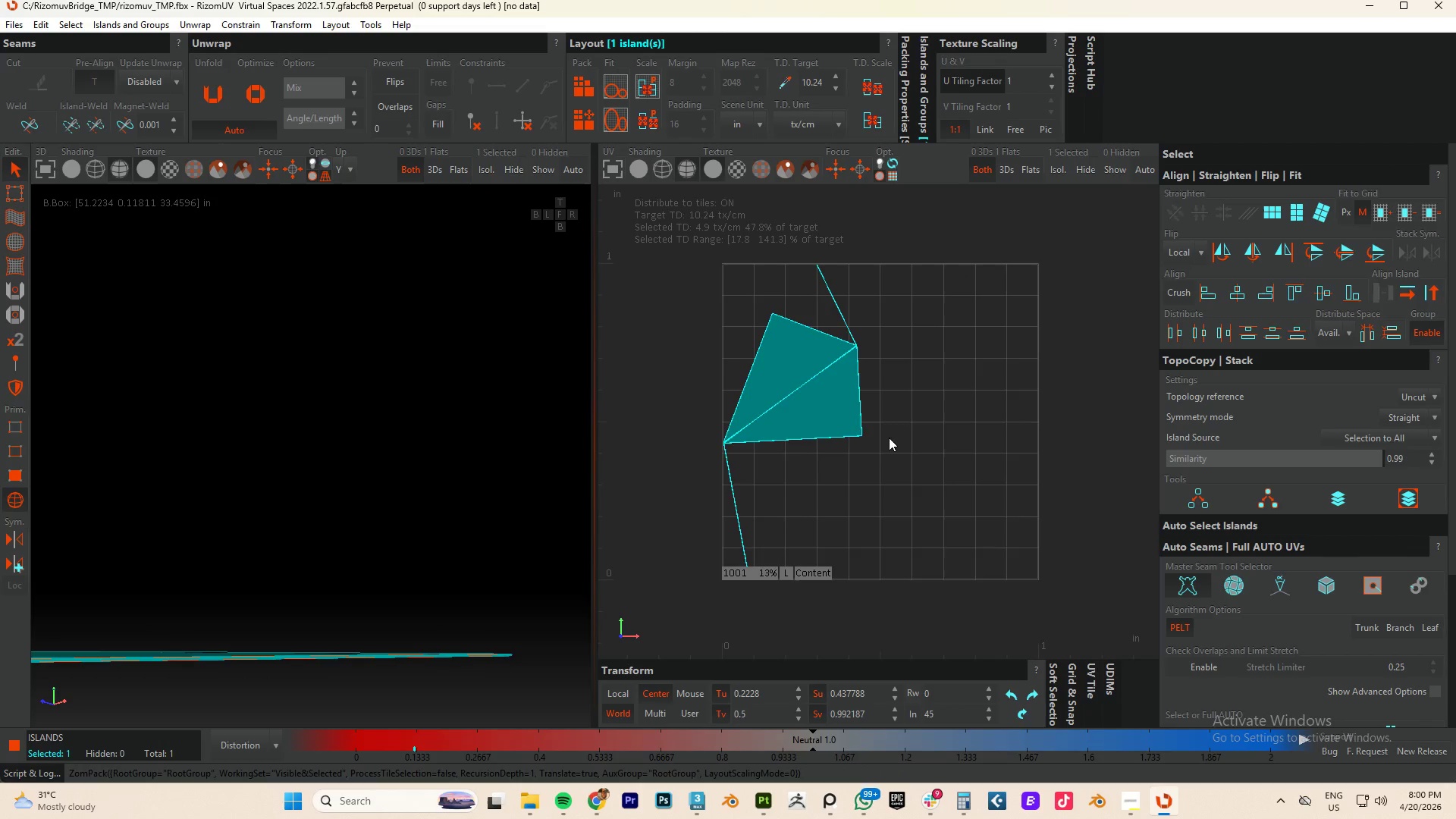 
scroll: coordinate [997, 580], scroll_direction: up, amount: 15.0
 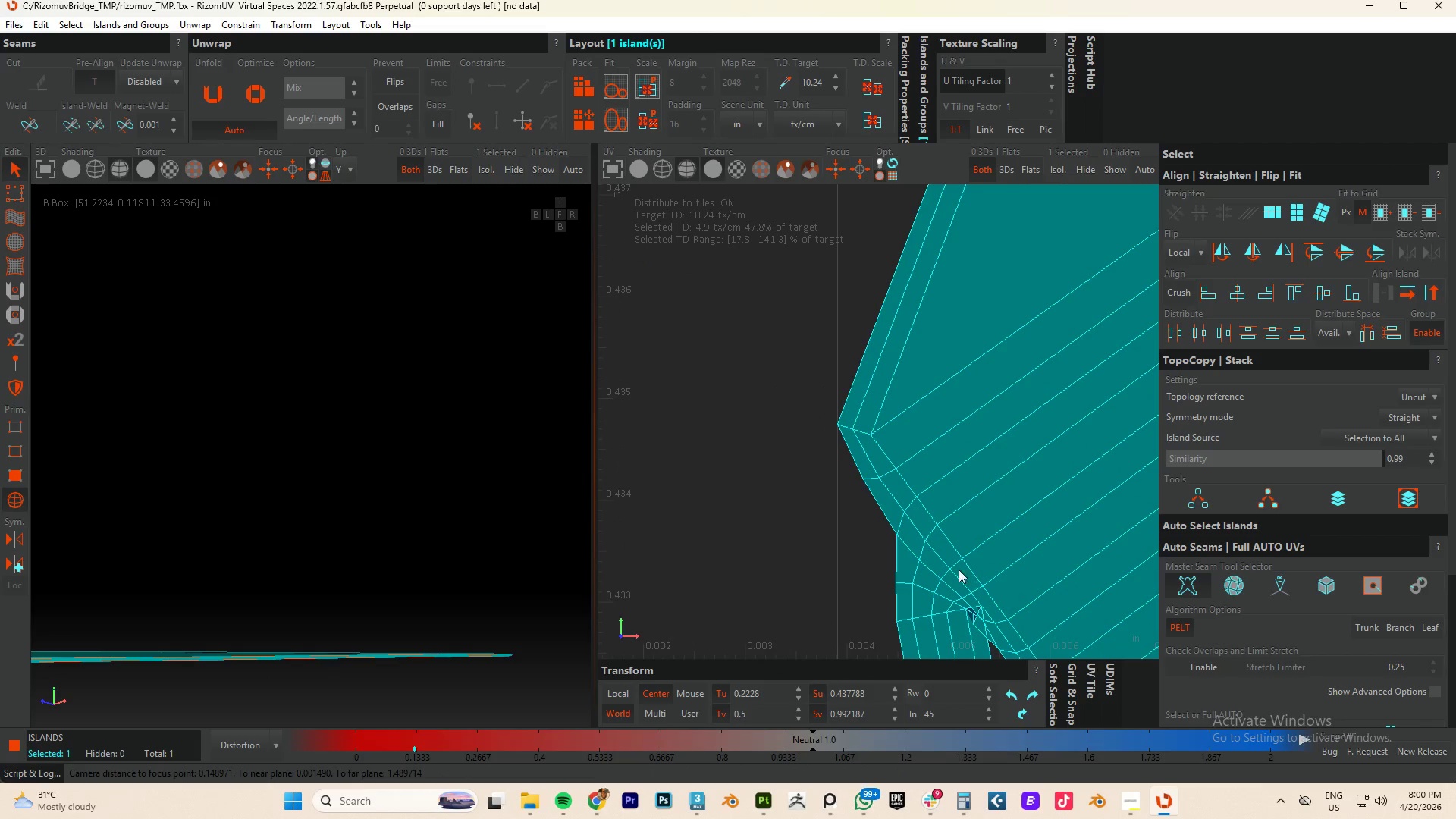 
hold_key(key=AltLeft, duration=0.56)
 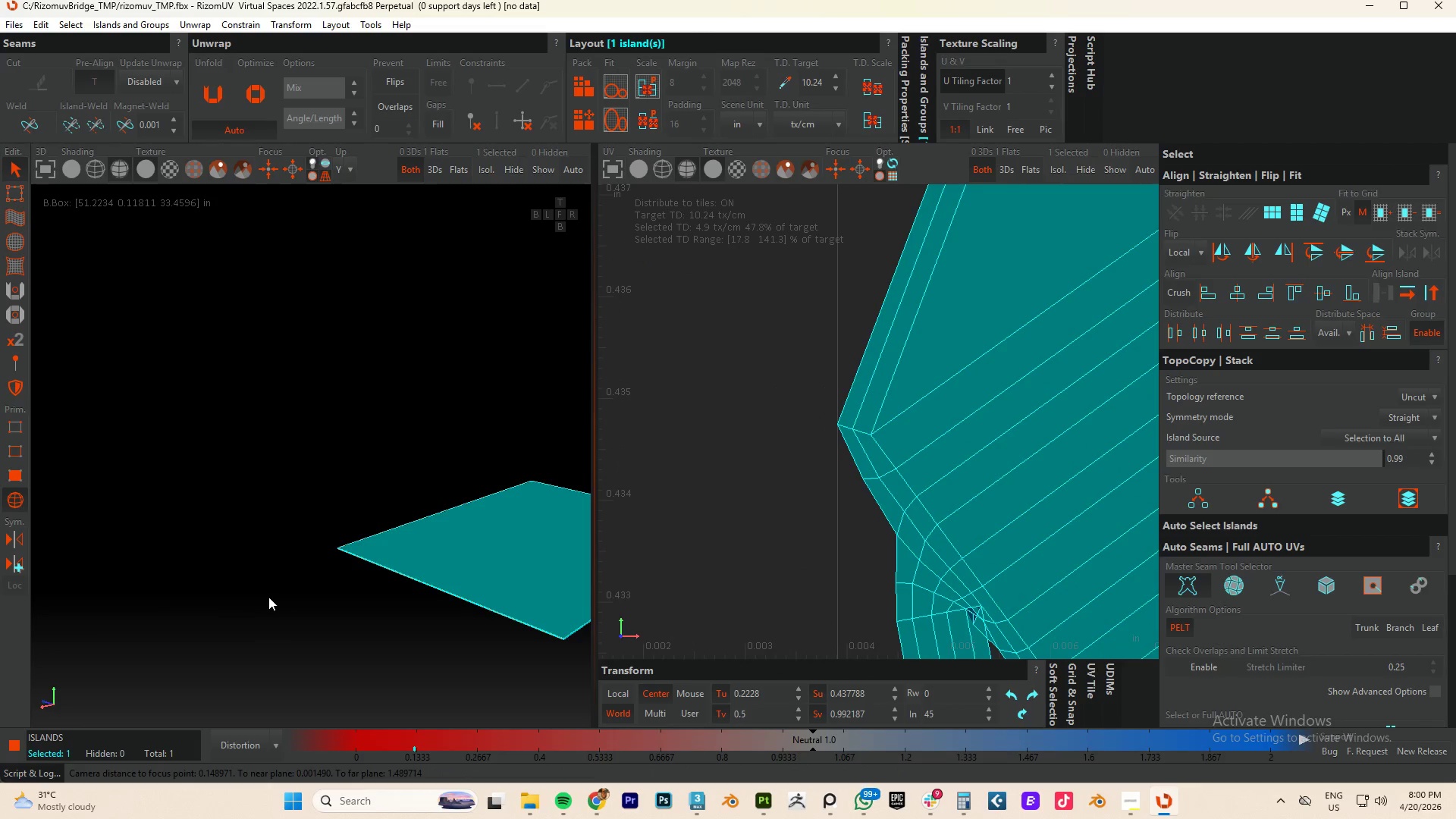 
scroll: coordinate [403, 557], scroll_direction: down, amount: 8.0
 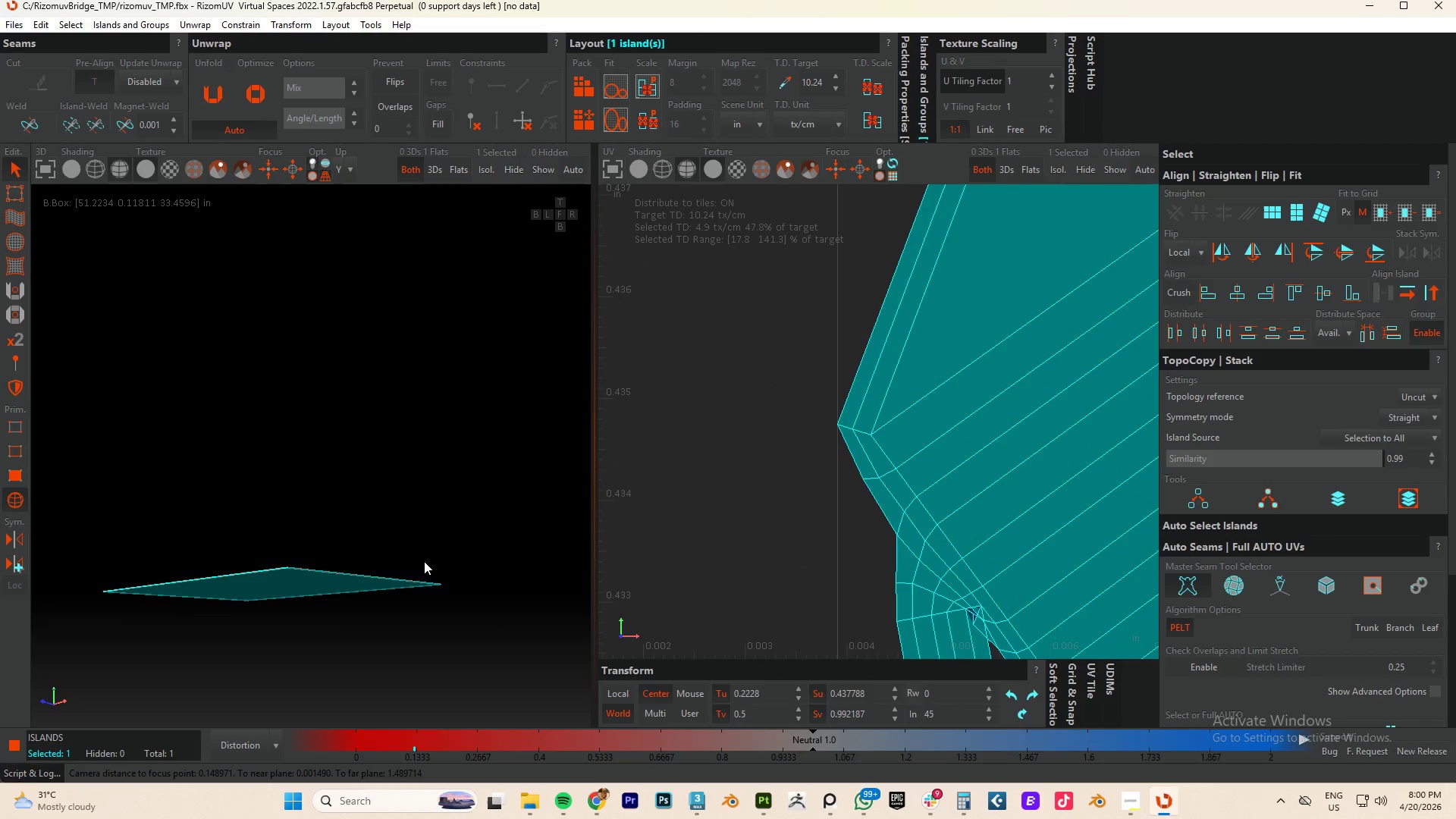 
key(F2)
 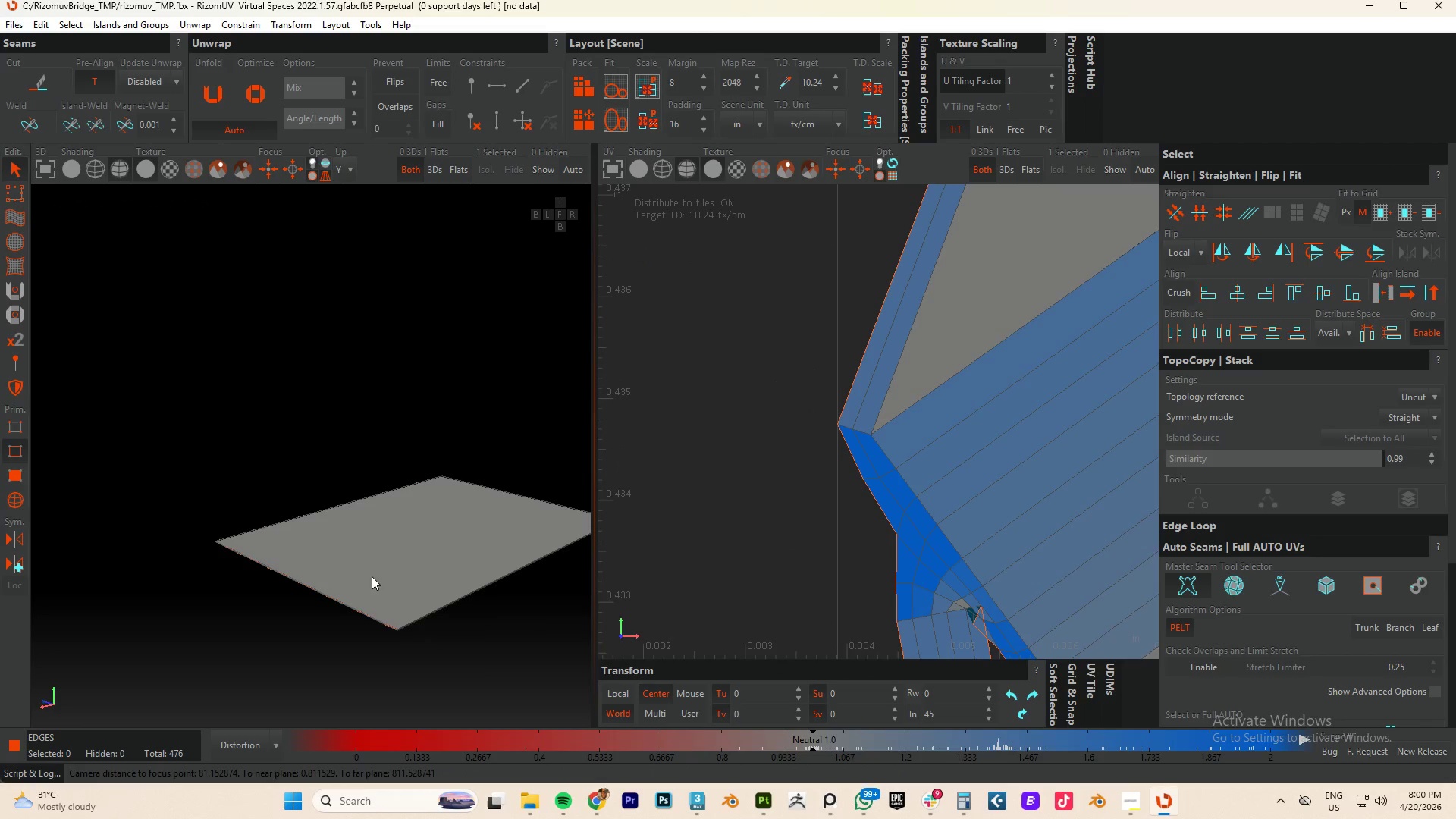 
hold_key(key=AltLeft, duration=0.5)
 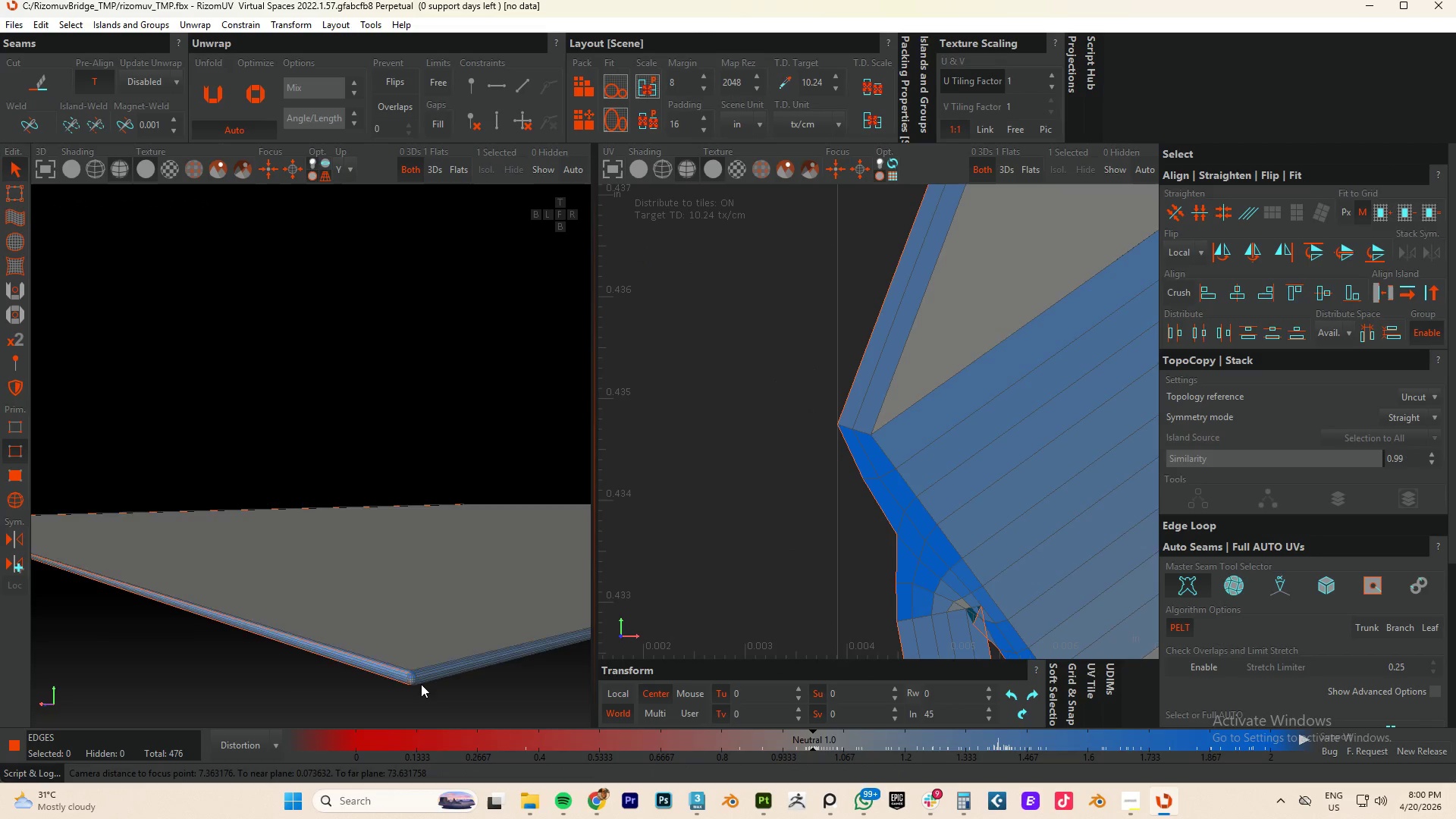 
scroll: coordinate [403, 638], scroll_direction: up, amount: 8.0
 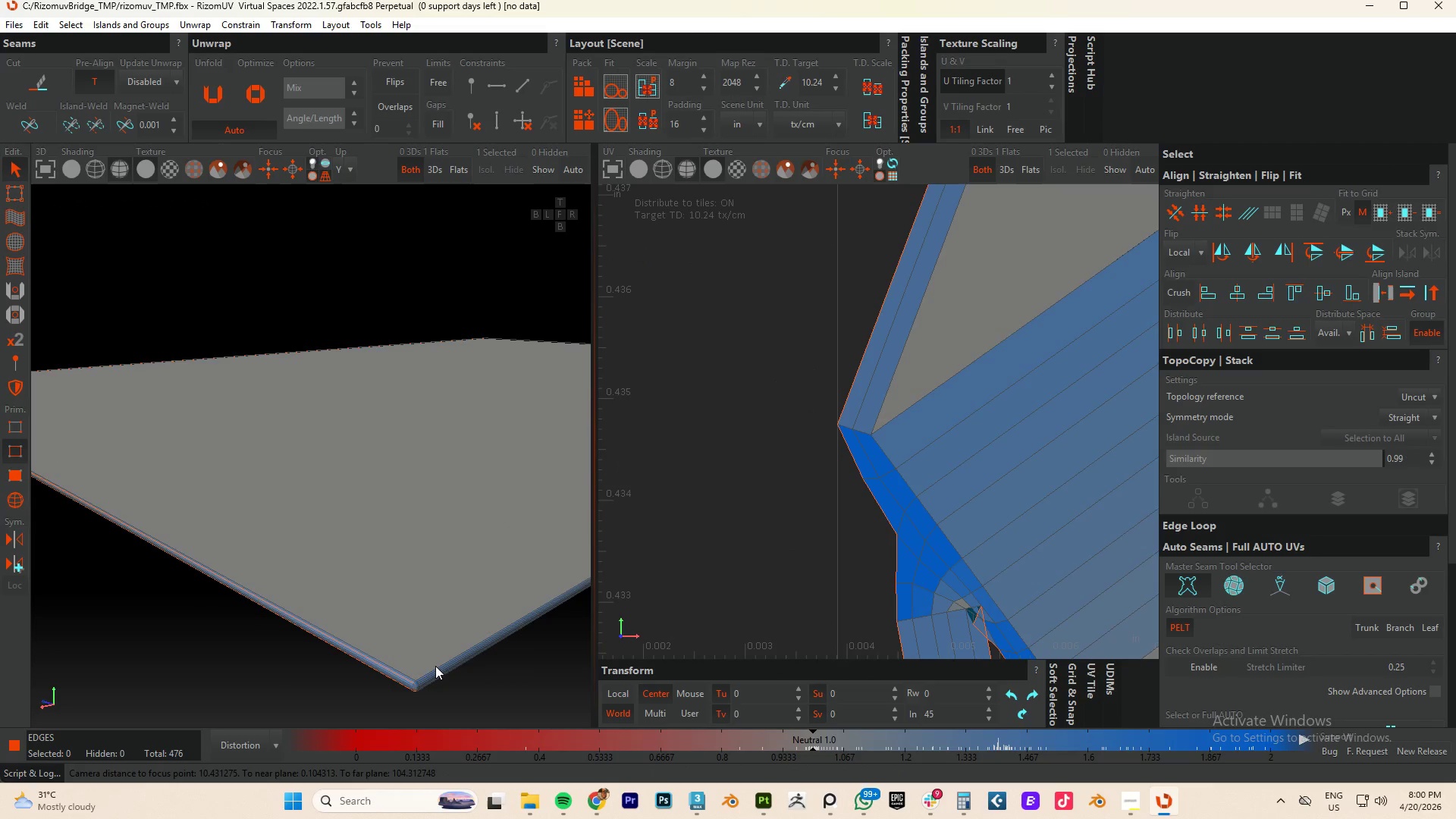 
hold_key(key=ControlLeft, duration=1.83)
 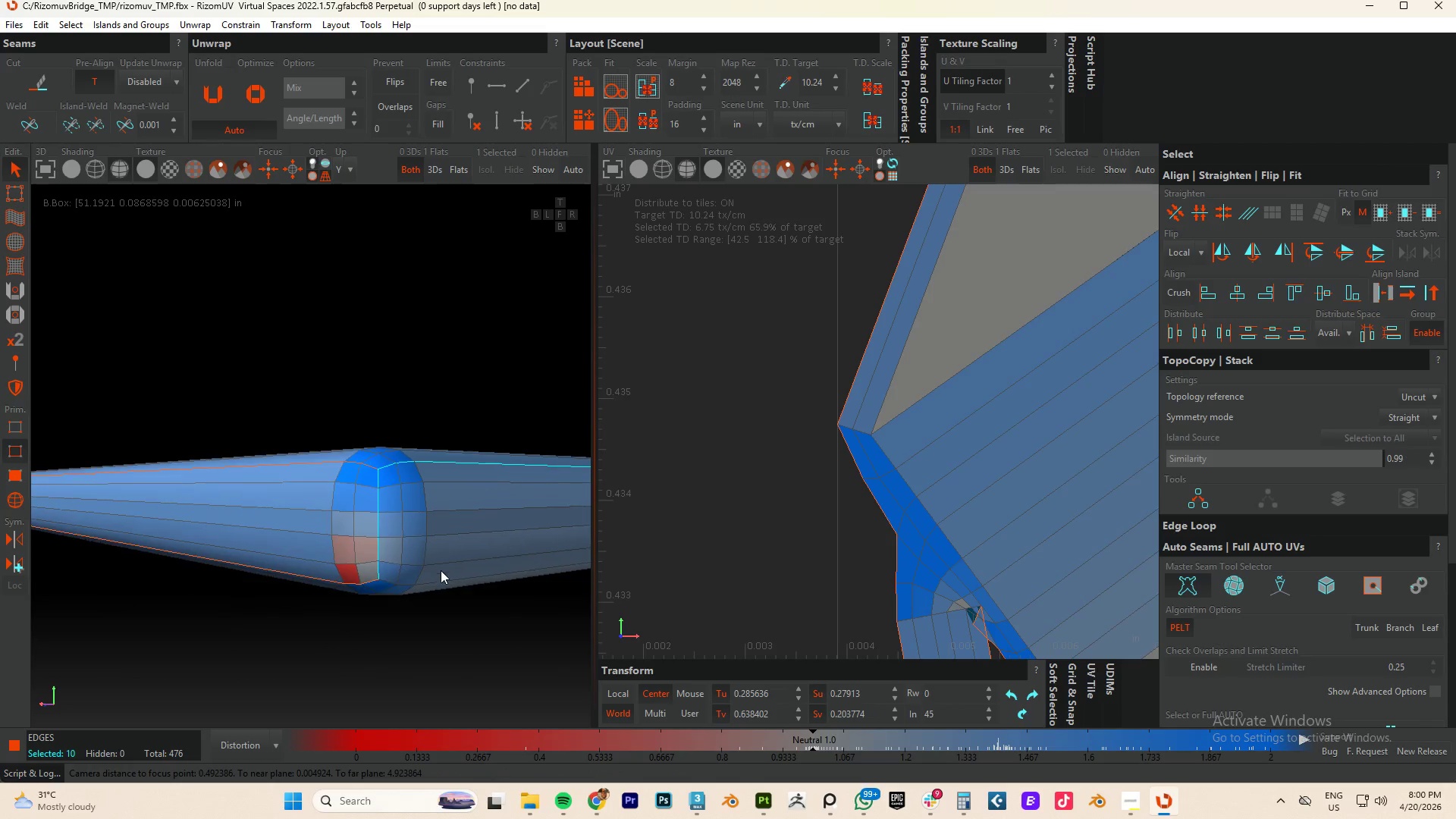 
scroll: coordinate [400, 667], scroll_direction: up, amount: 10.0
 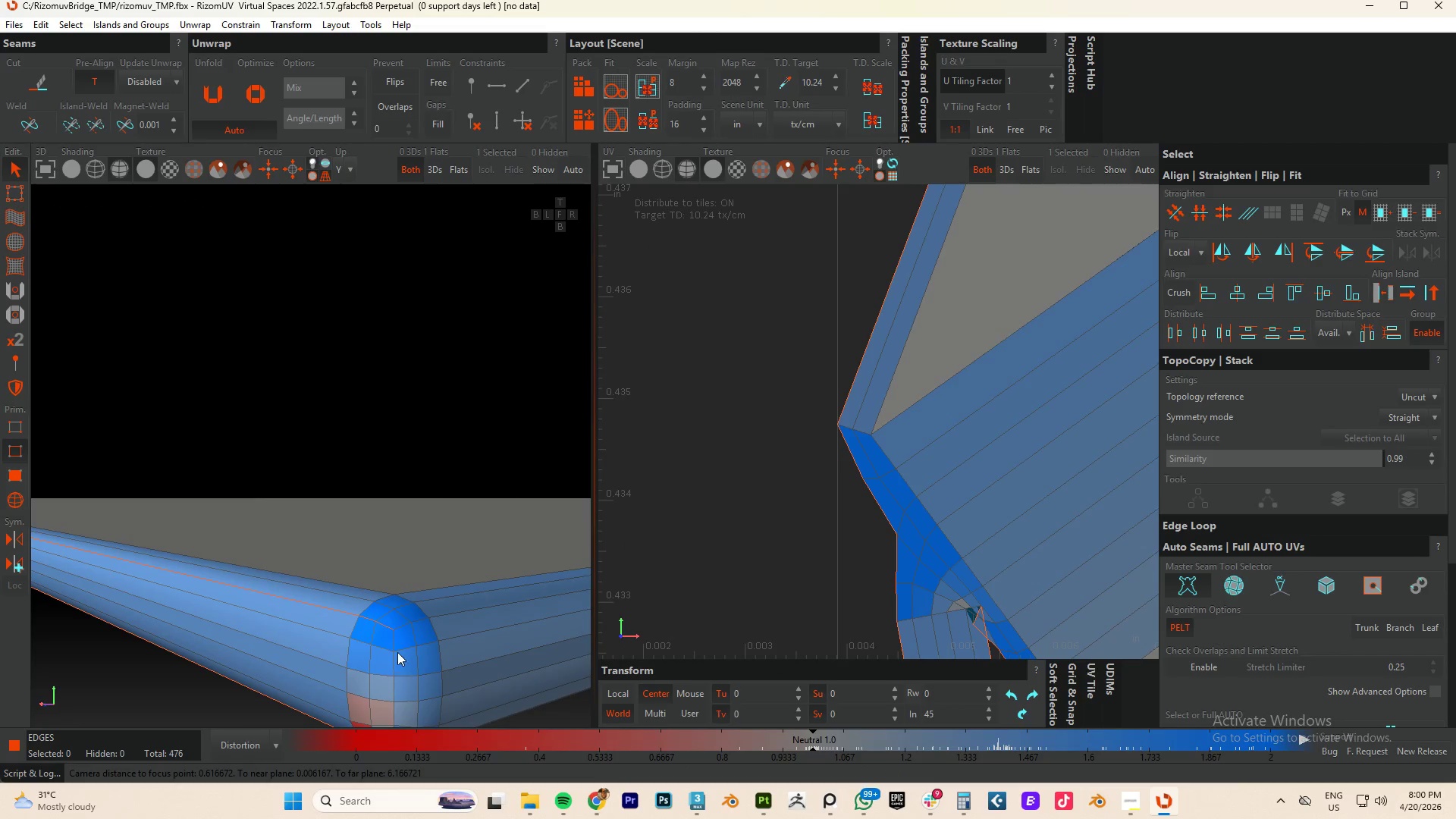 
double_click([391, 643])
 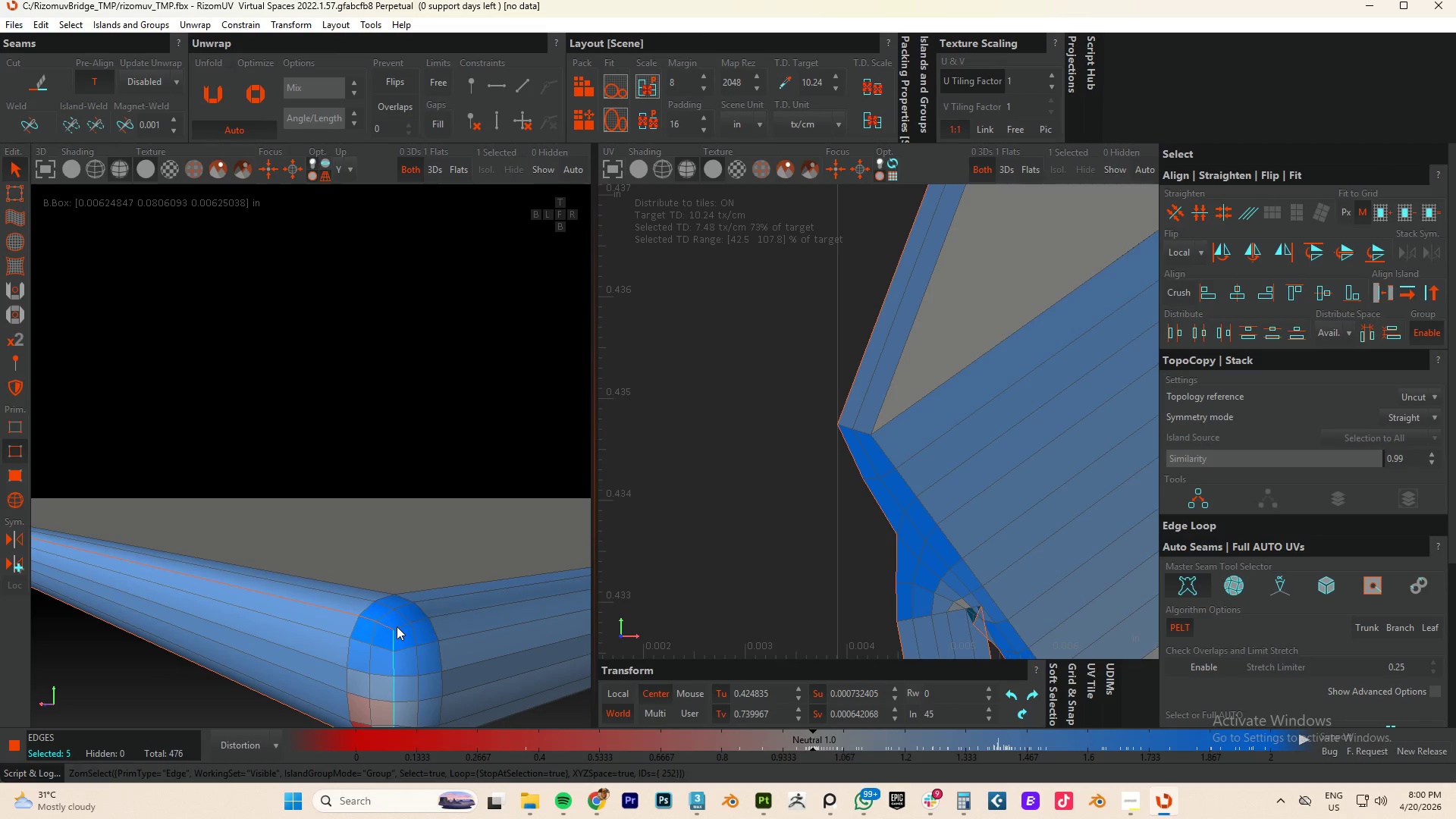 
double_click([397, 626])
 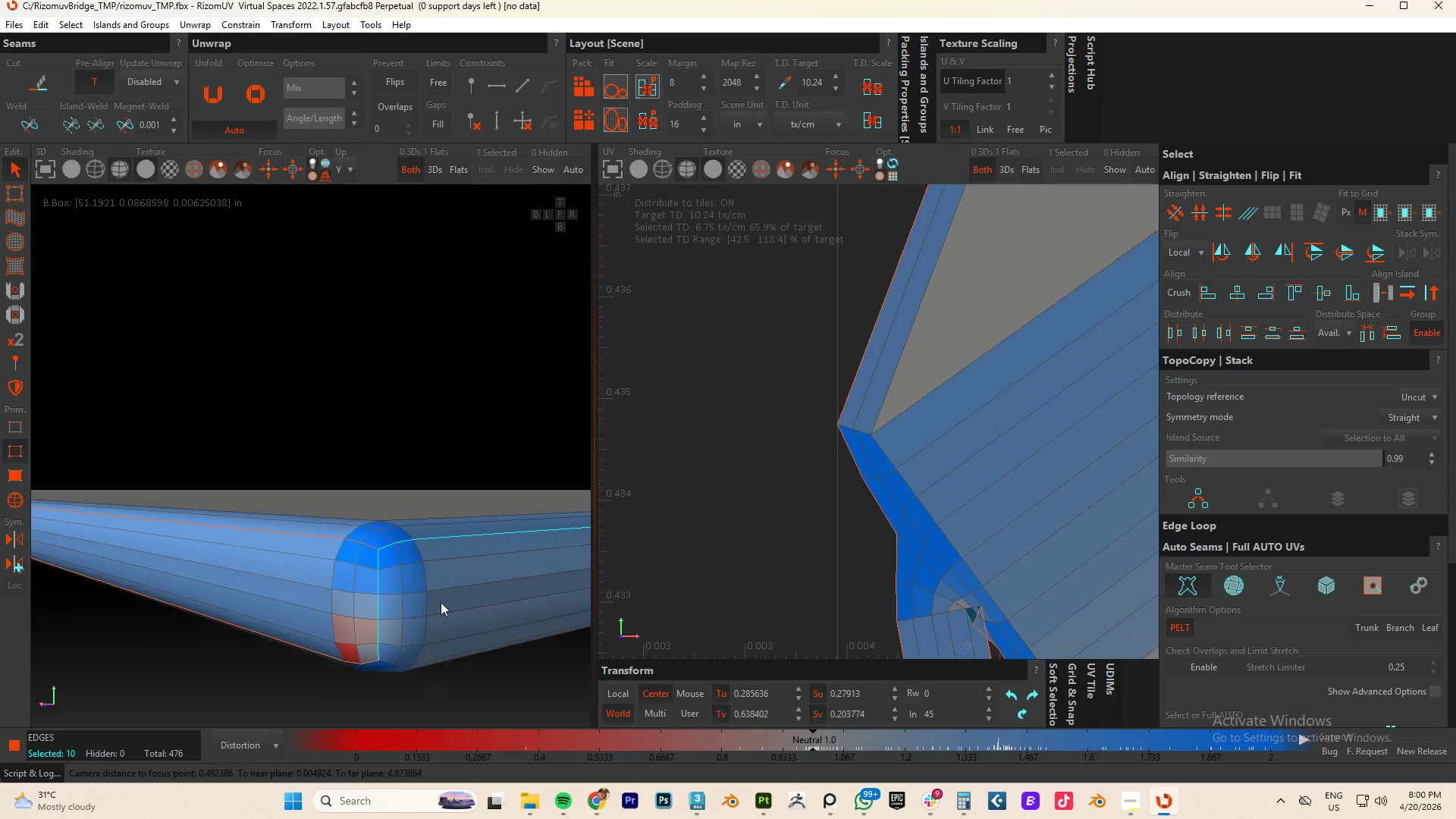 
hold_key(key=ControlLeft, duration=1.0)
double_click([388, 580])
 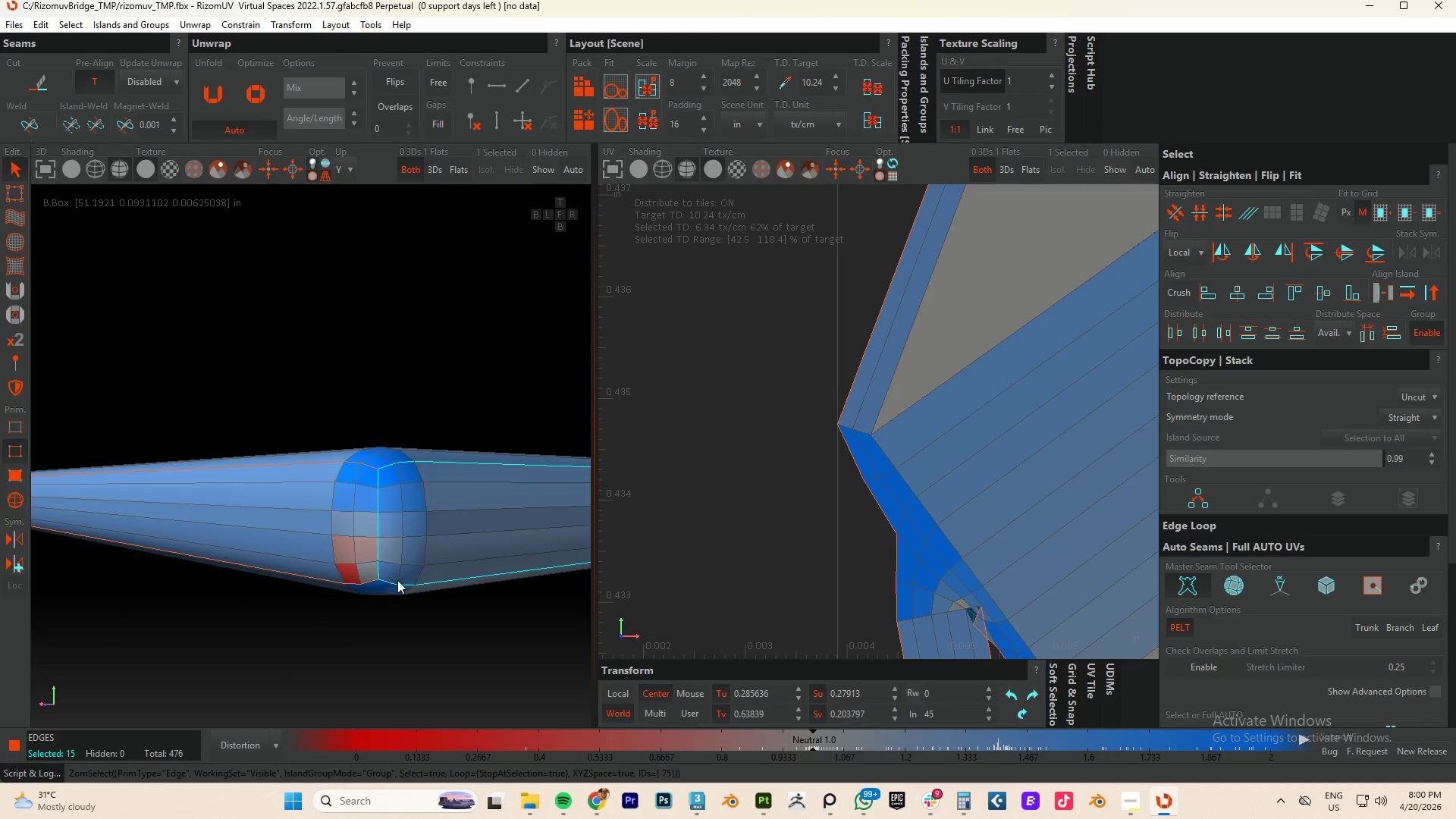 
scroll: coordinate [450, 537], scroll_direction: down, amount: 17.0
 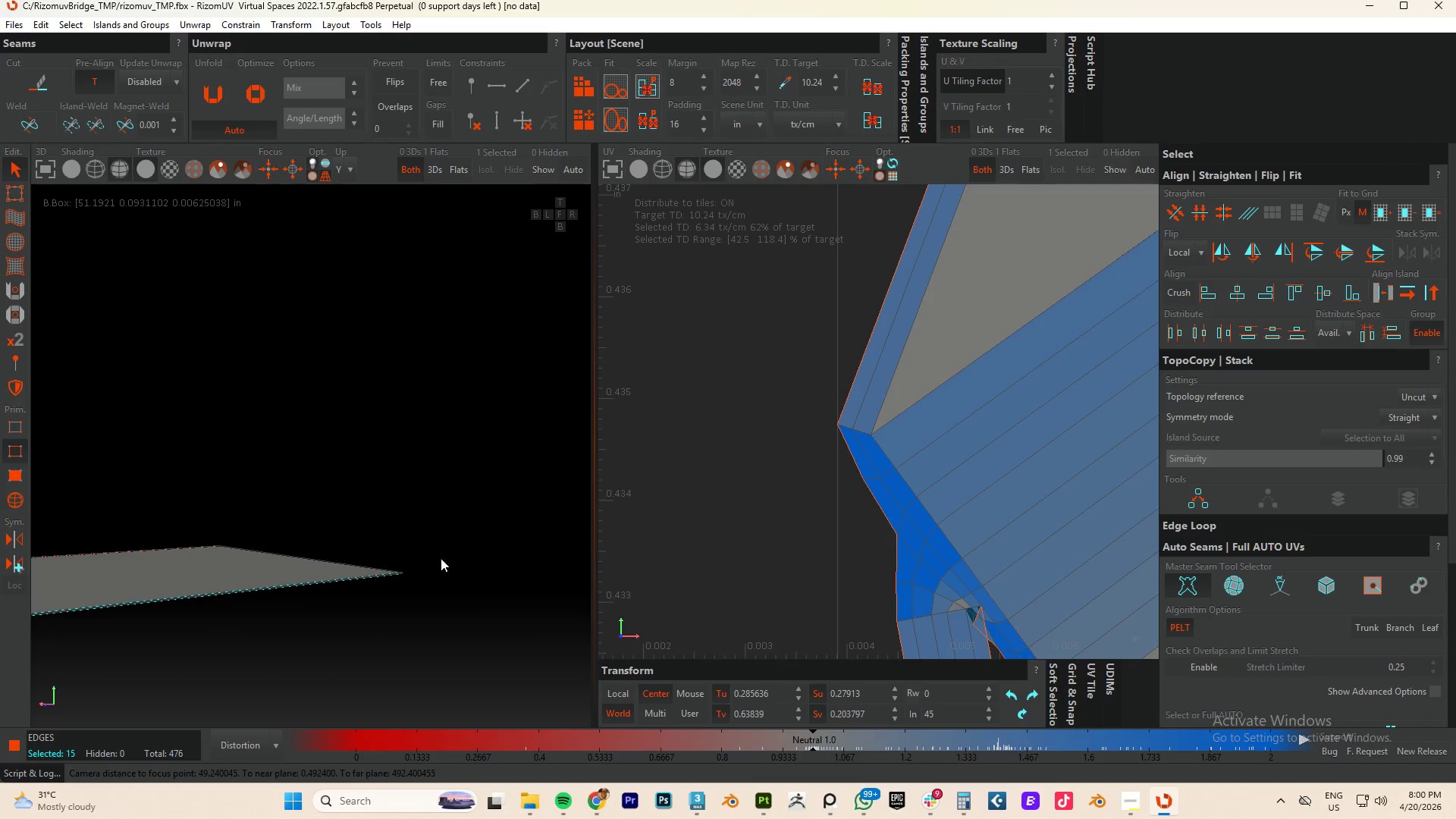 
hold_key(key=AltLeft, duration=0.62)
 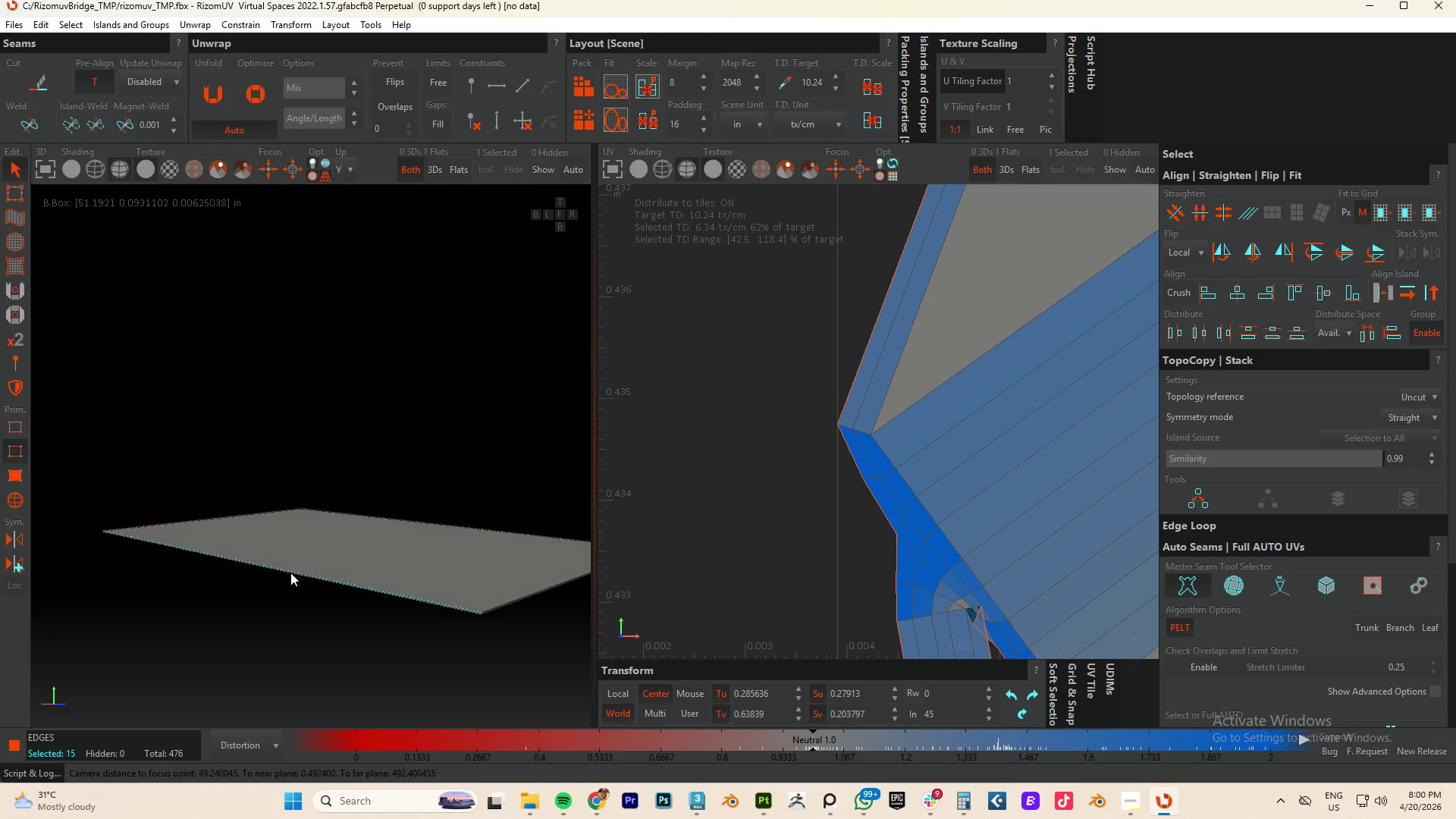 
scroll: coordinate [459, 592], scroll_direction: up, amount: 8.0
 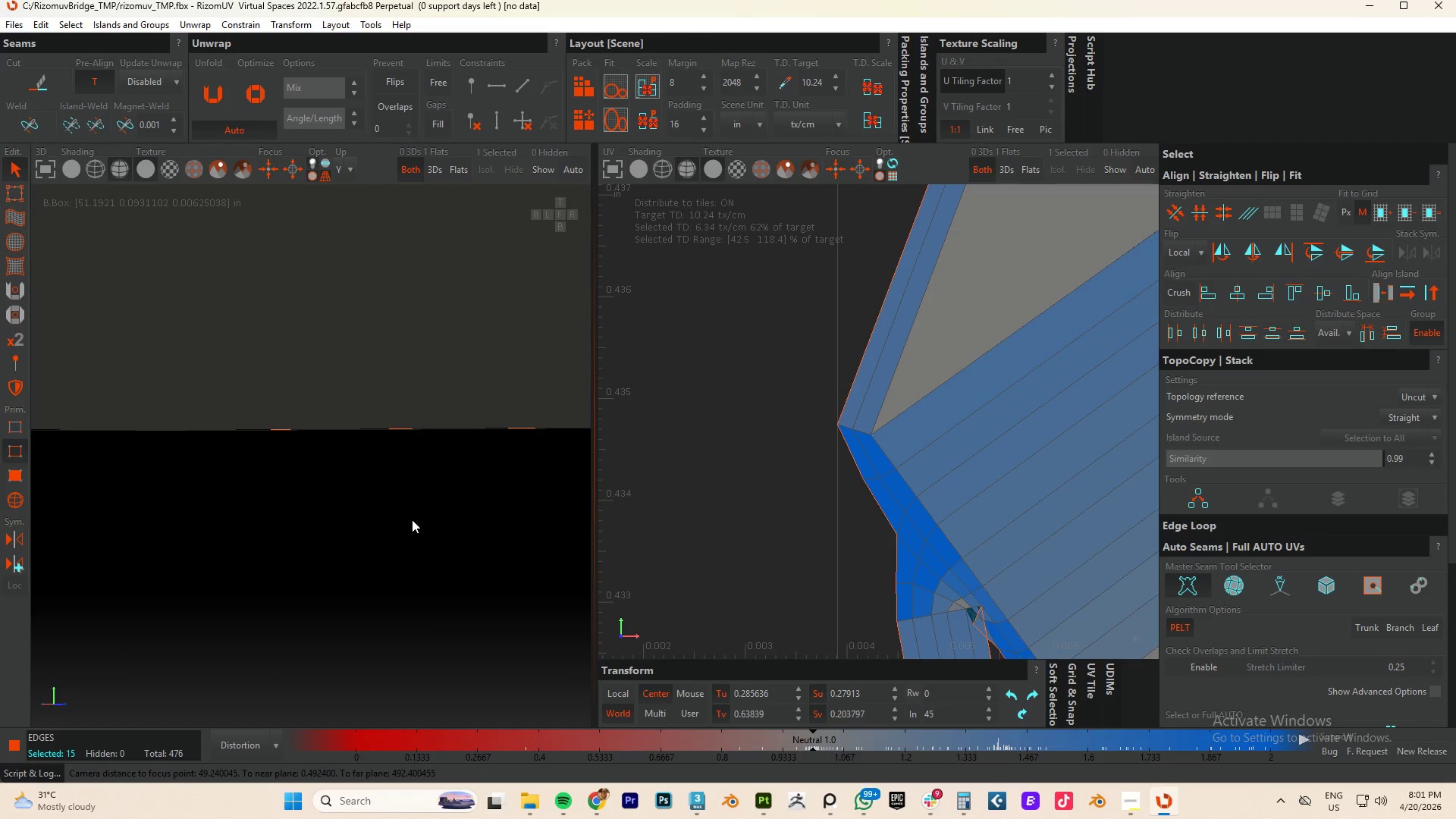 
scroll: coordinate [411, 516], scroll_direction: down, amount: 3.0
 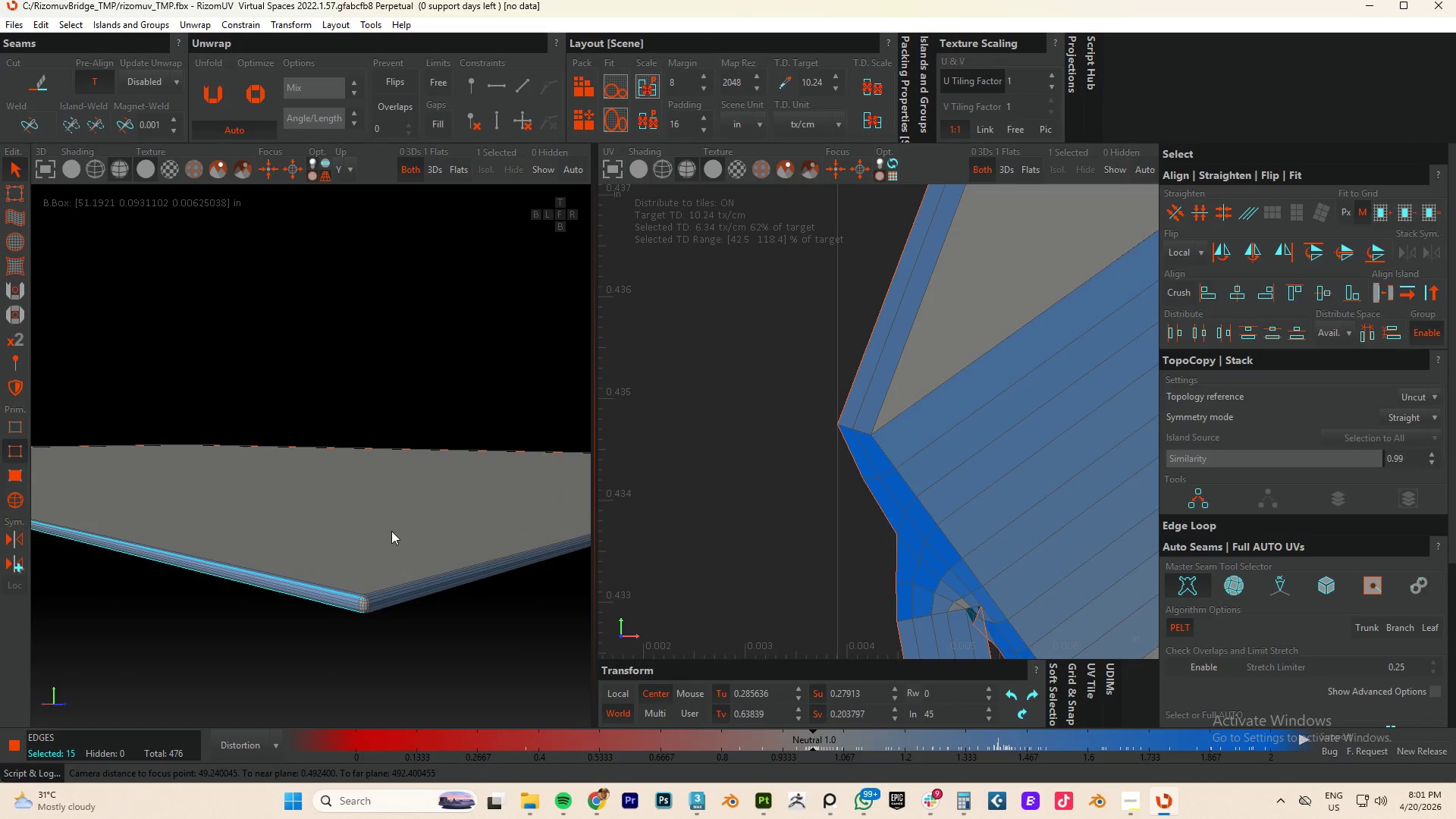 
scroll: coordinate [367, 563], scroll_direction: none, amount: 0.0
 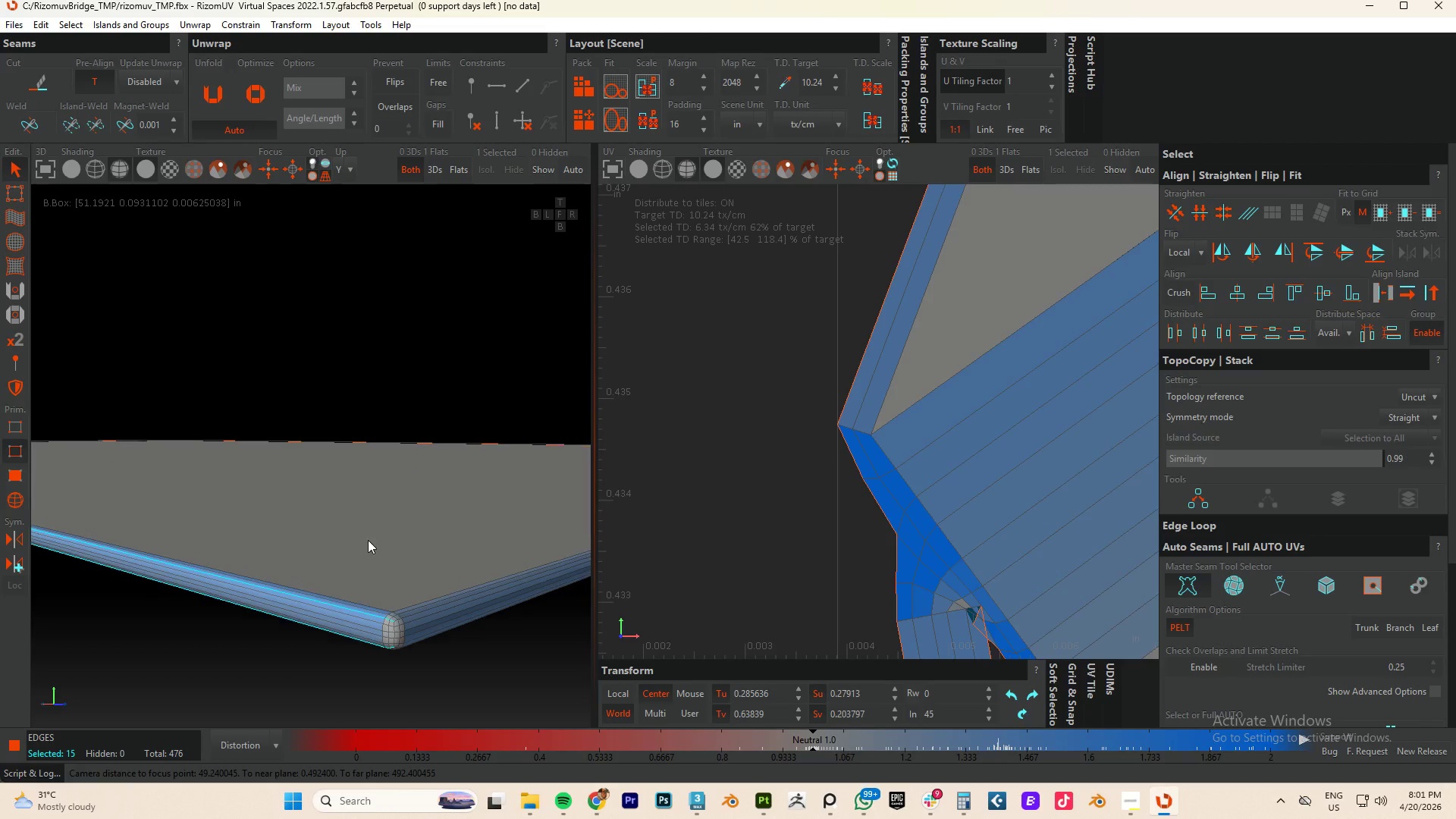 
hold_key(key=ControlLeft, duration=2.56)
 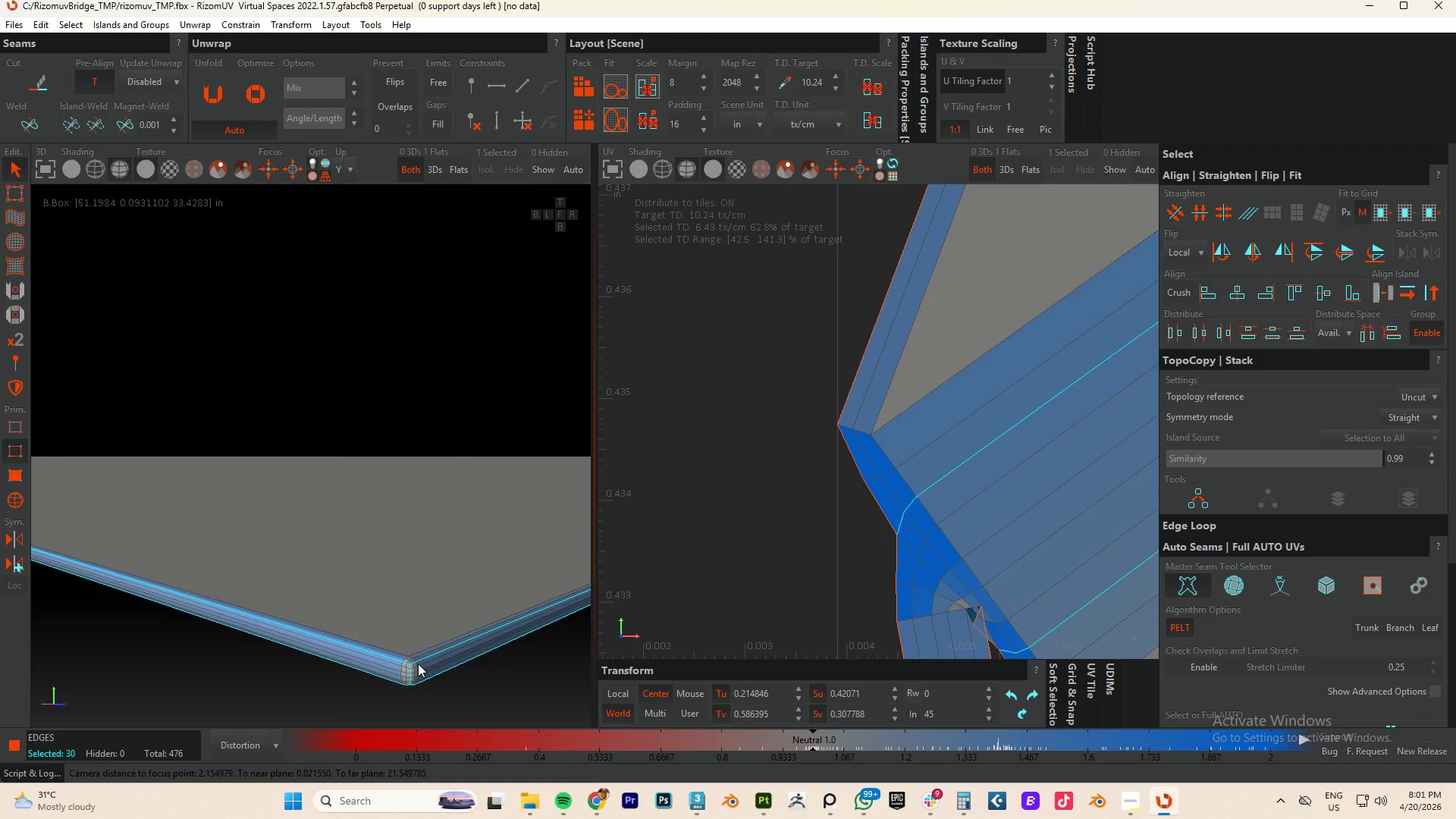 
scroll: coordinate [397, 611], scroll_direction: up, amount: 7.0
 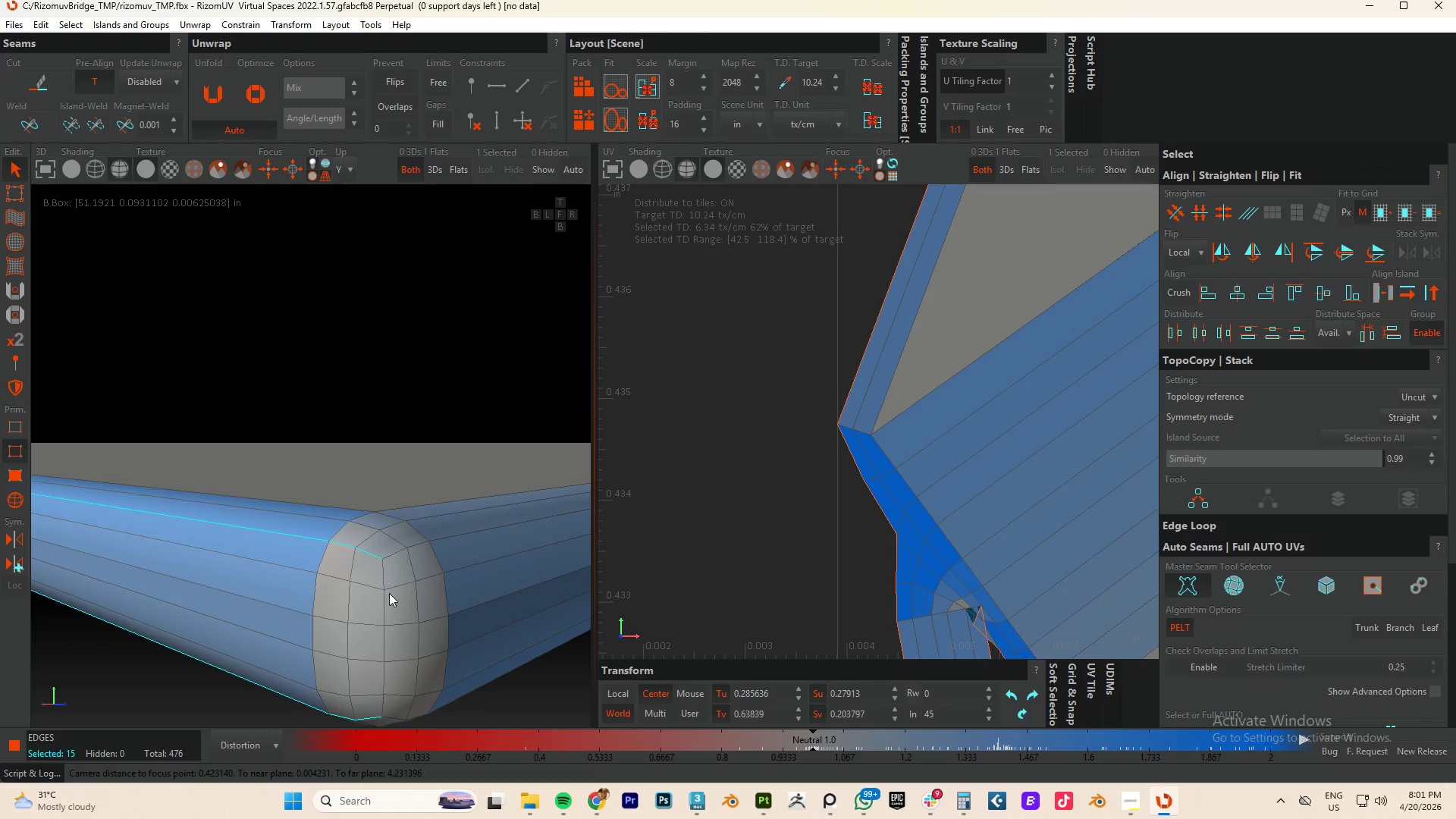 
double_click([382, 582])
 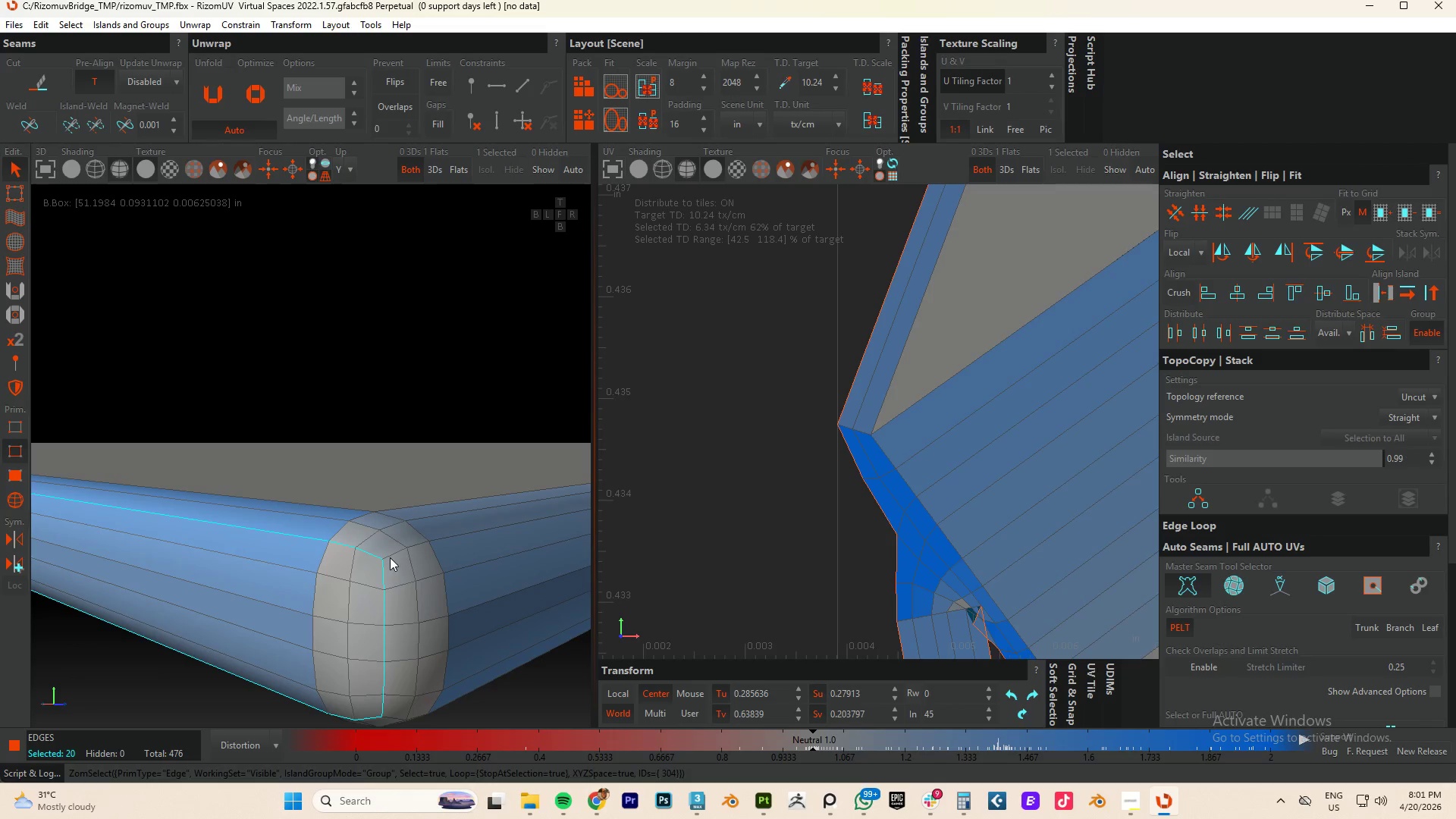 
triple_click([391, 555])
 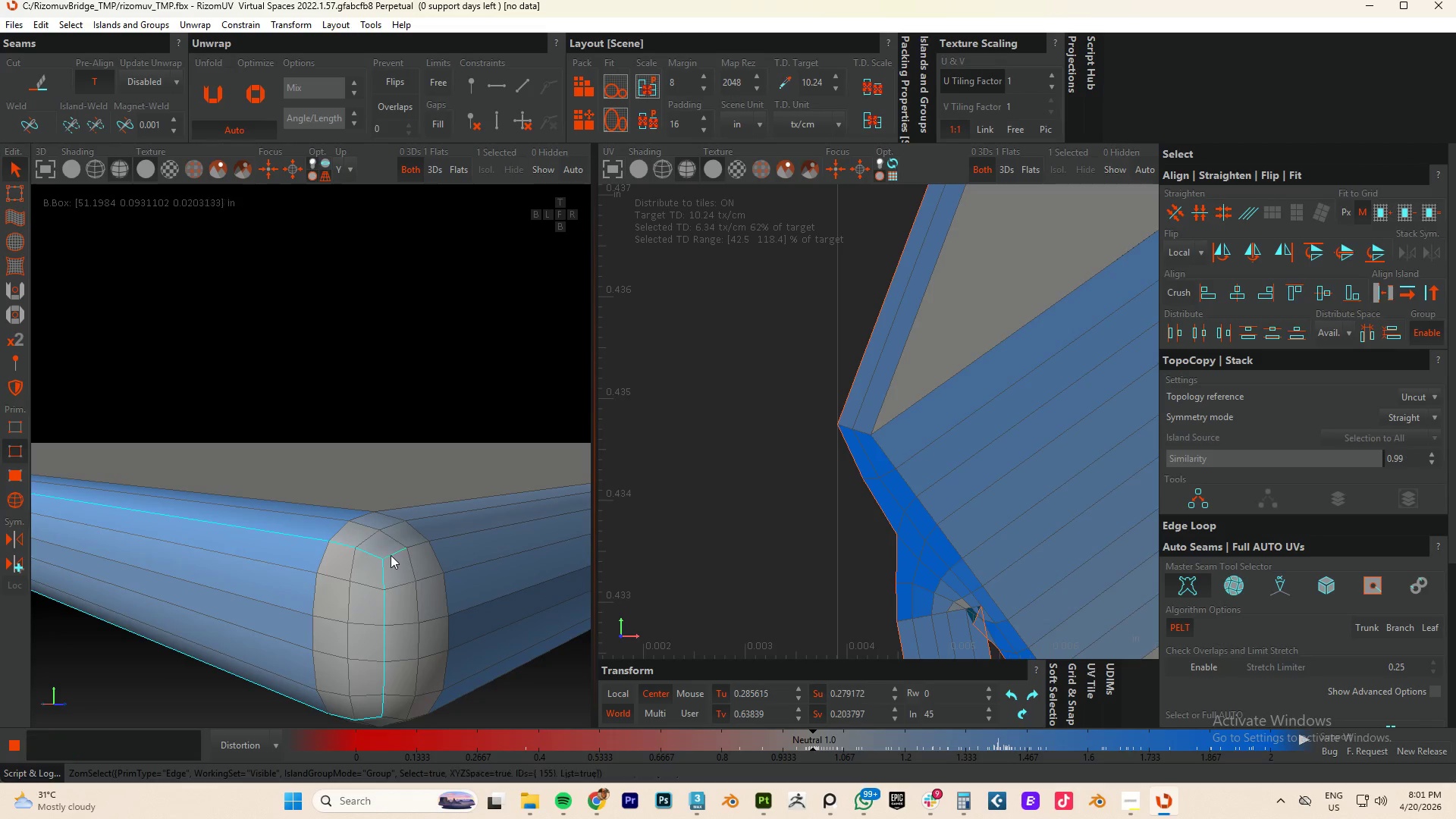 
triple_click([391, 555])
 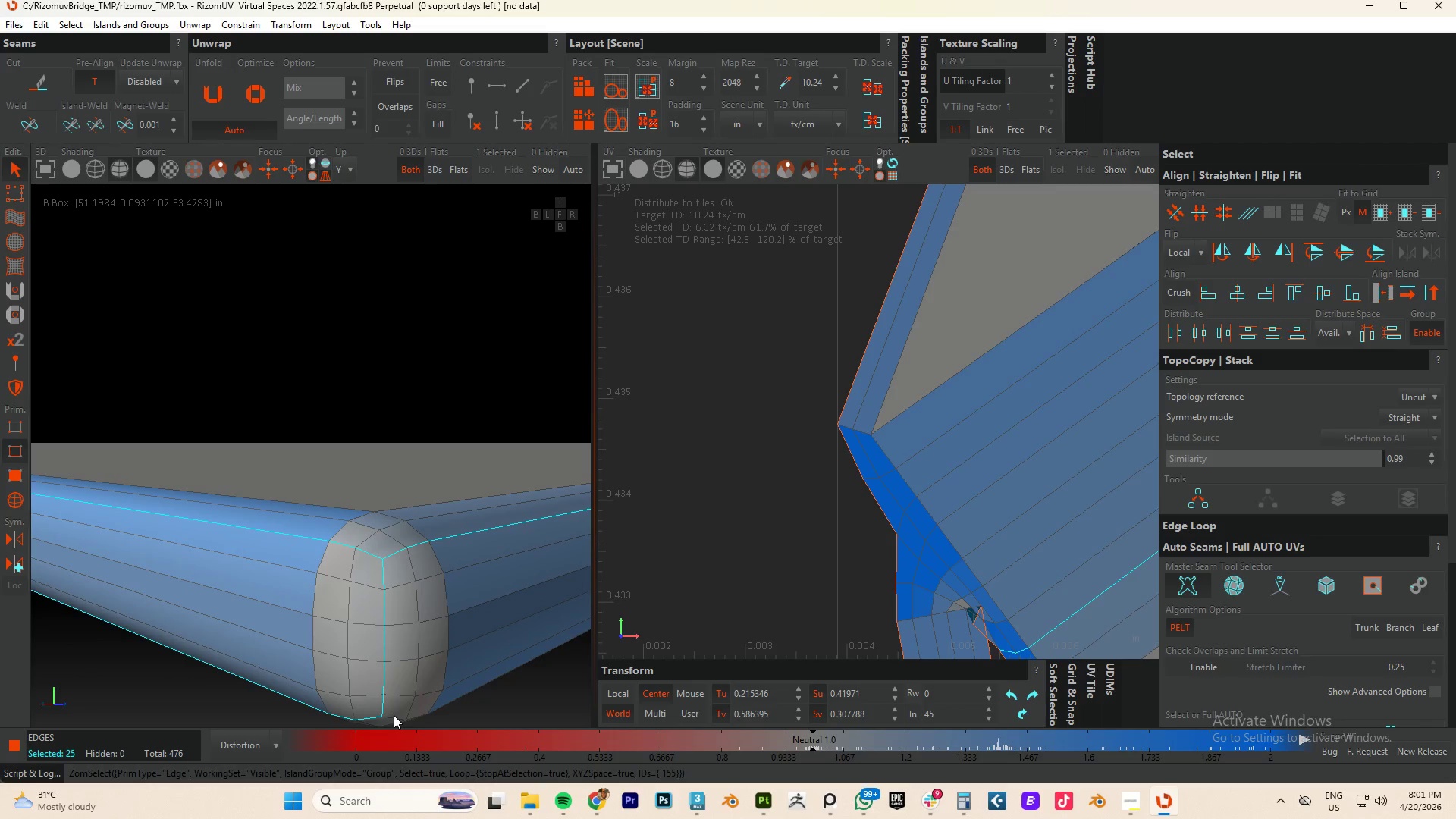 
double_click([394, 715])
 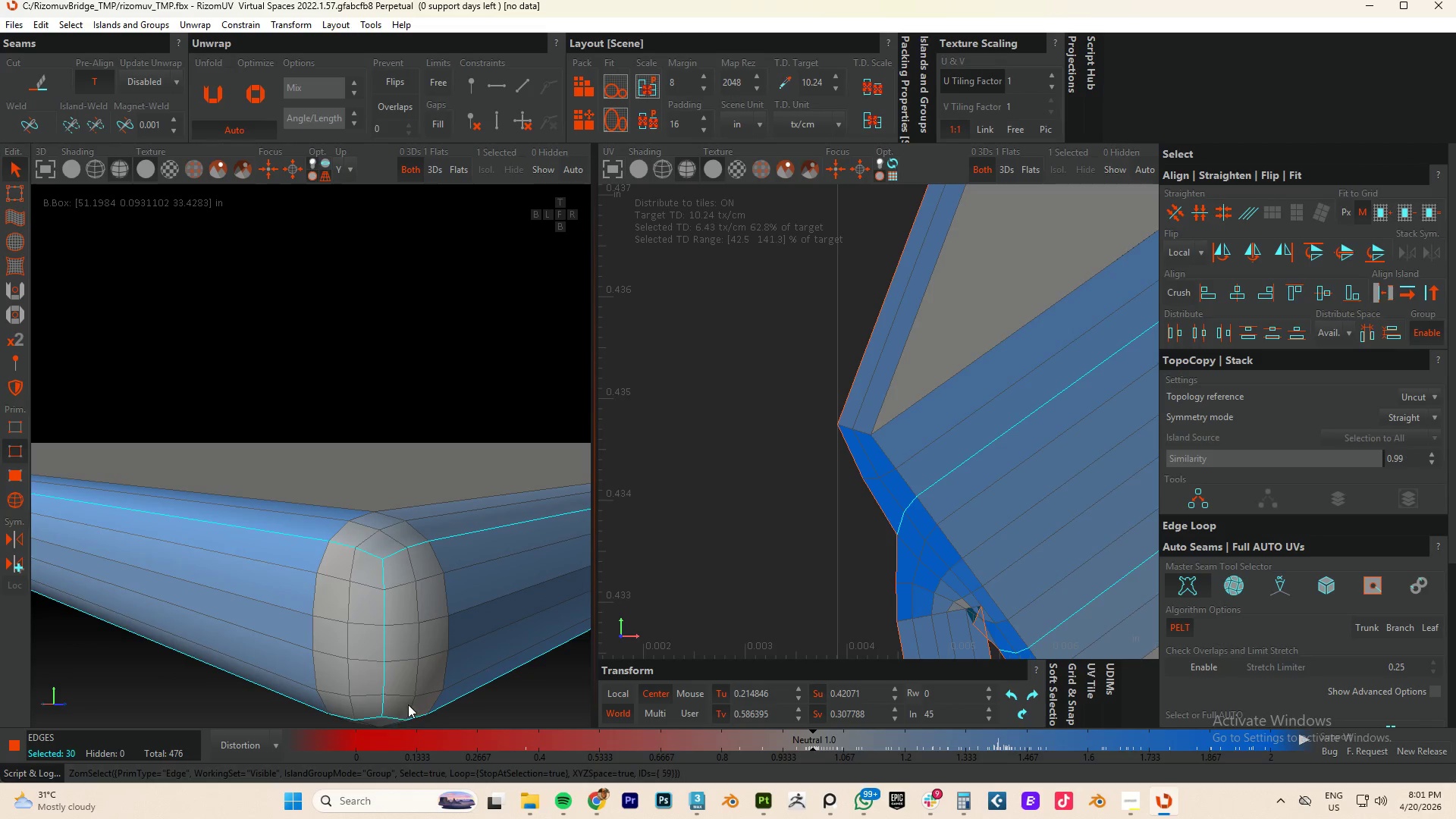 
scroll: coordinate [429, 626], scroll_direction: down, amount: 21.0
 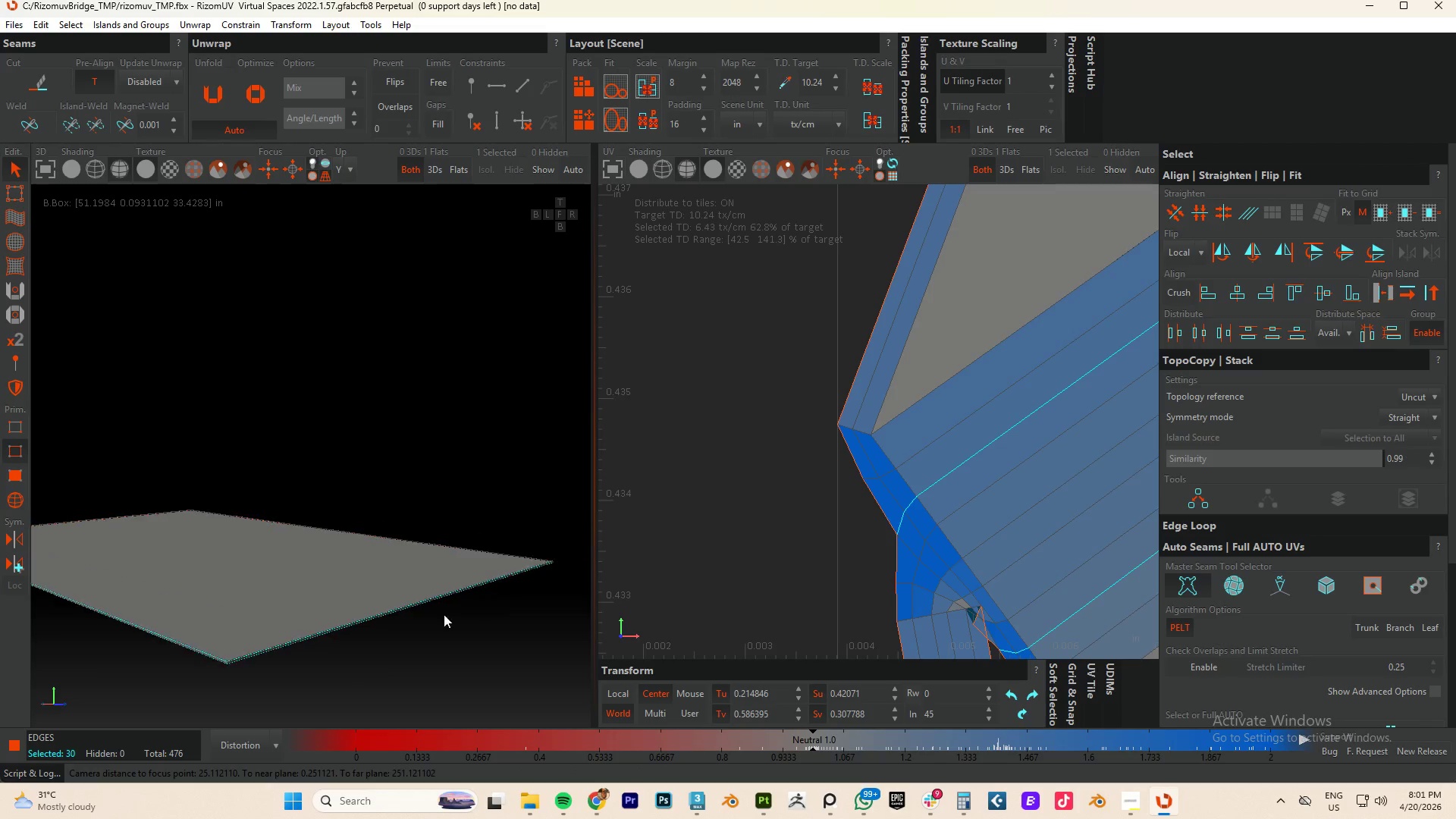 
hold_key(key=AltLeft, duration=0.55)
 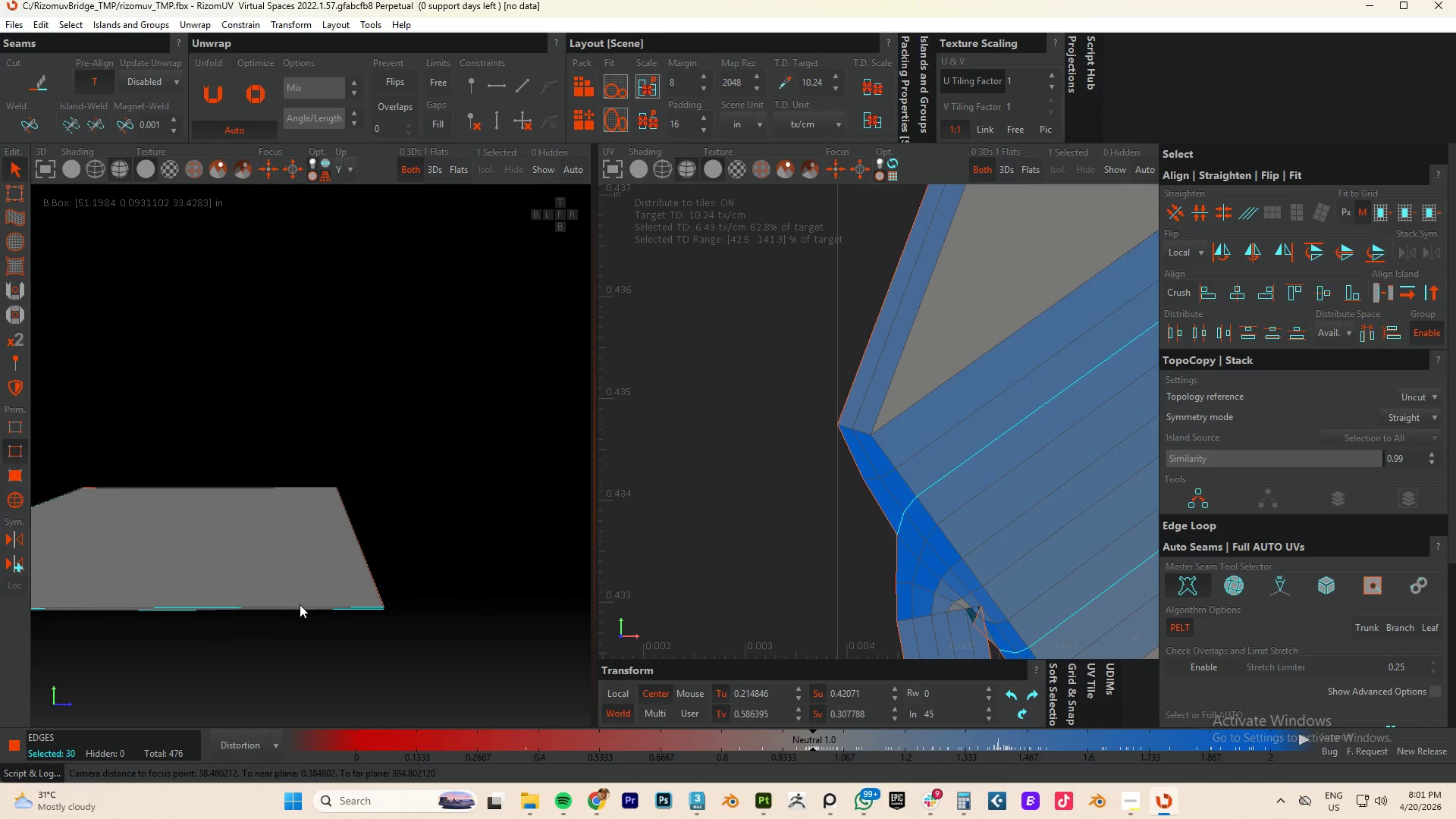 
hold_key(key=AltLeft, duration=0.55)
 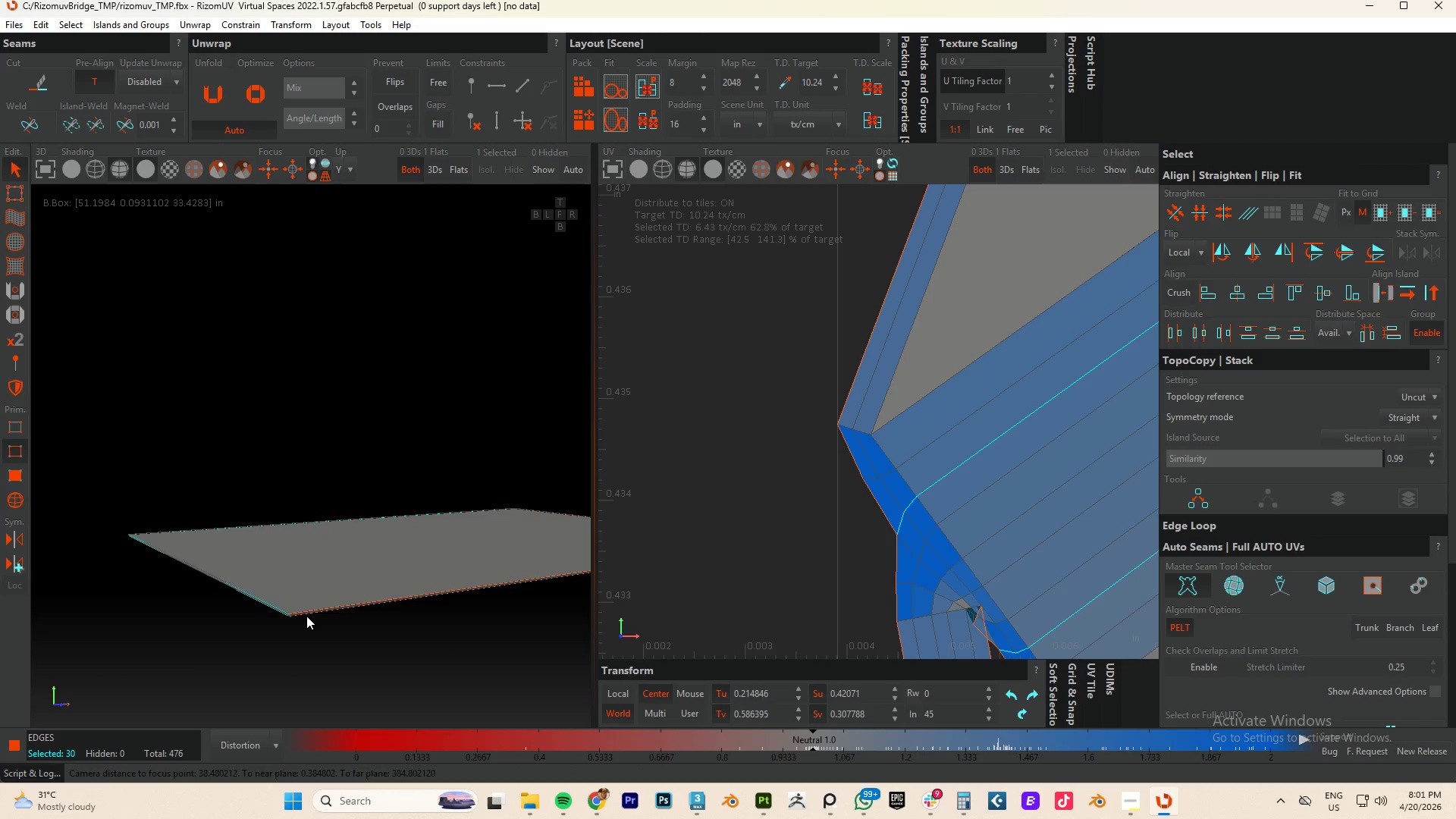 
scroll: coordinate [258, 608], scroll_direction: up, amount: 9.0
 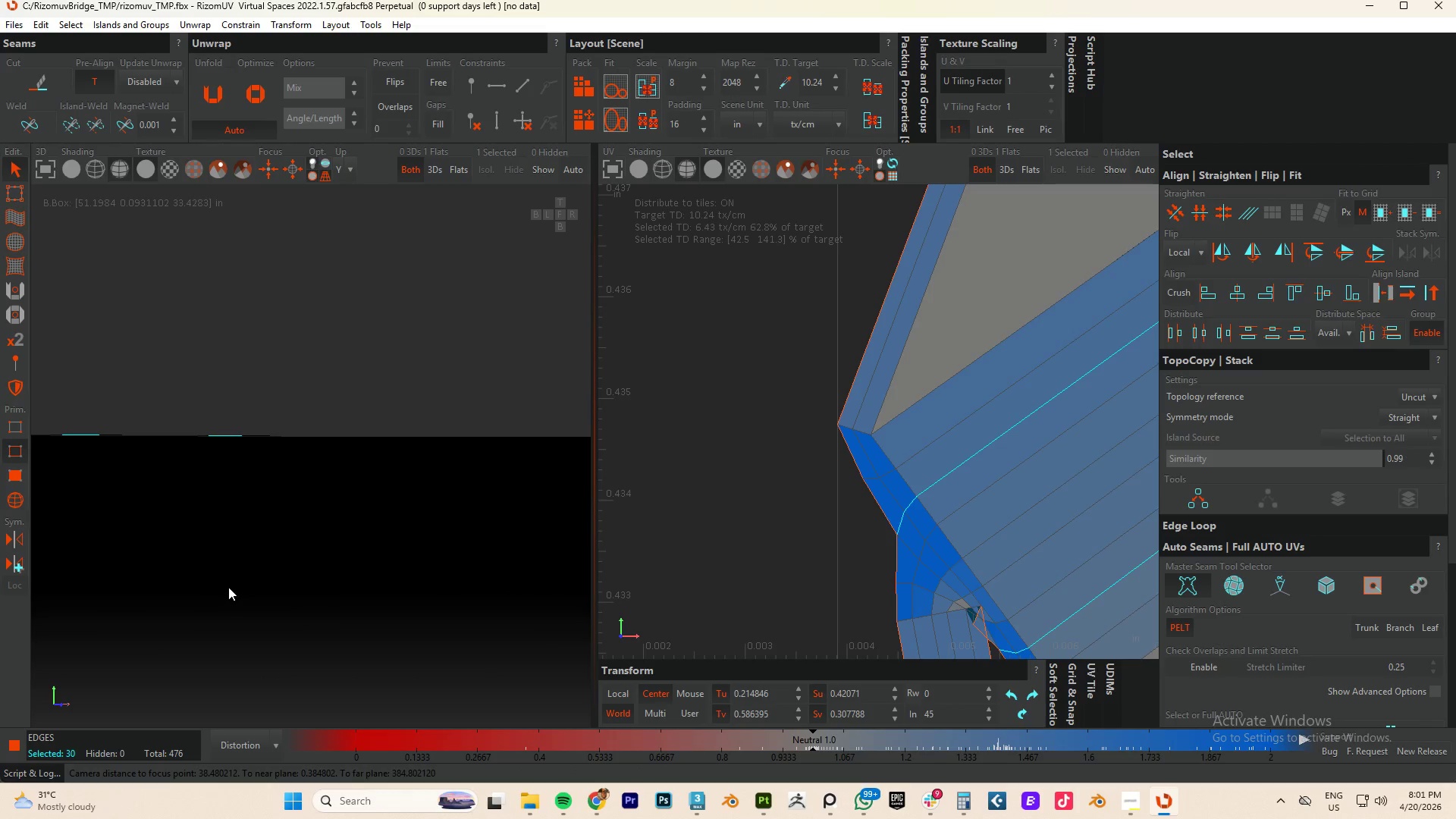 
scroll: coordinate [231, 586], scroll_direction: down, amount: 4.0
 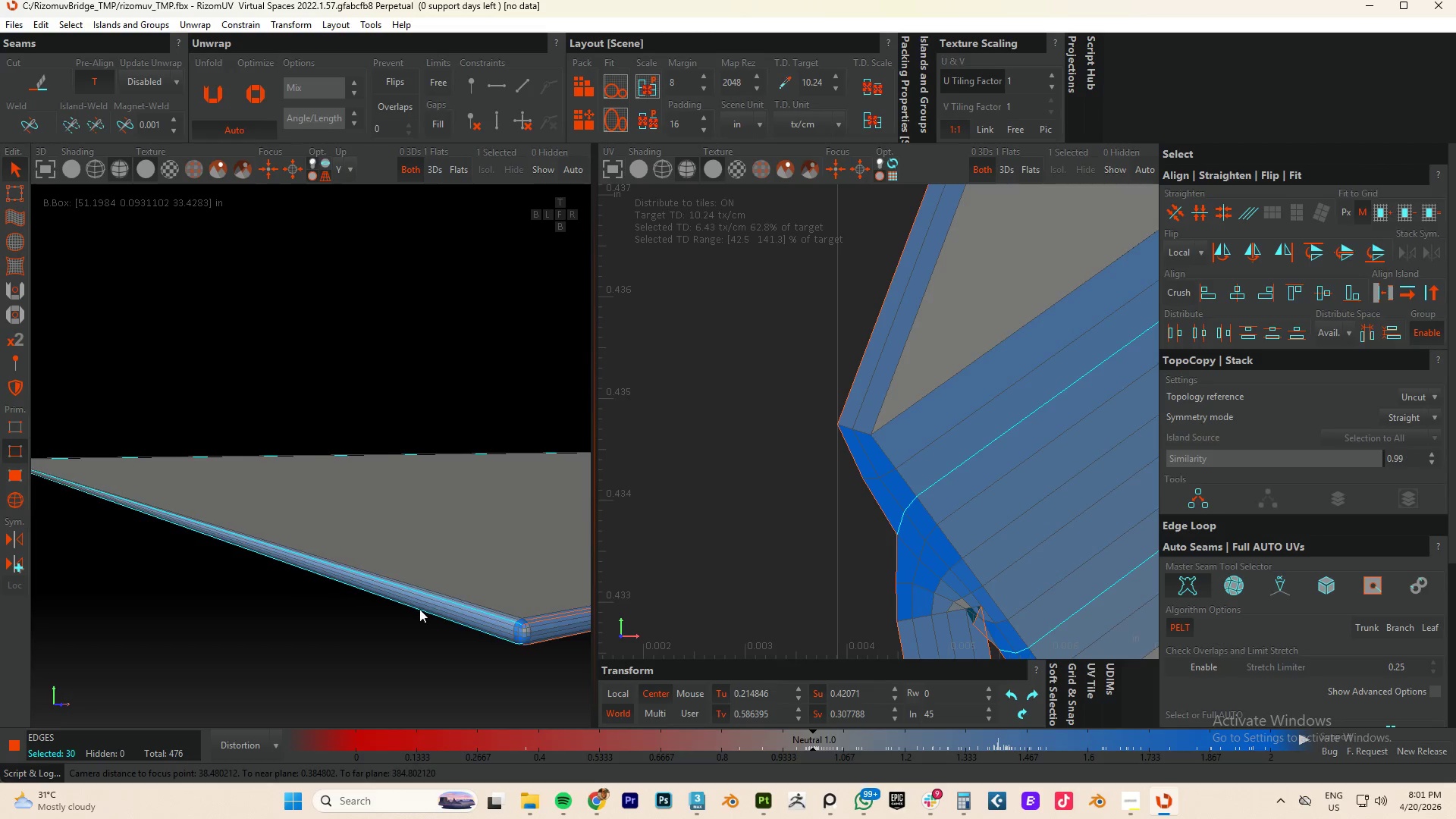 
hold_key(key=ControlLeft, duration=0.84)
 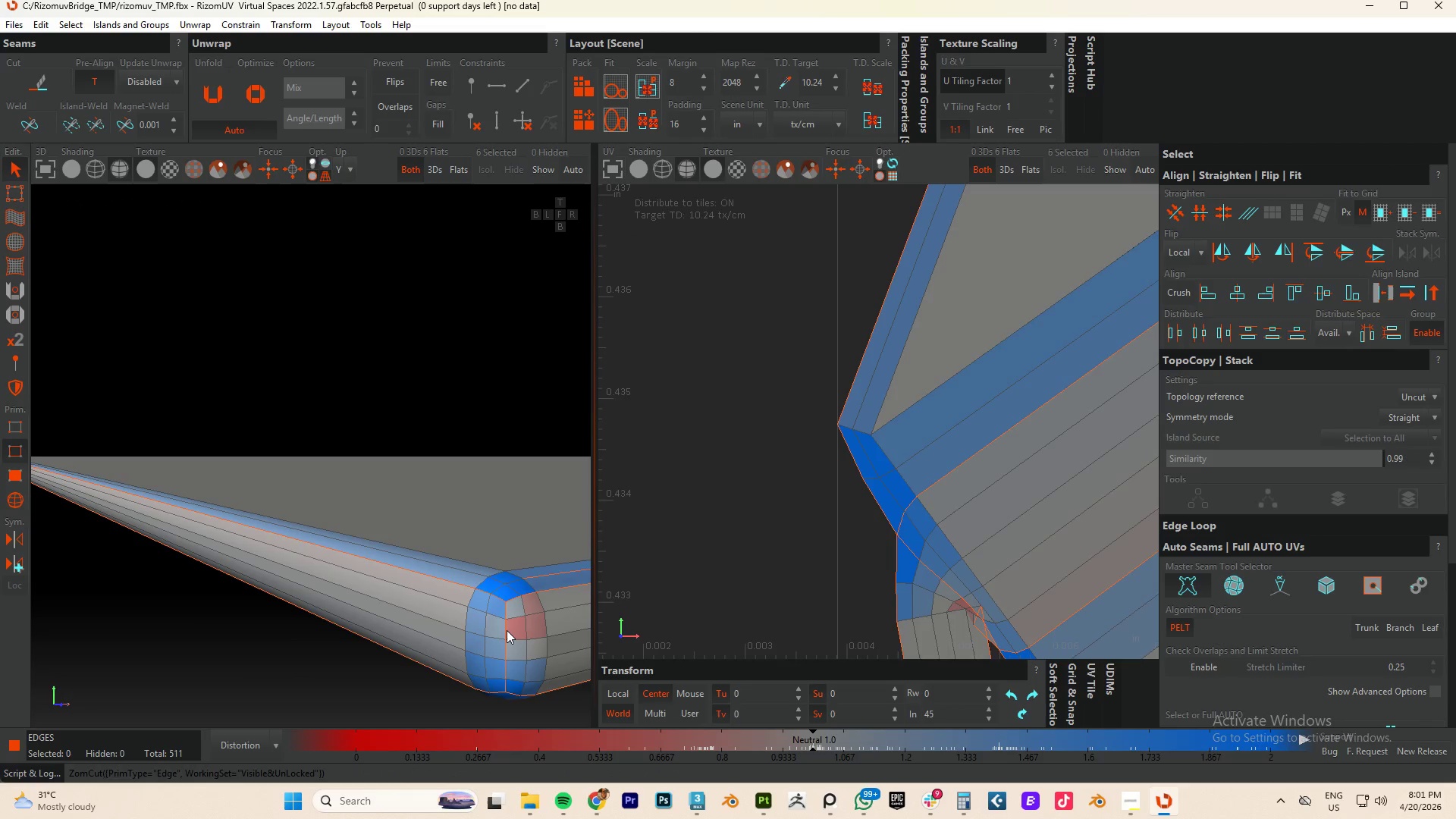 
scroll: coordinate [495, 629], scroll_direction: up, amount: 6.0
 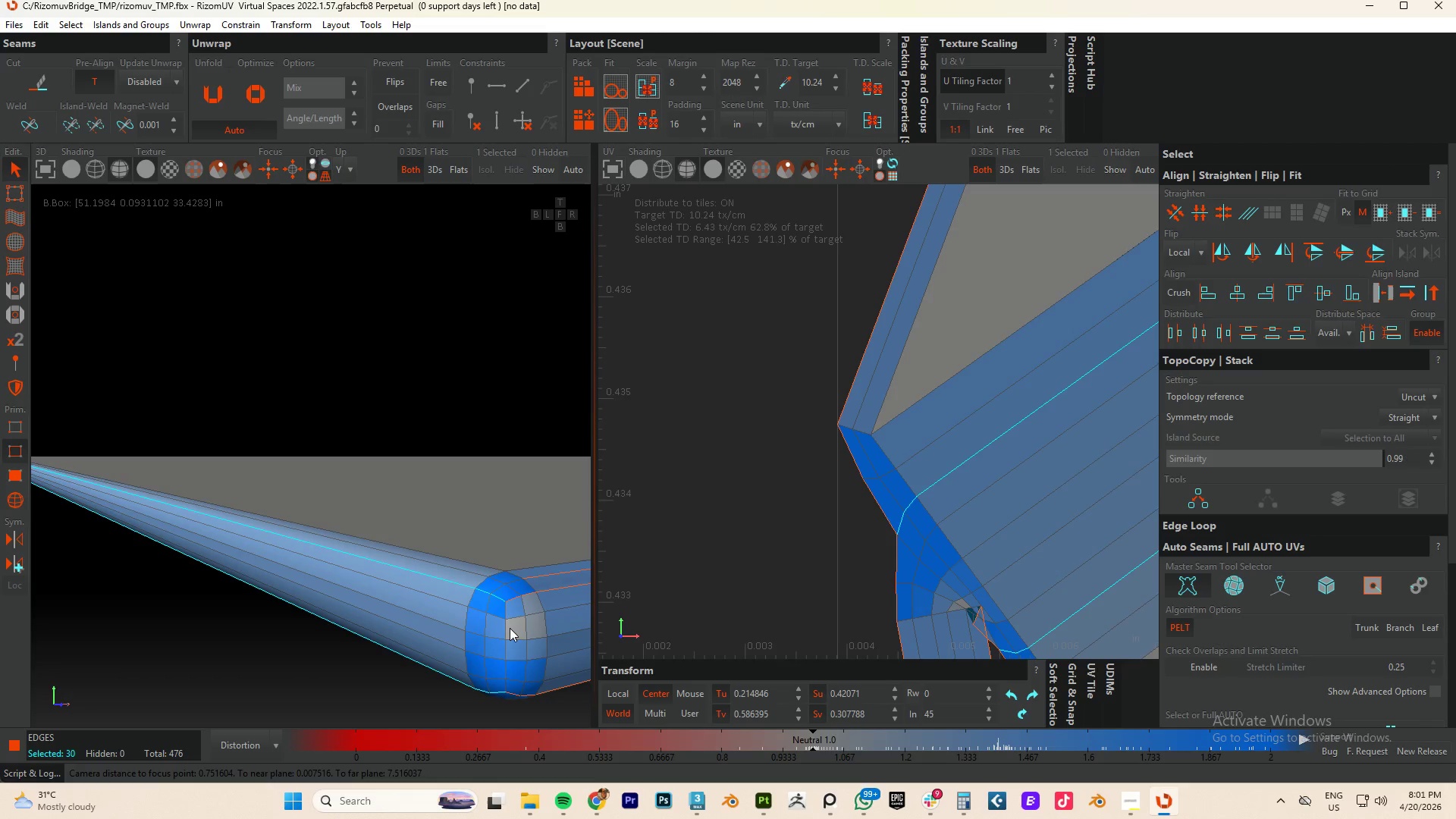 
double_click([507, 630])
 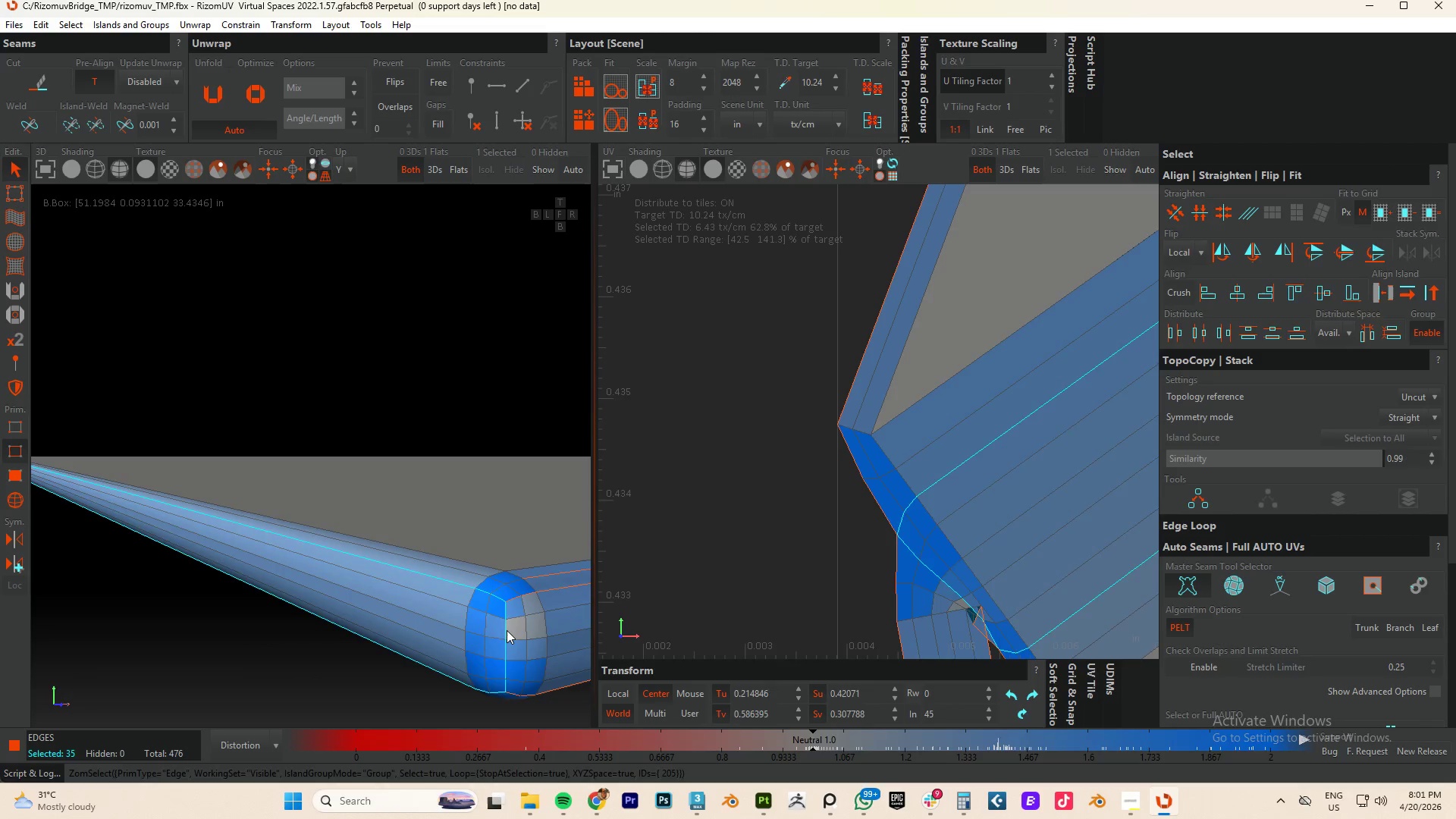 
type(cup)
 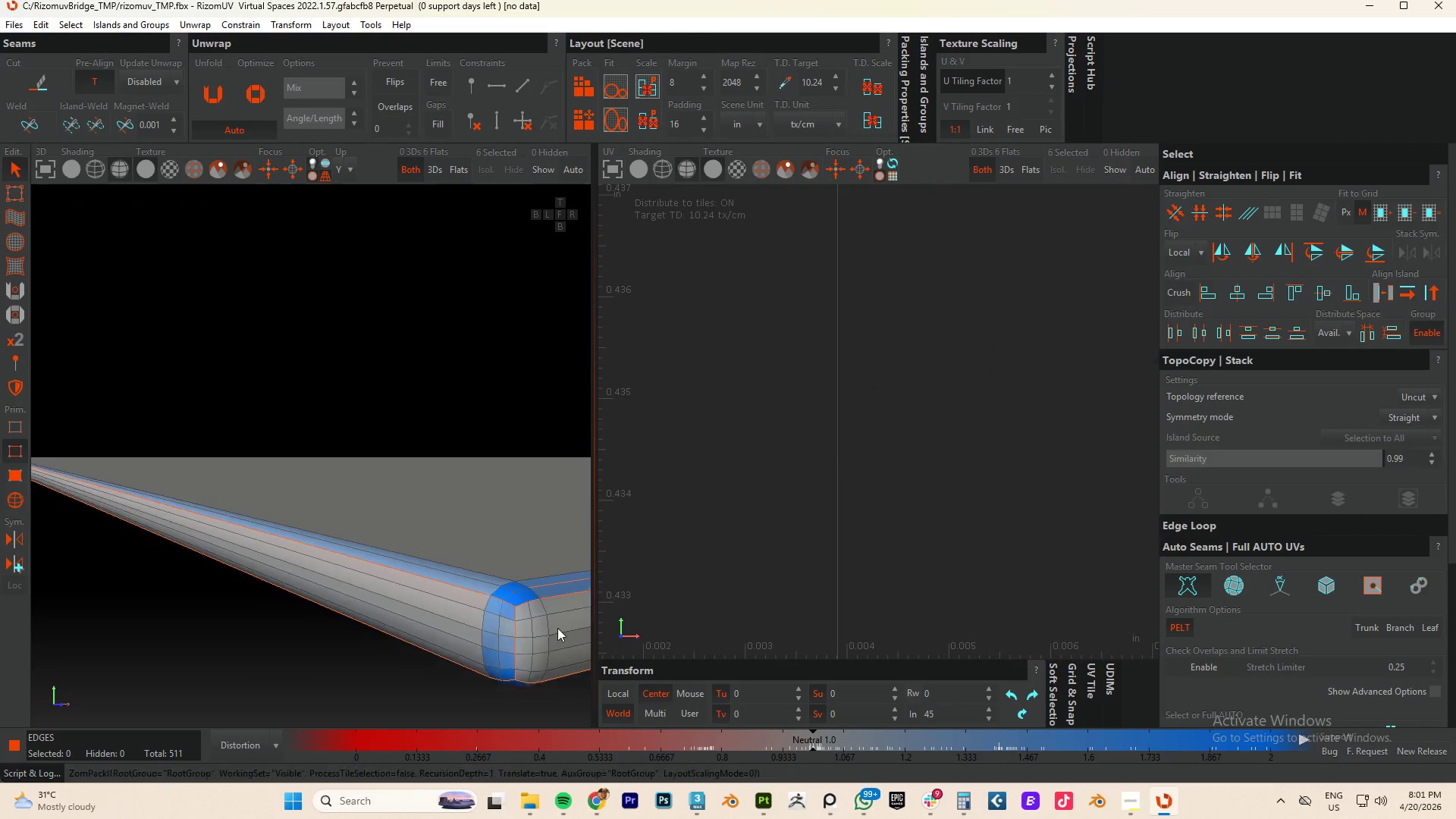 
scroll: coordinate [557, 628], scroll_direction: down, amount: 4.0
 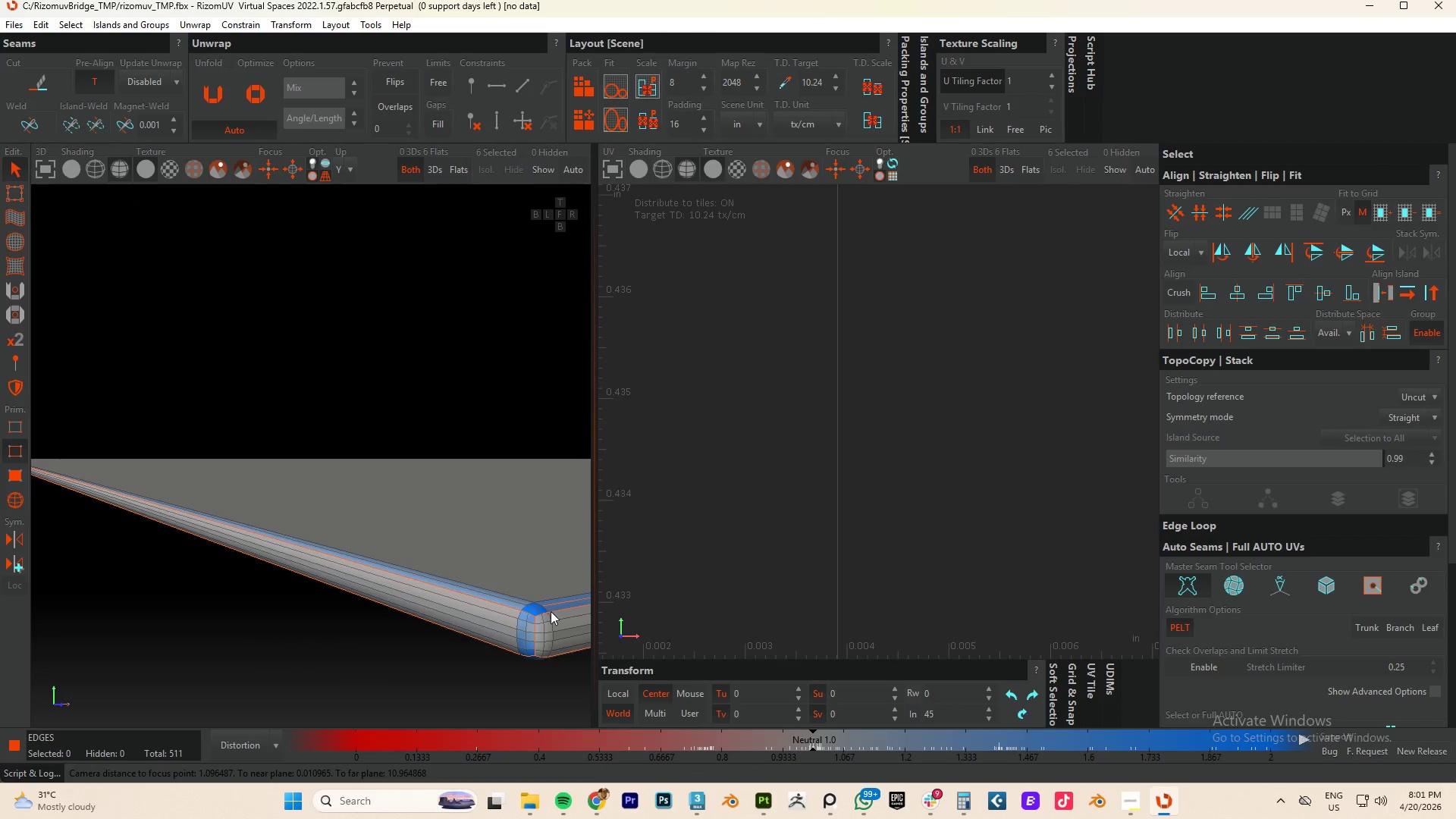 
left_click([546, 604])
 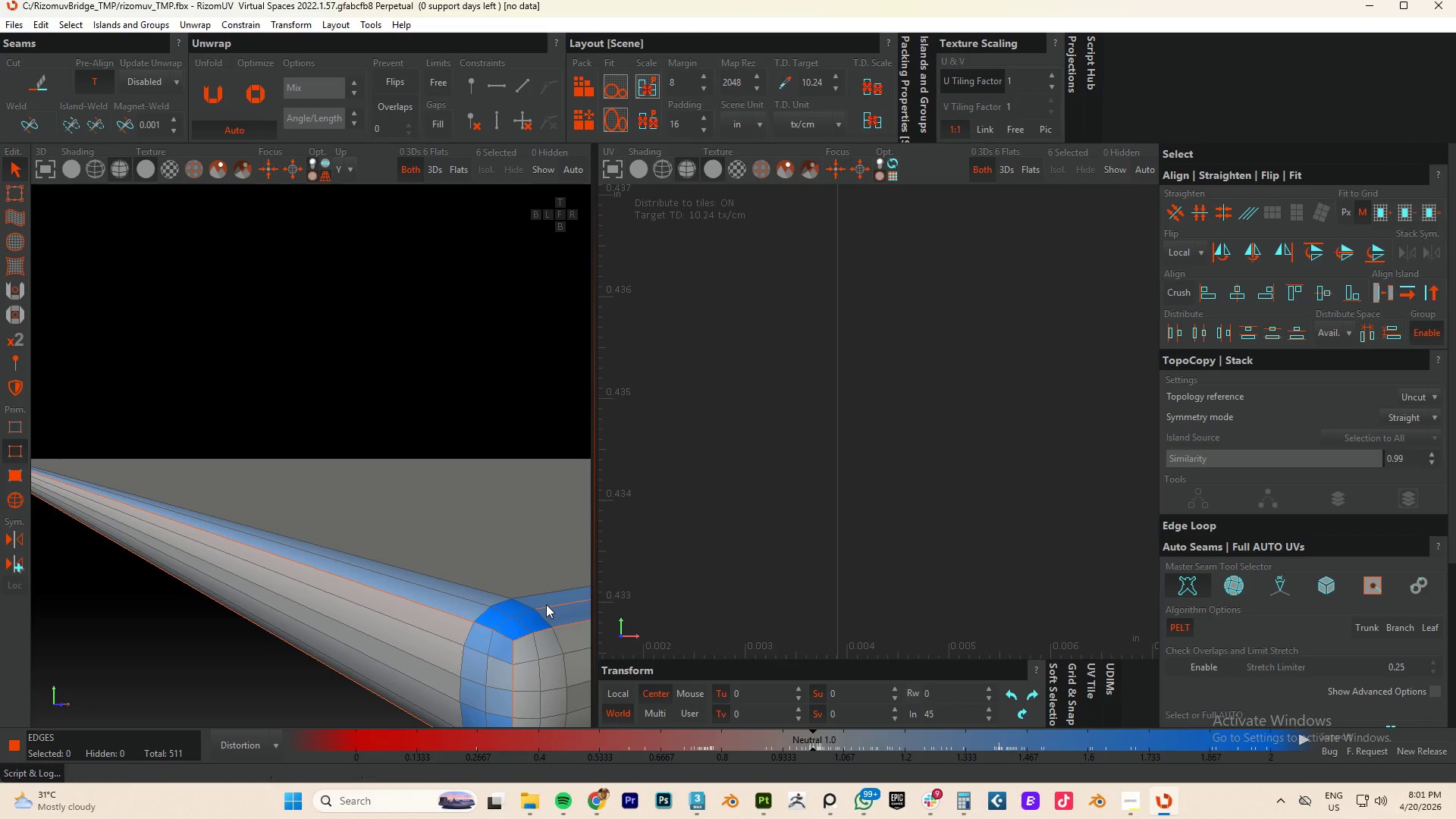 
scroll: coordinate [546, 604], scroll_direction: up, amount: 4.0
 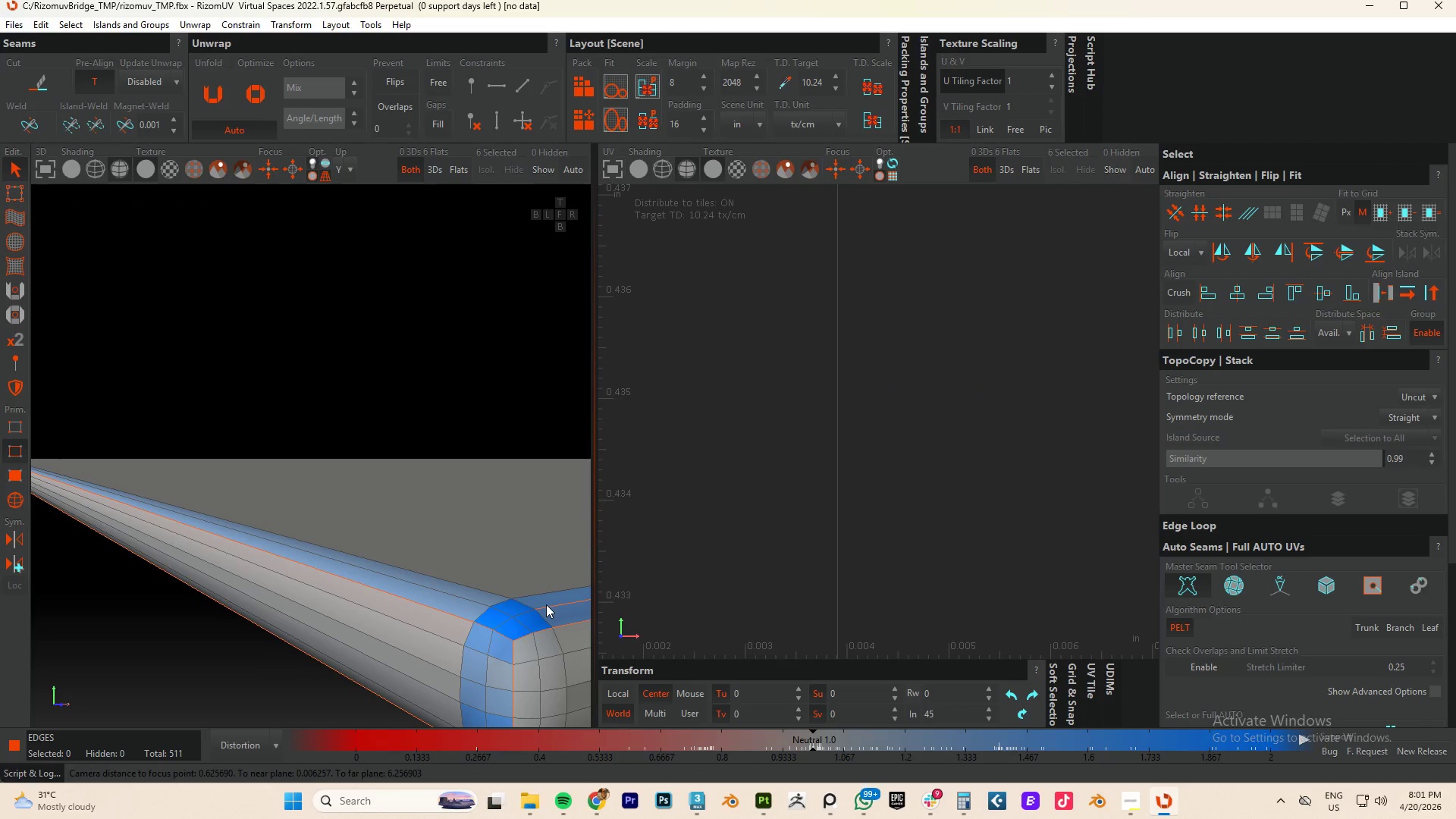 
double_click([546, 604])
 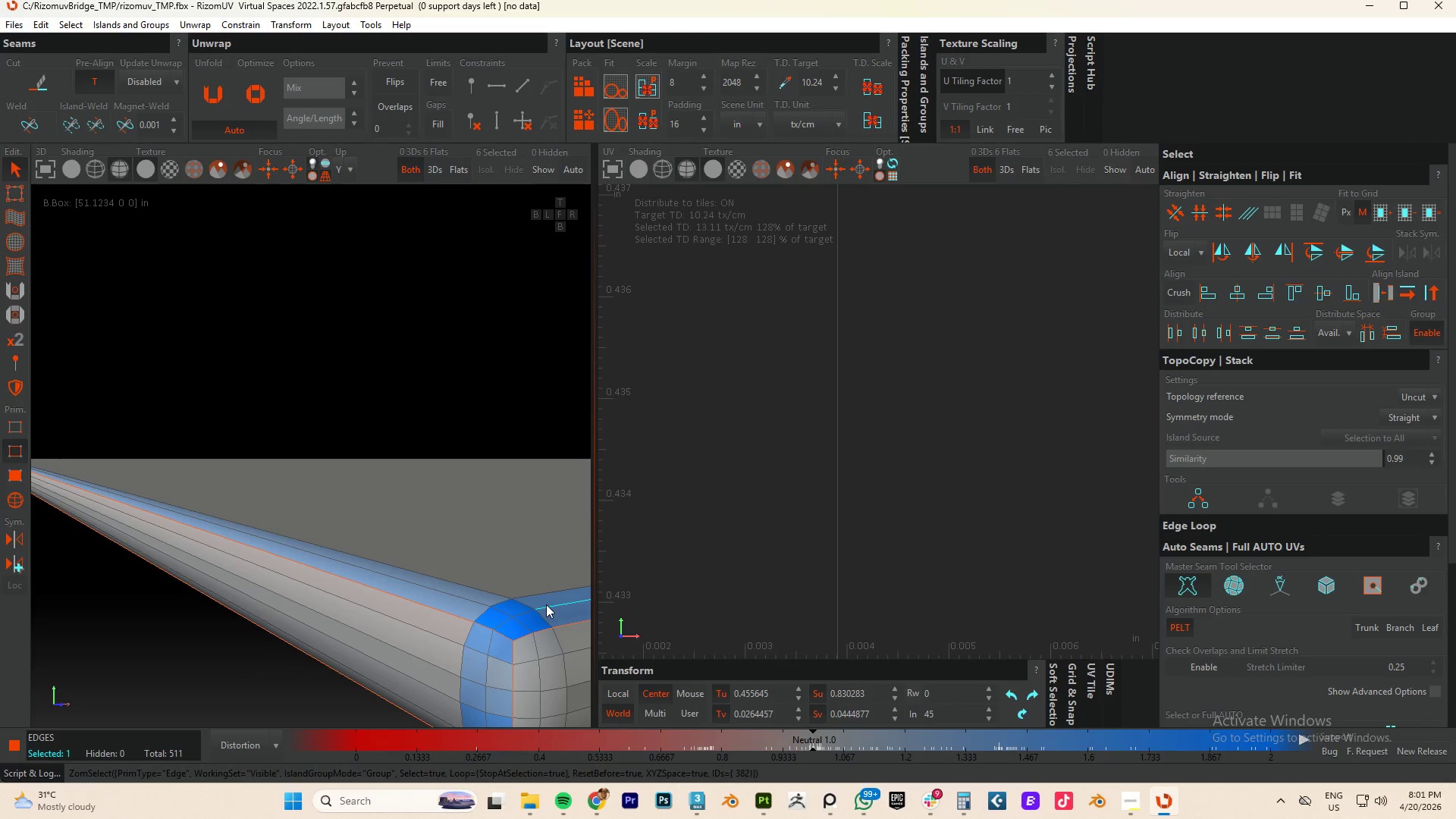 
key(W)
 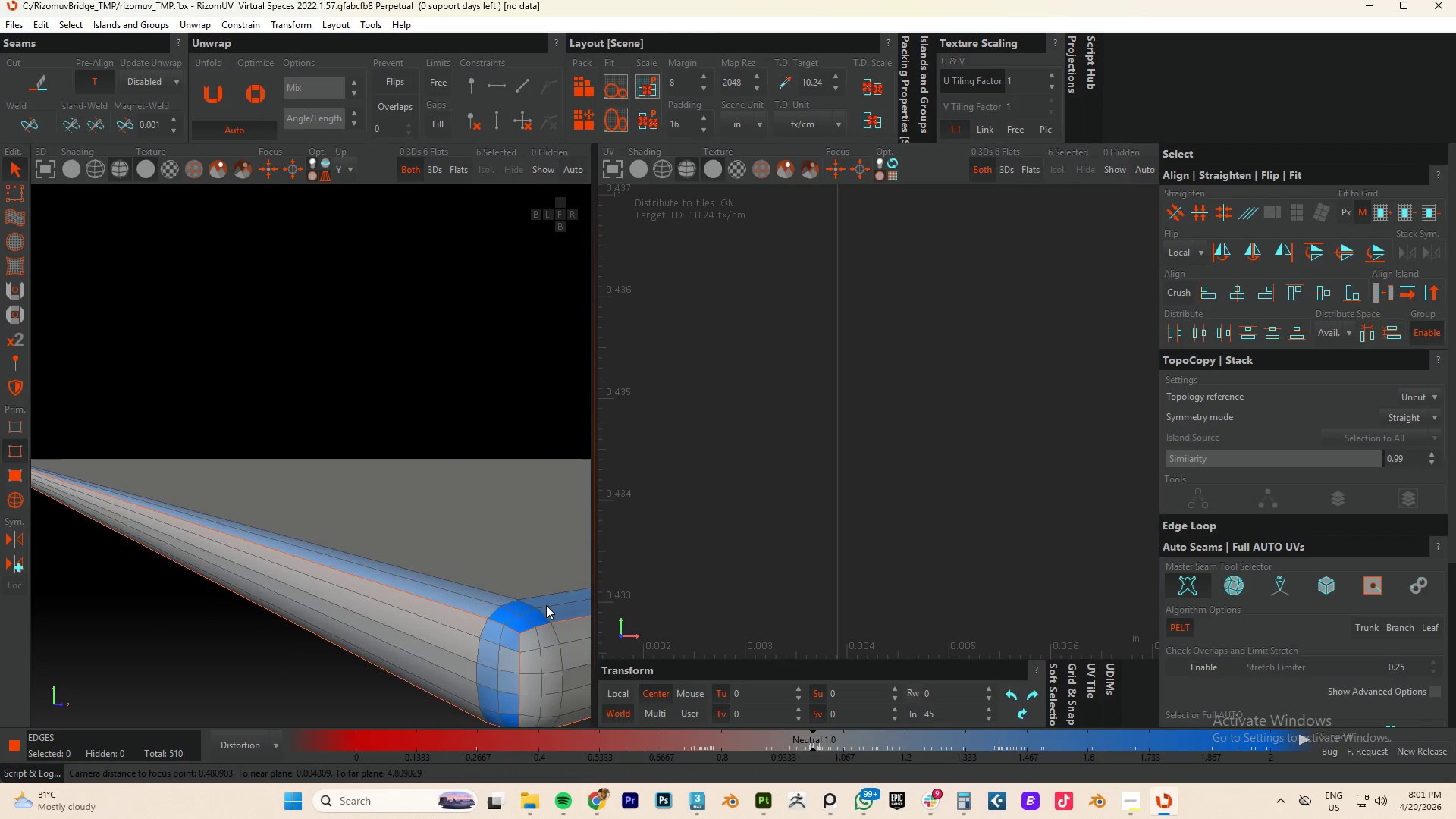 
scroll: coordinate [546, 606], scroll_direction: down, amount: 5.0
 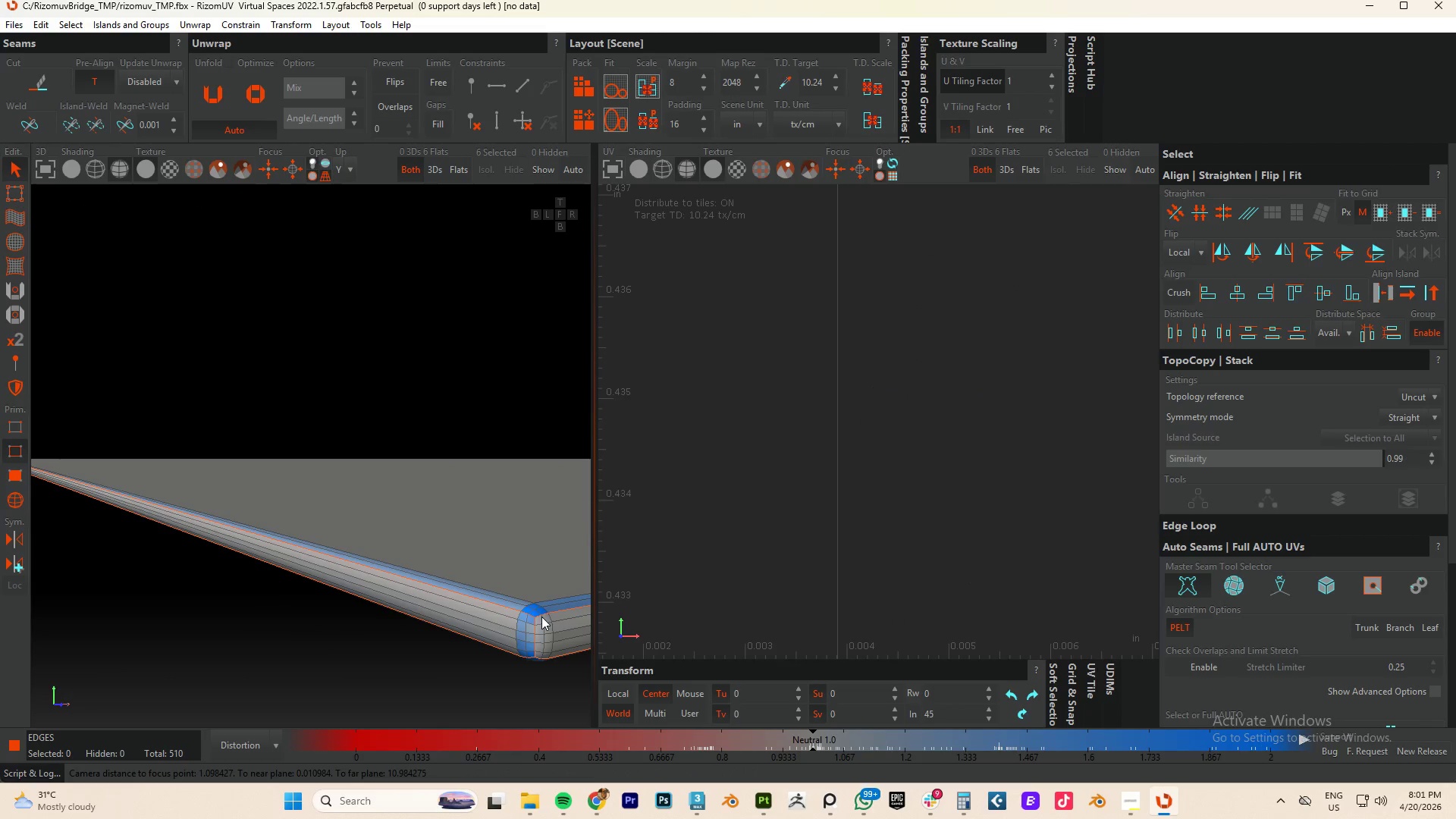 
key(F4)
 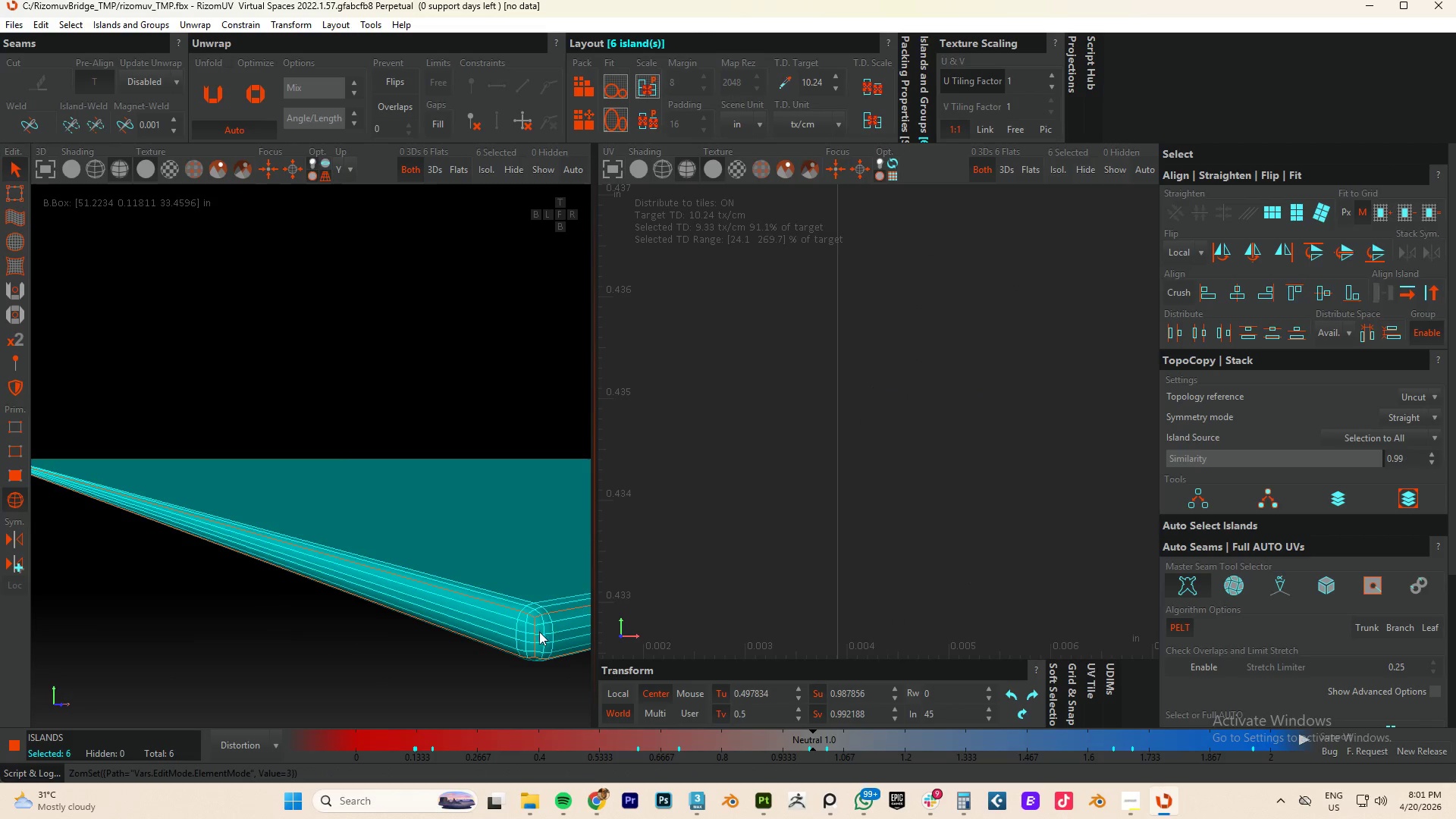 
key(Control+A)
 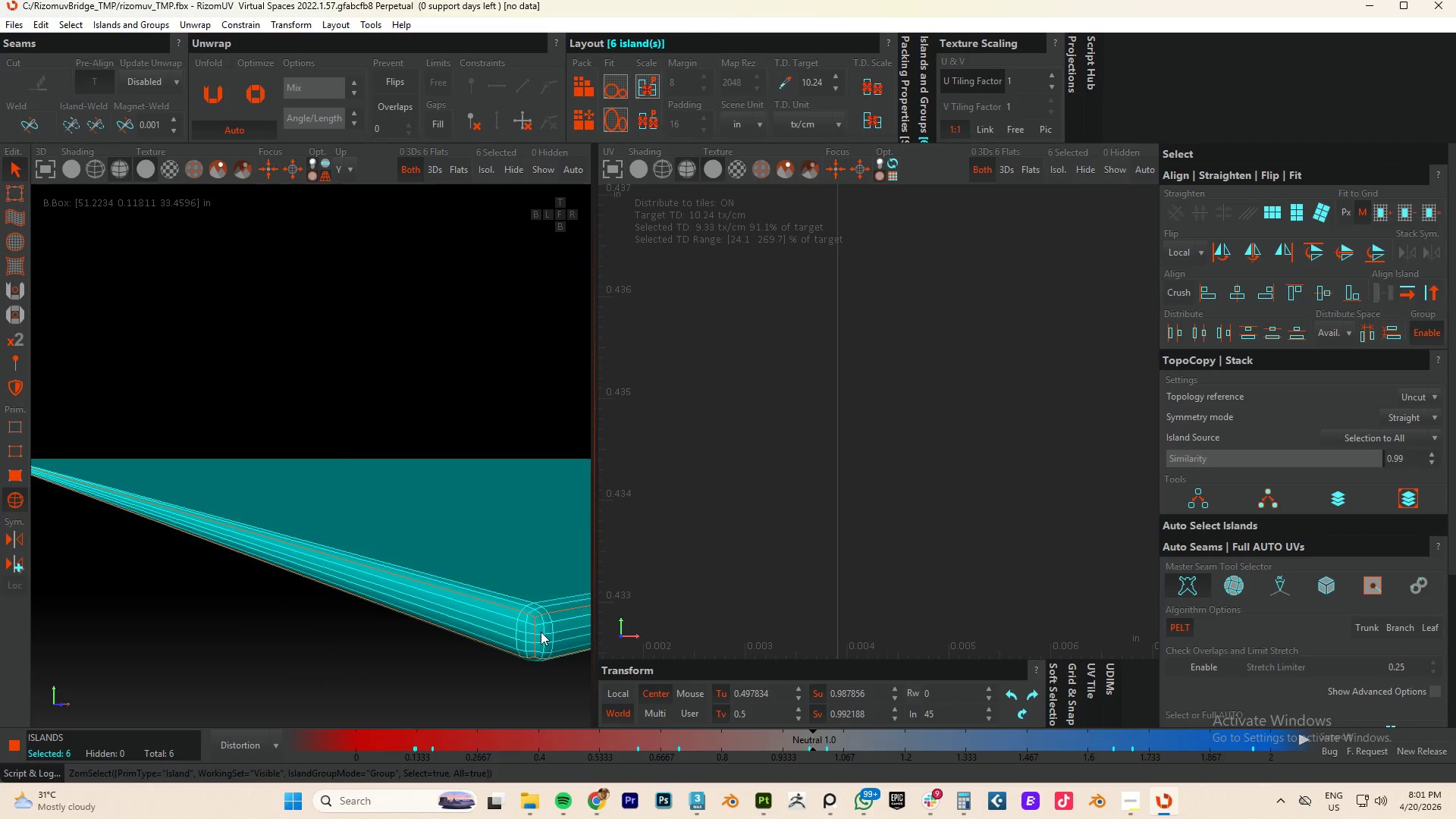 
type(up)
 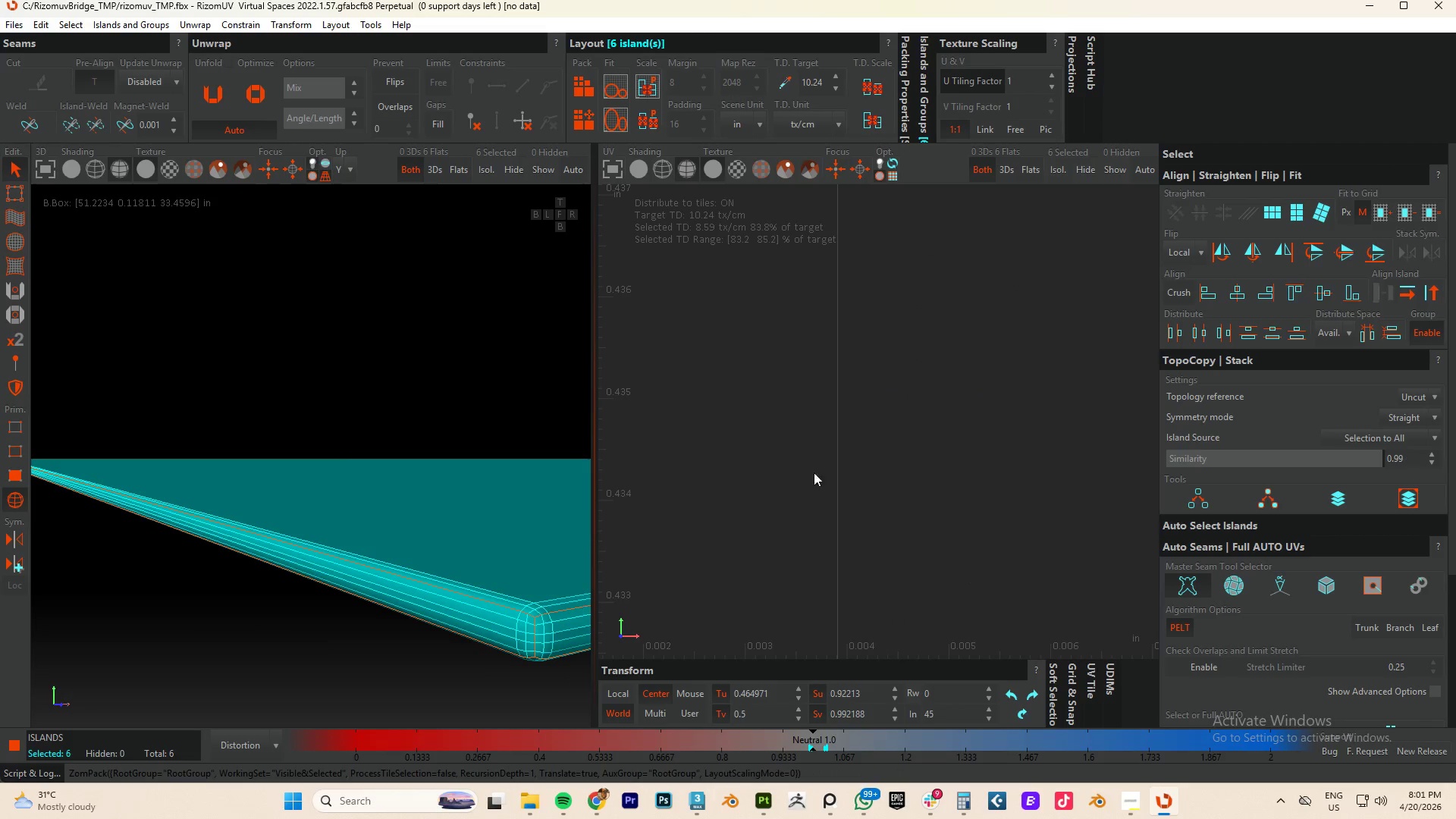 
scroll: coordinate [967, 513], scroll_direction: down, amount: 25.0
 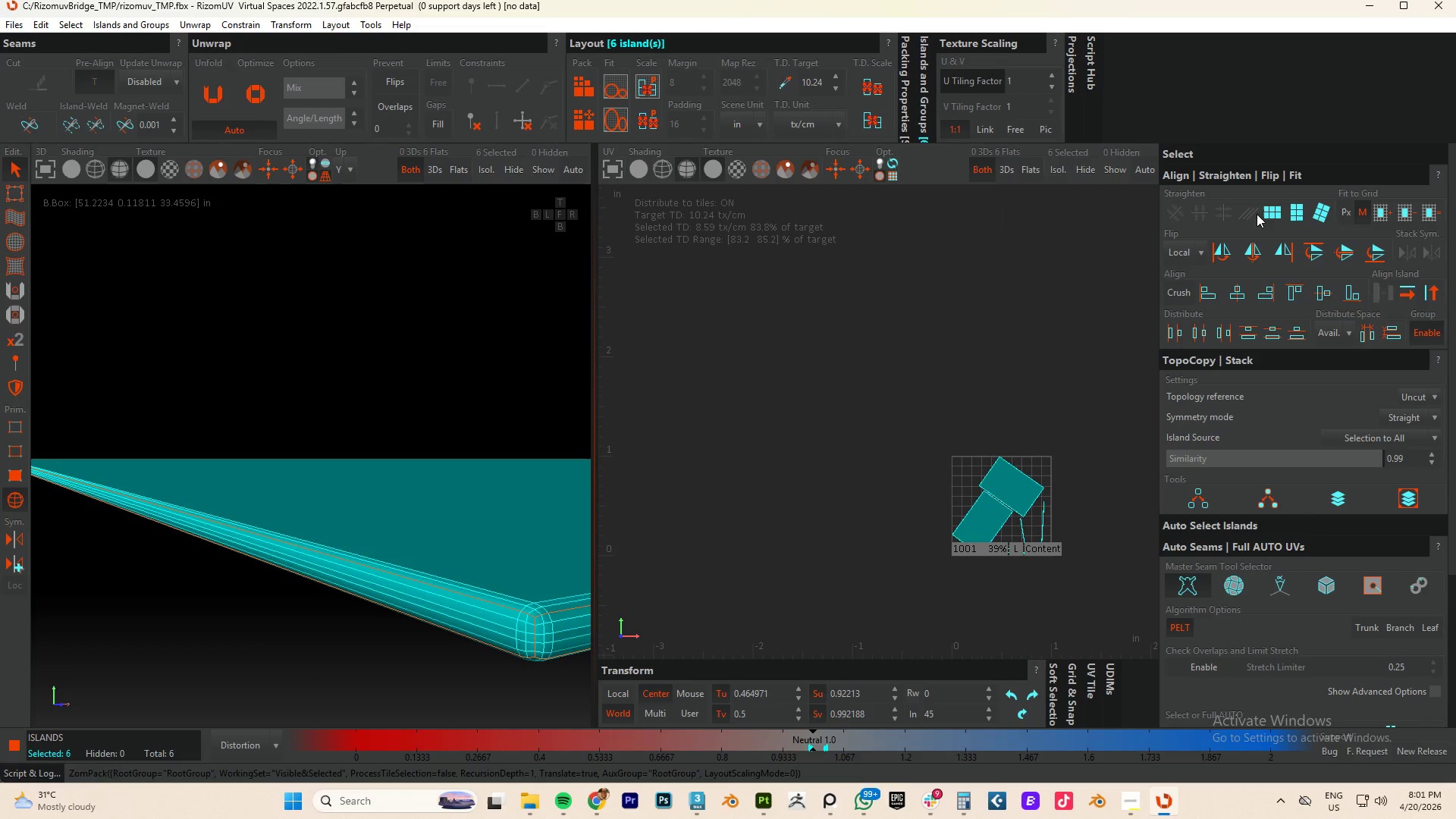 
left_click([1267, 212])
 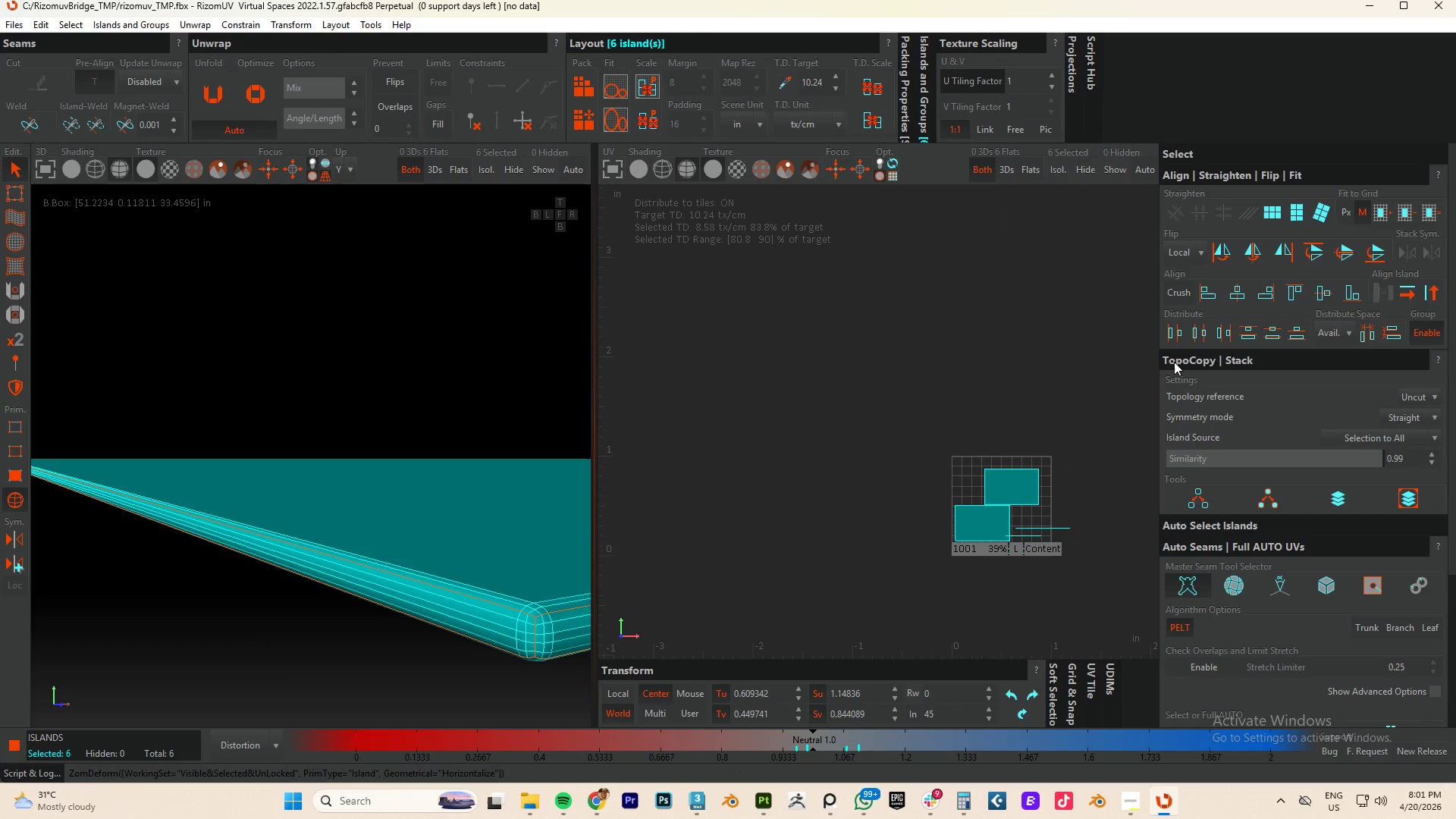 
key(P)
 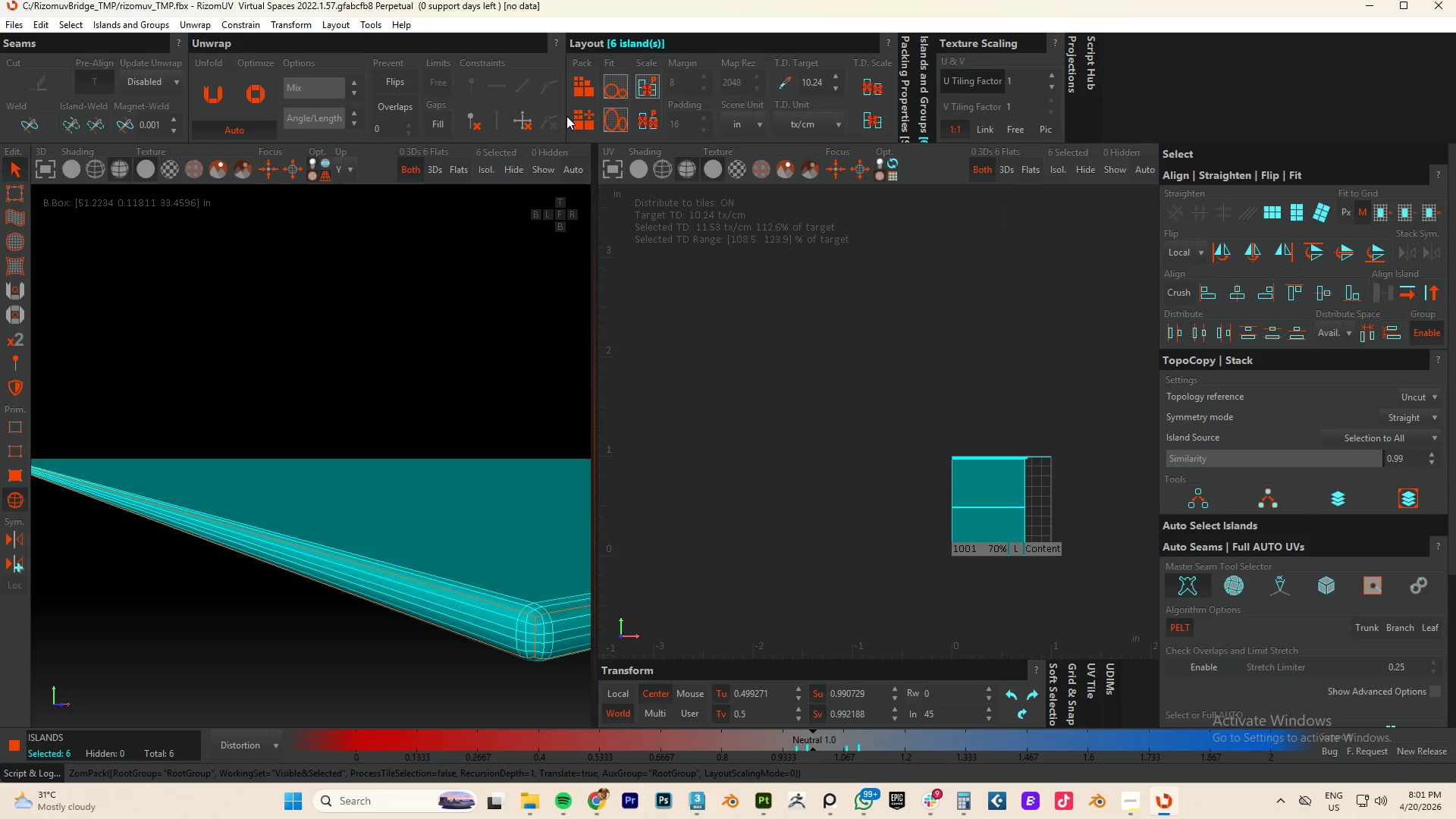 
left_click([588, 117])
 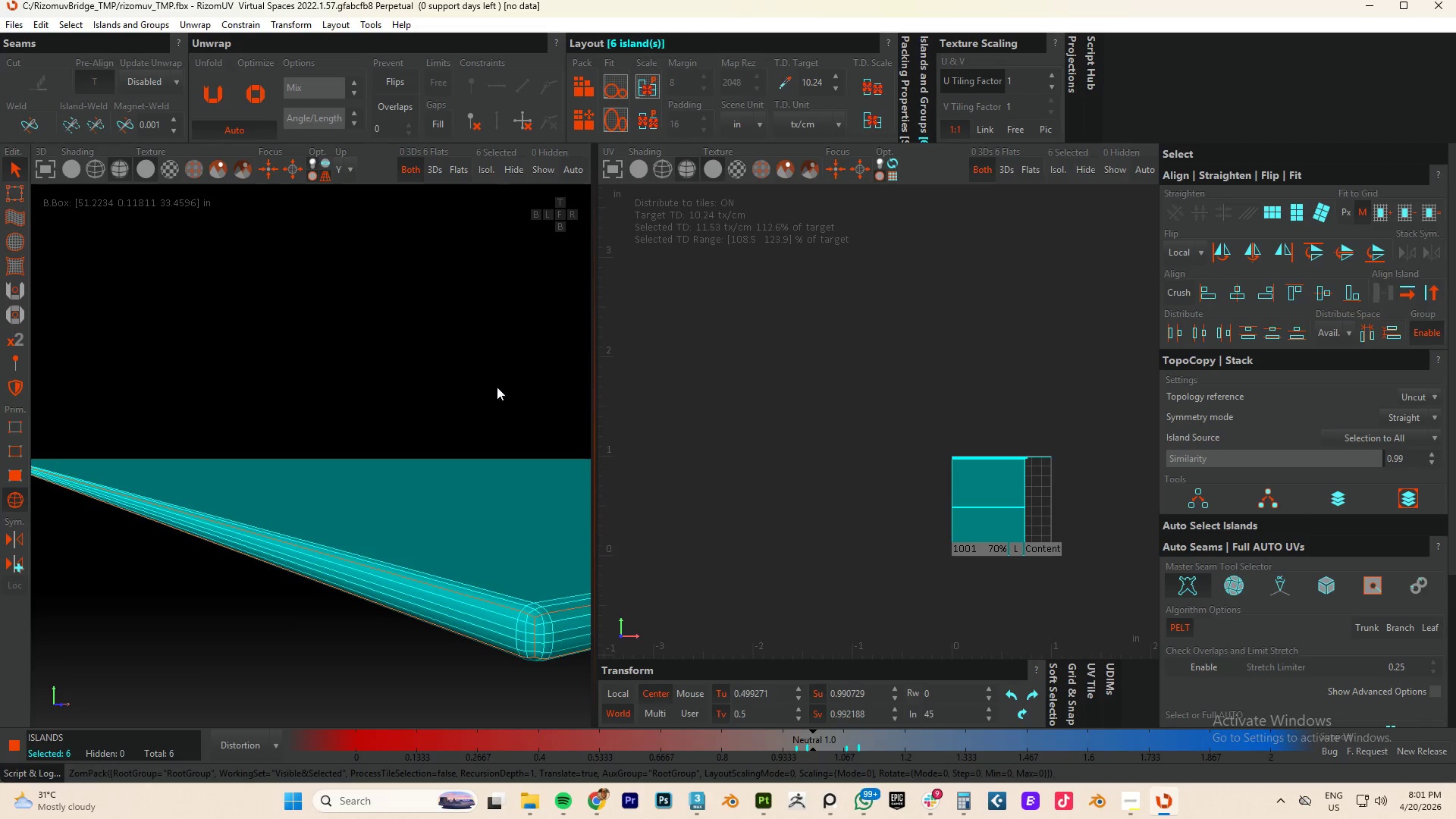 
left_click([492, 391])
 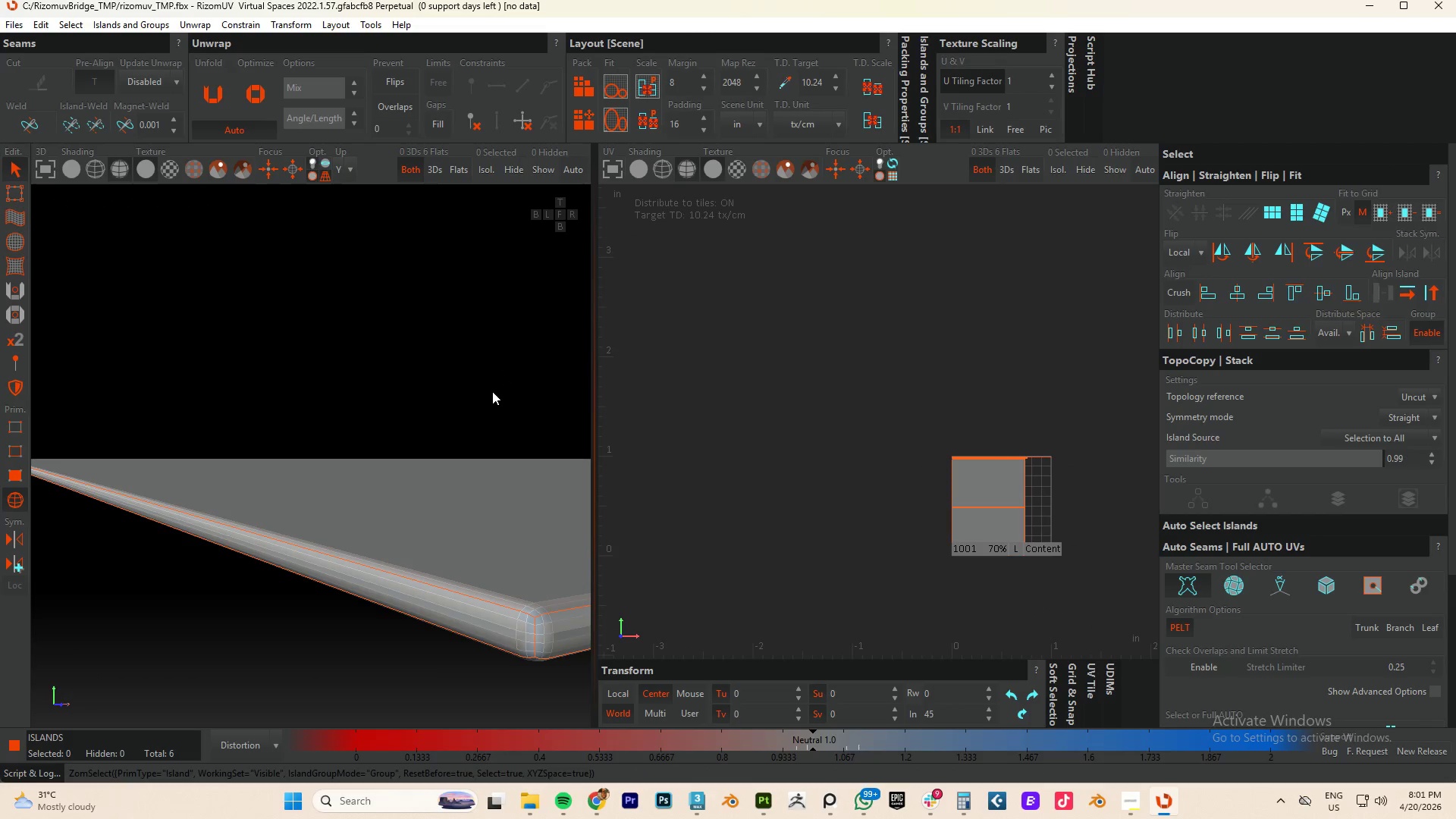 
hold_key(key=ControlLeft, duration=0.48)
 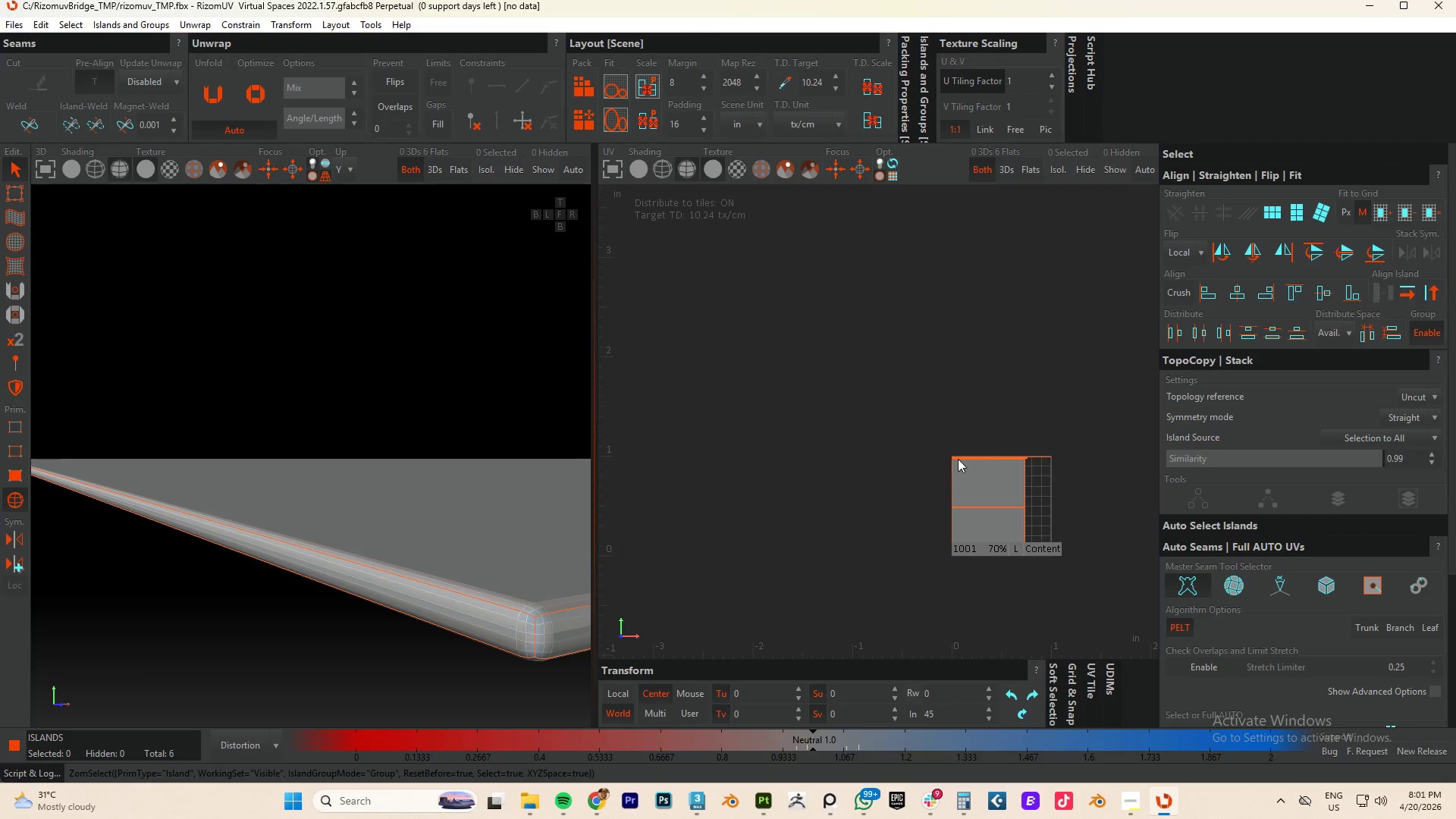 
key(Control+A)
 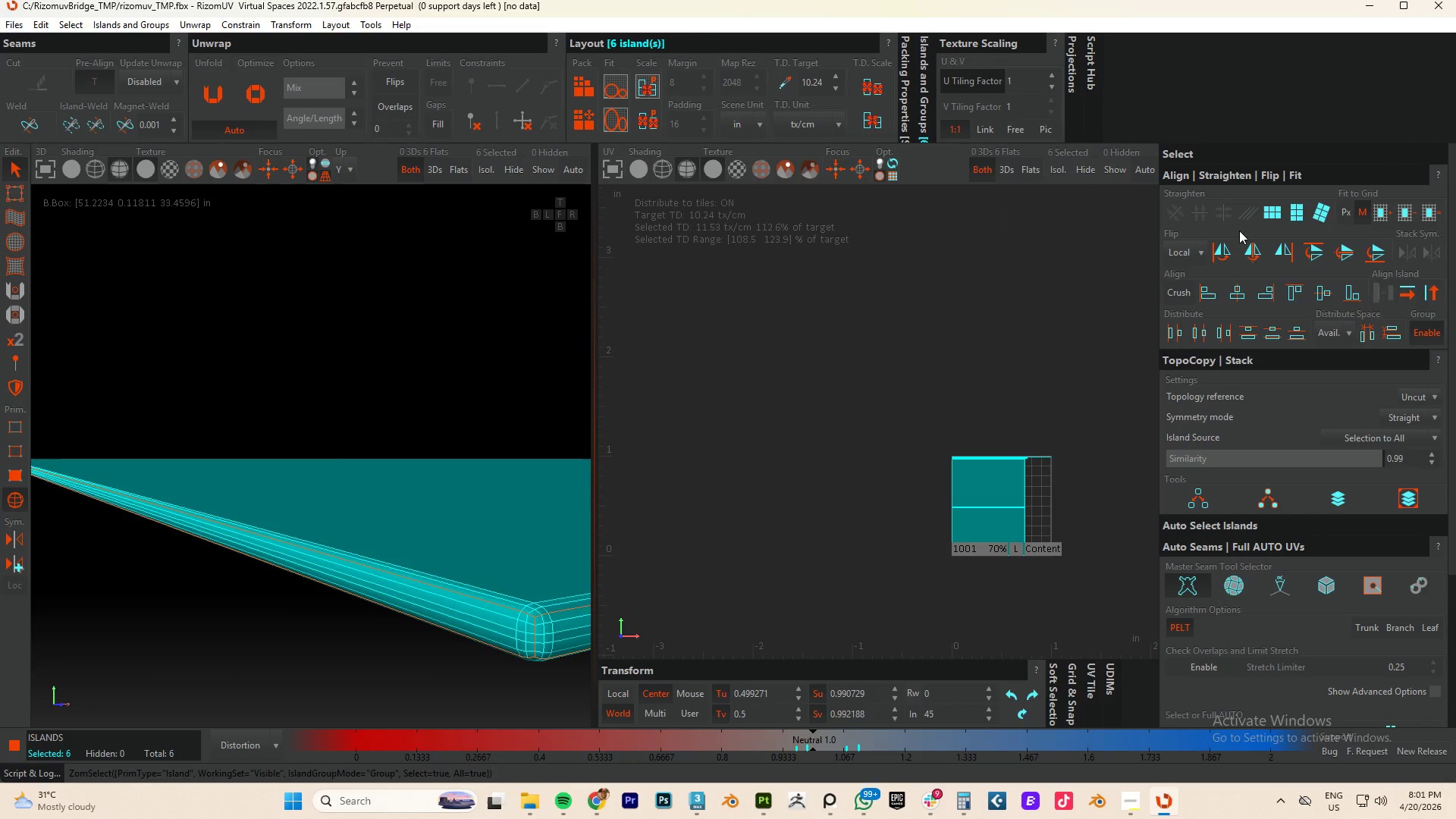 
left_click([1269, 212])
 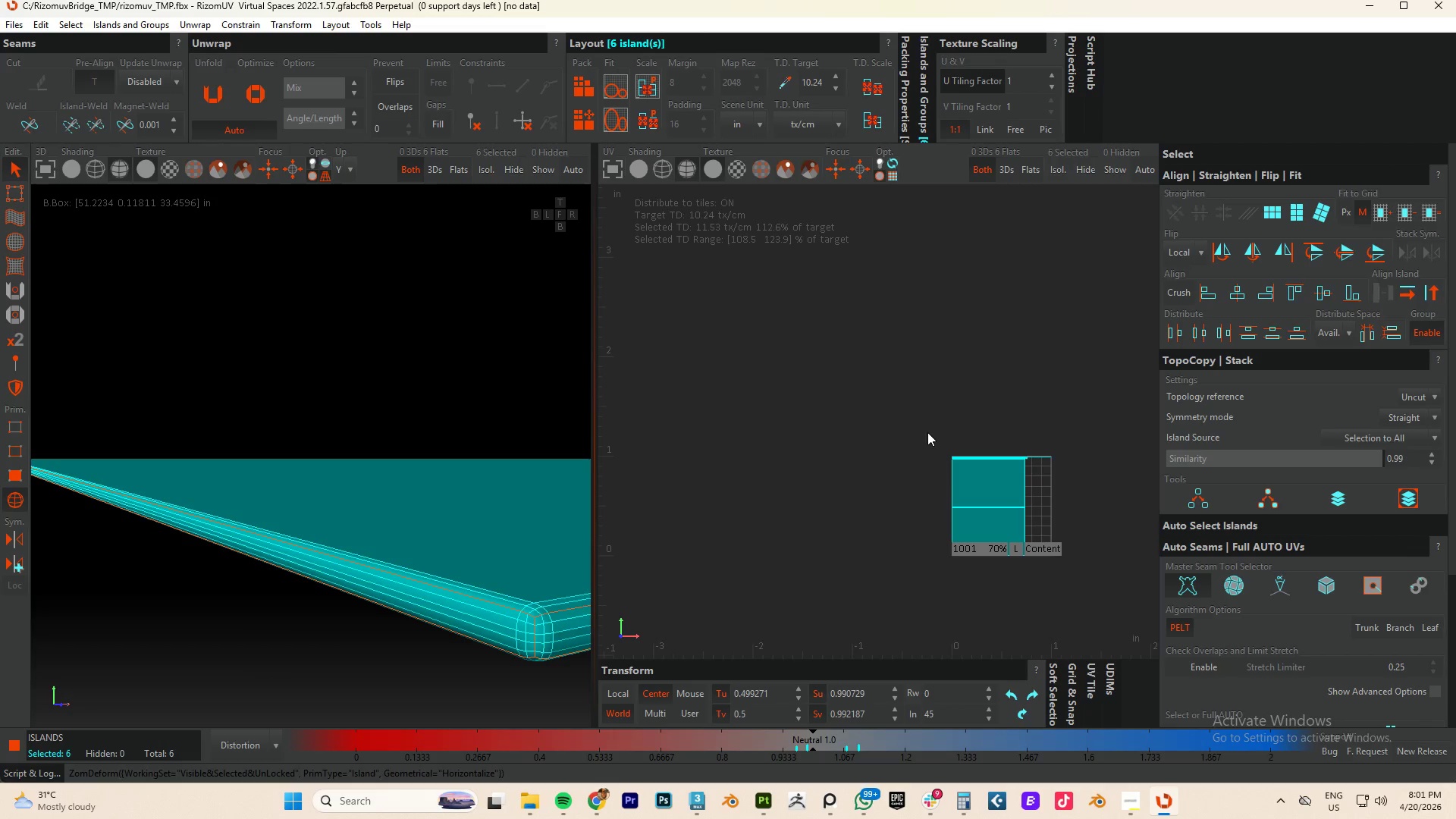 
wait(20.22)
 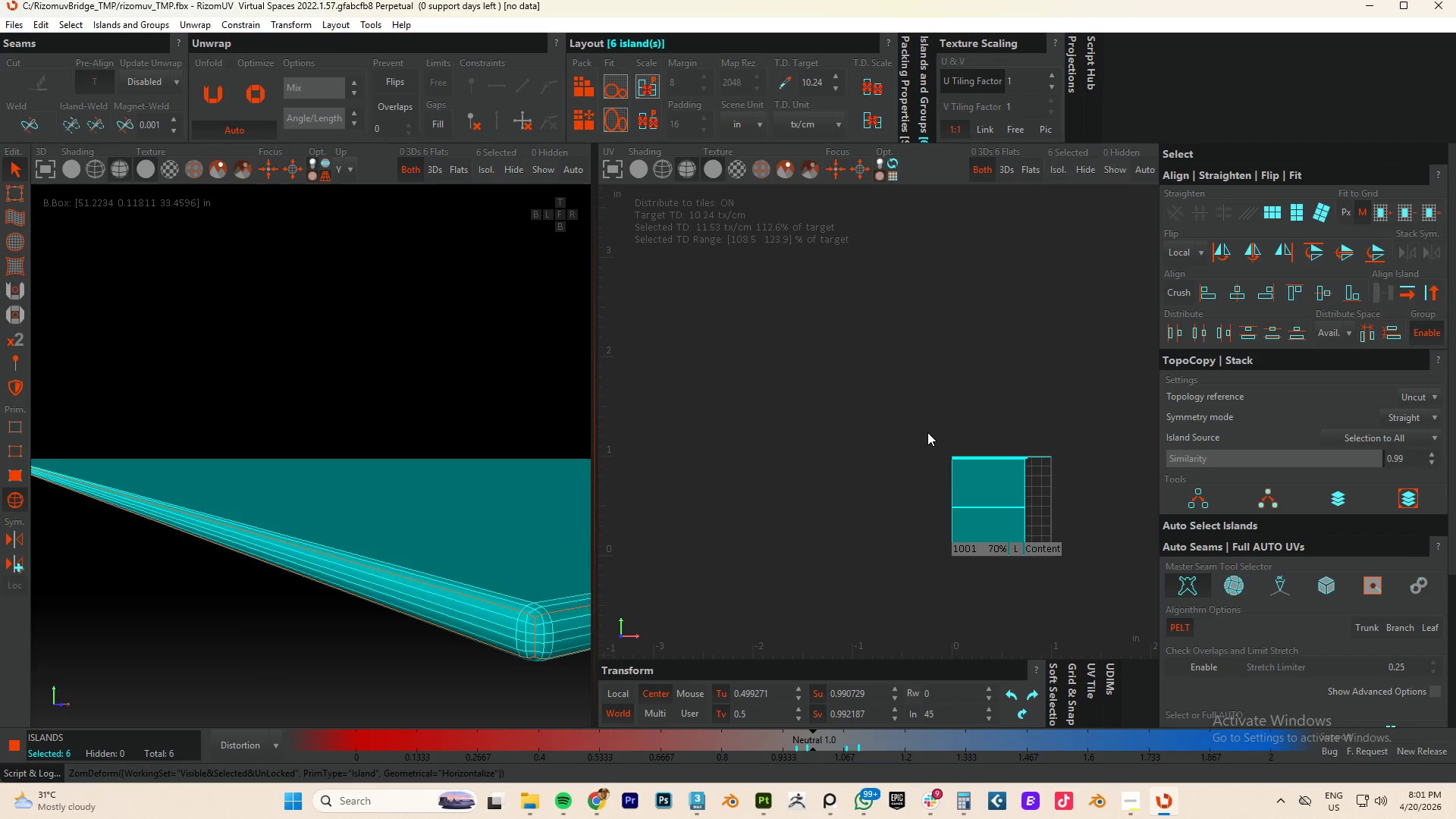 
key(P)
 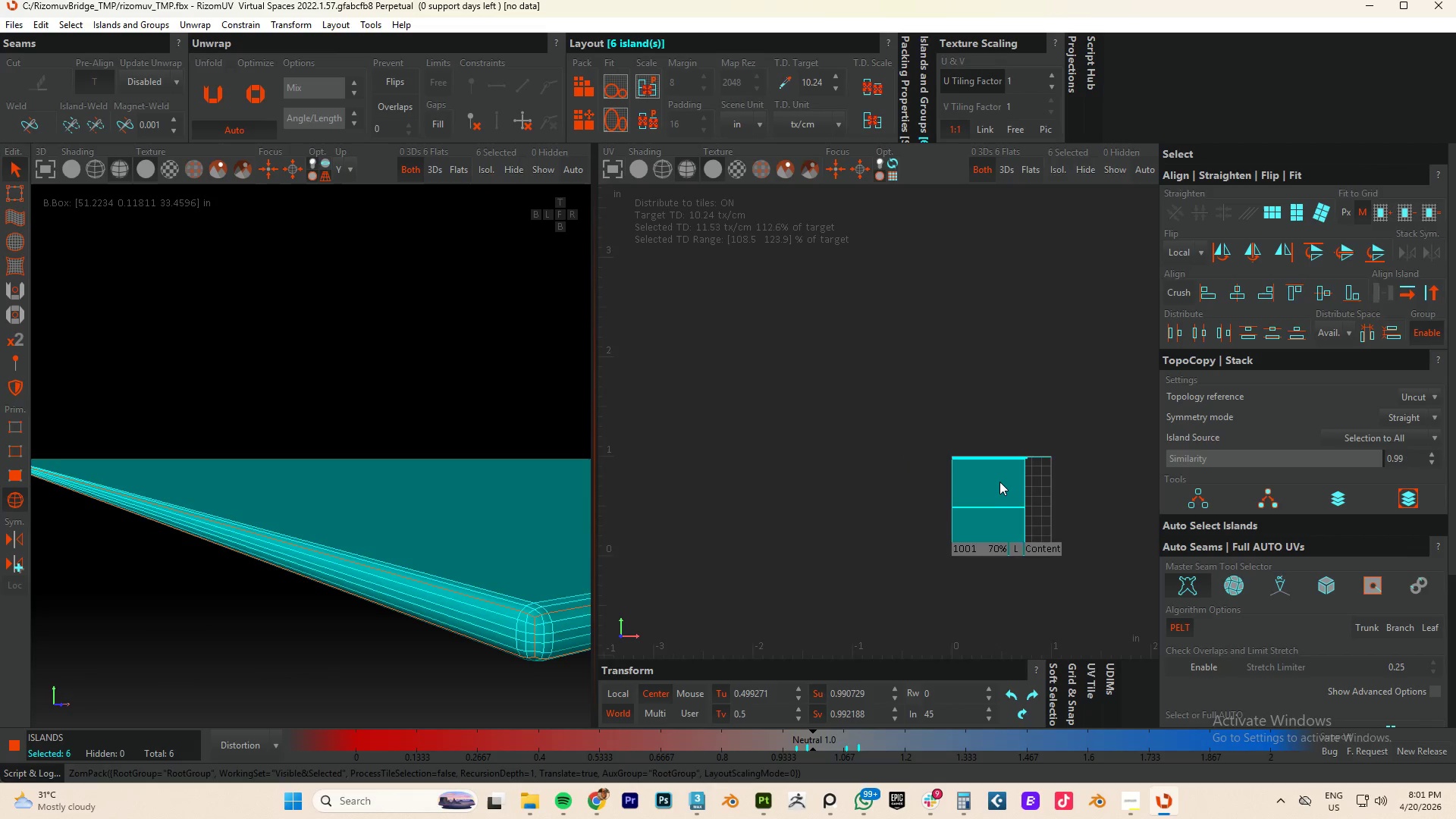 
scroll: coordinate [999, 479], scroll_direction: up, amount: 3.0
 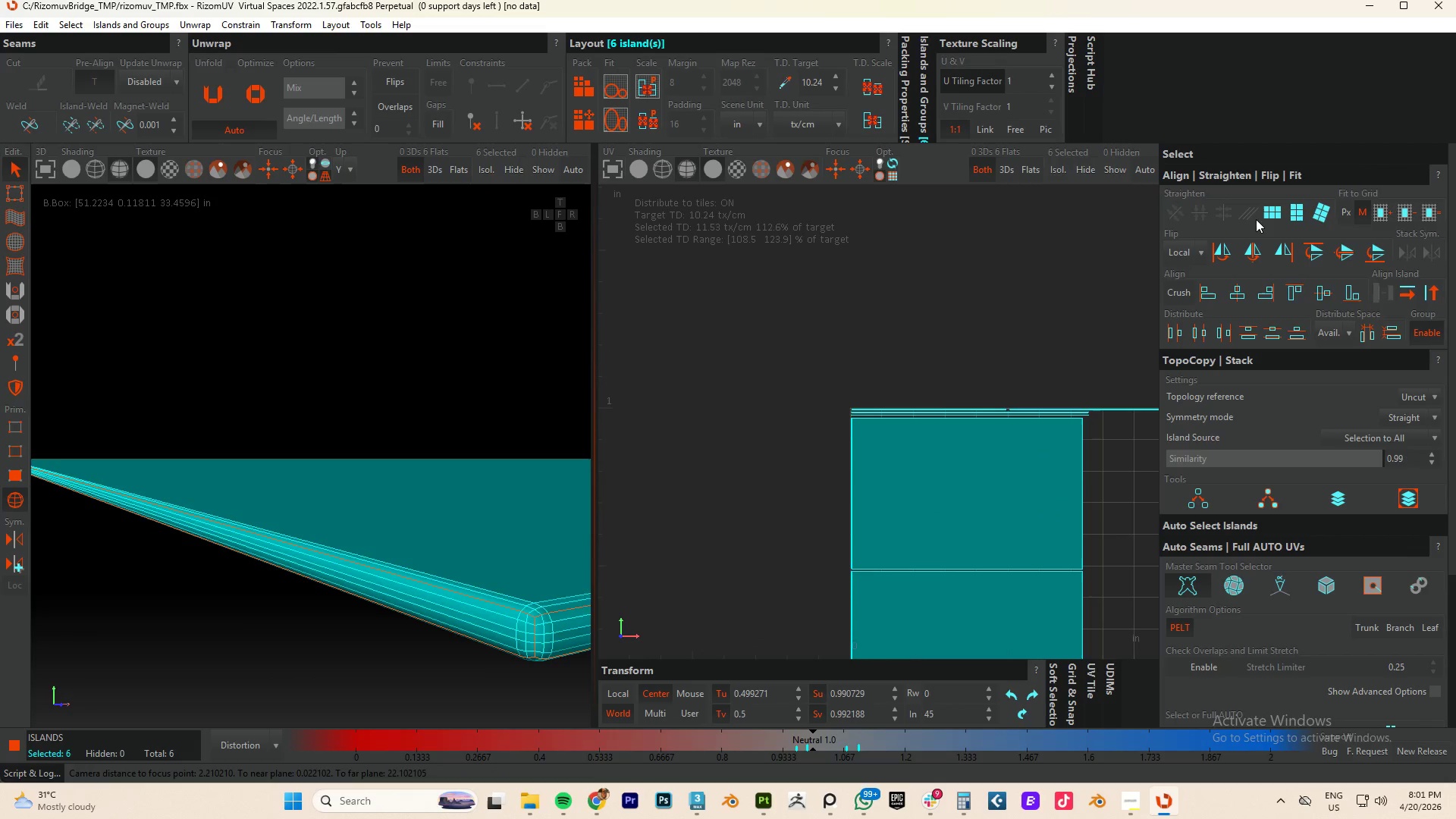 
left_click([1263, 211])
 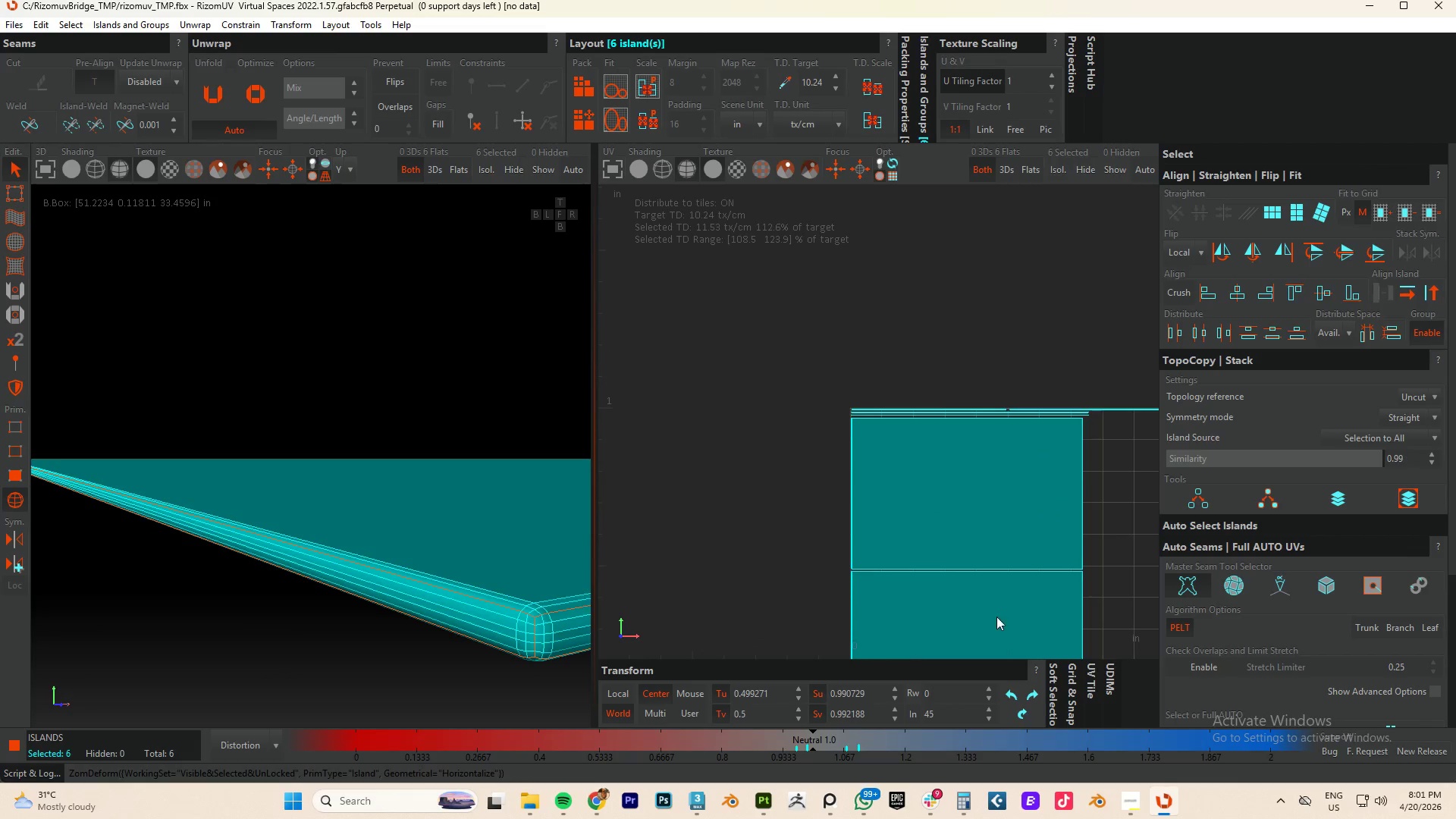 
scroll: coordinate [1006, 524], scroll_direction: down, amount: 4.0
 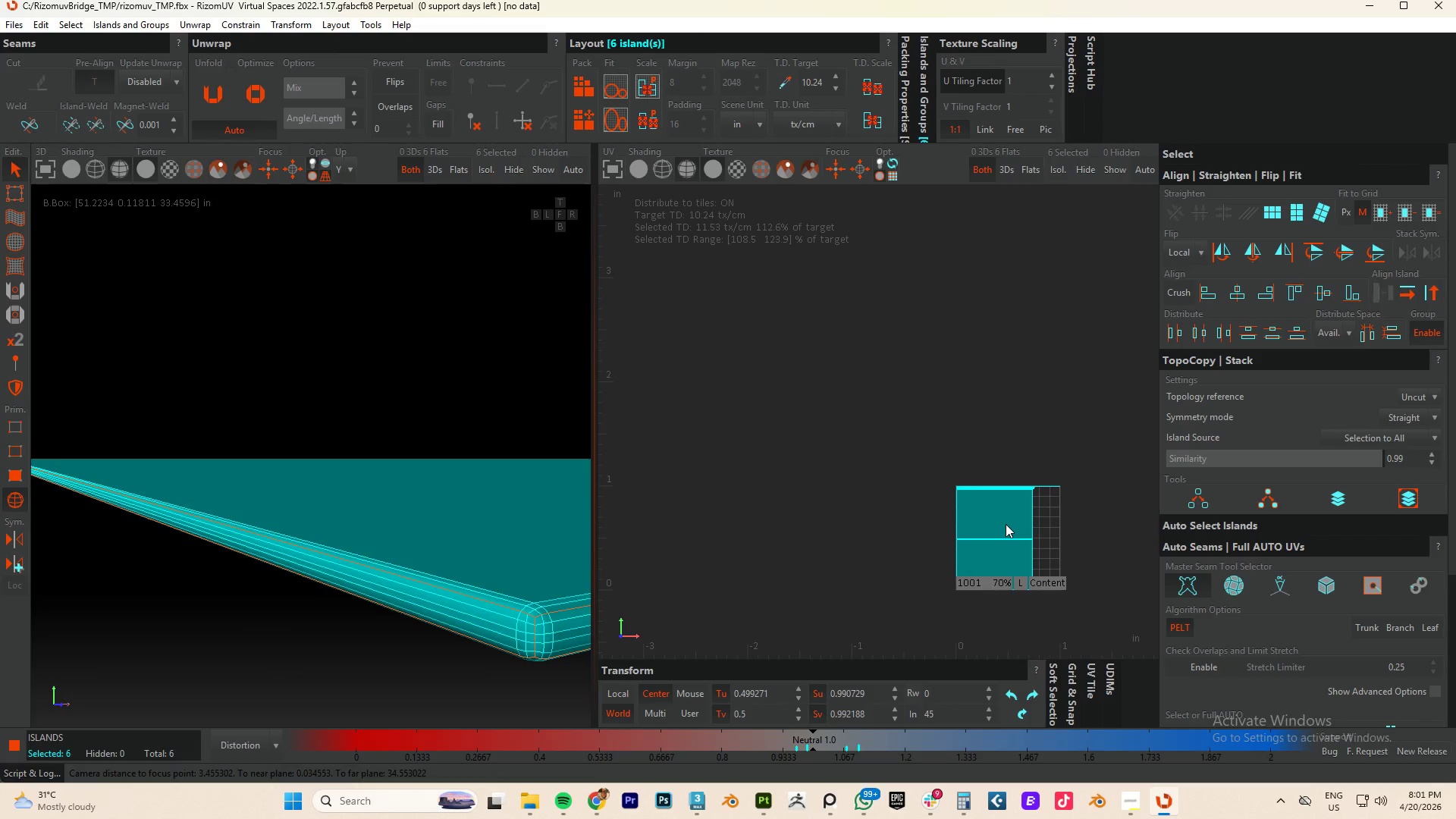 
key(P)
 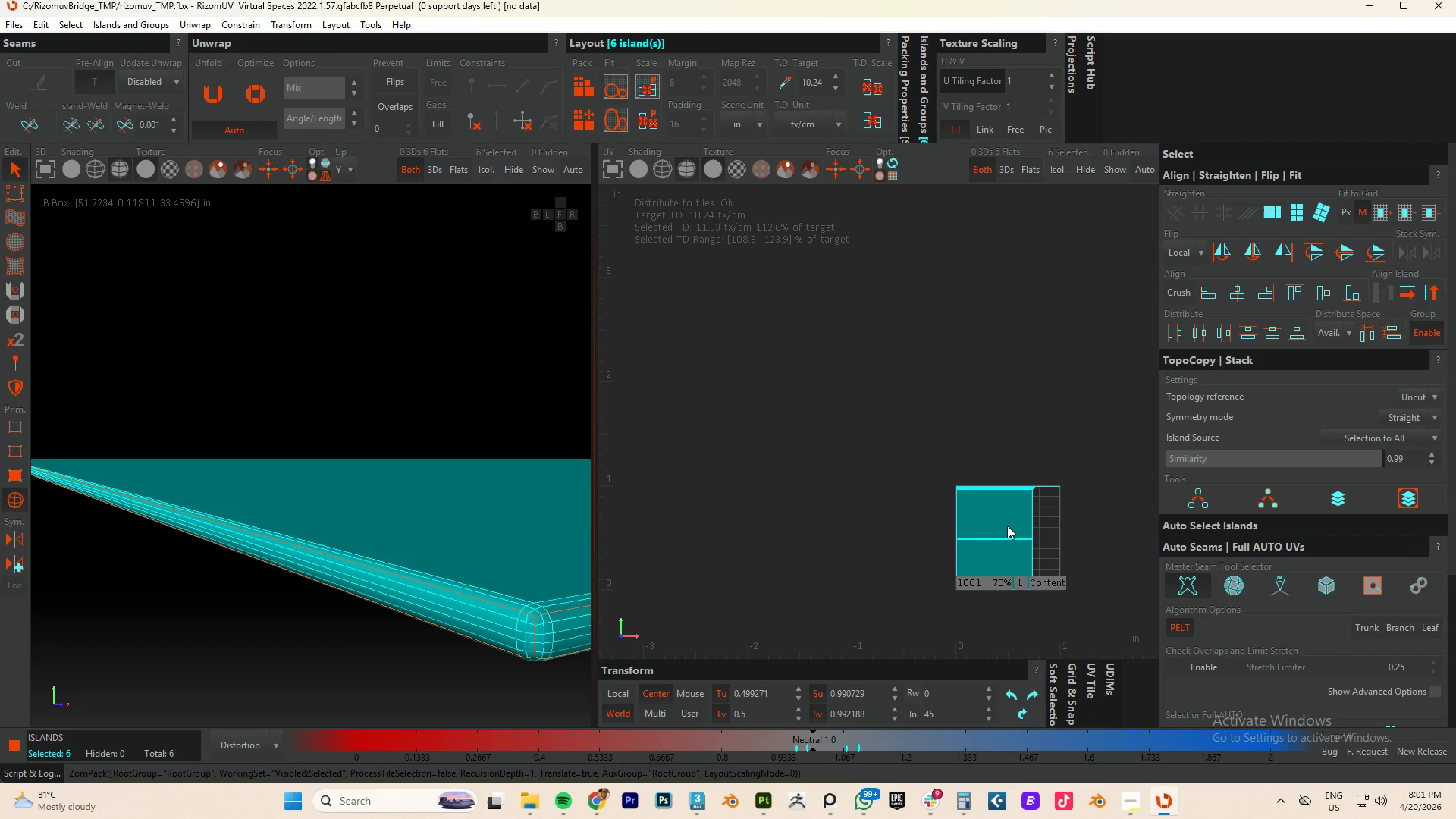 
key(Control+S)
 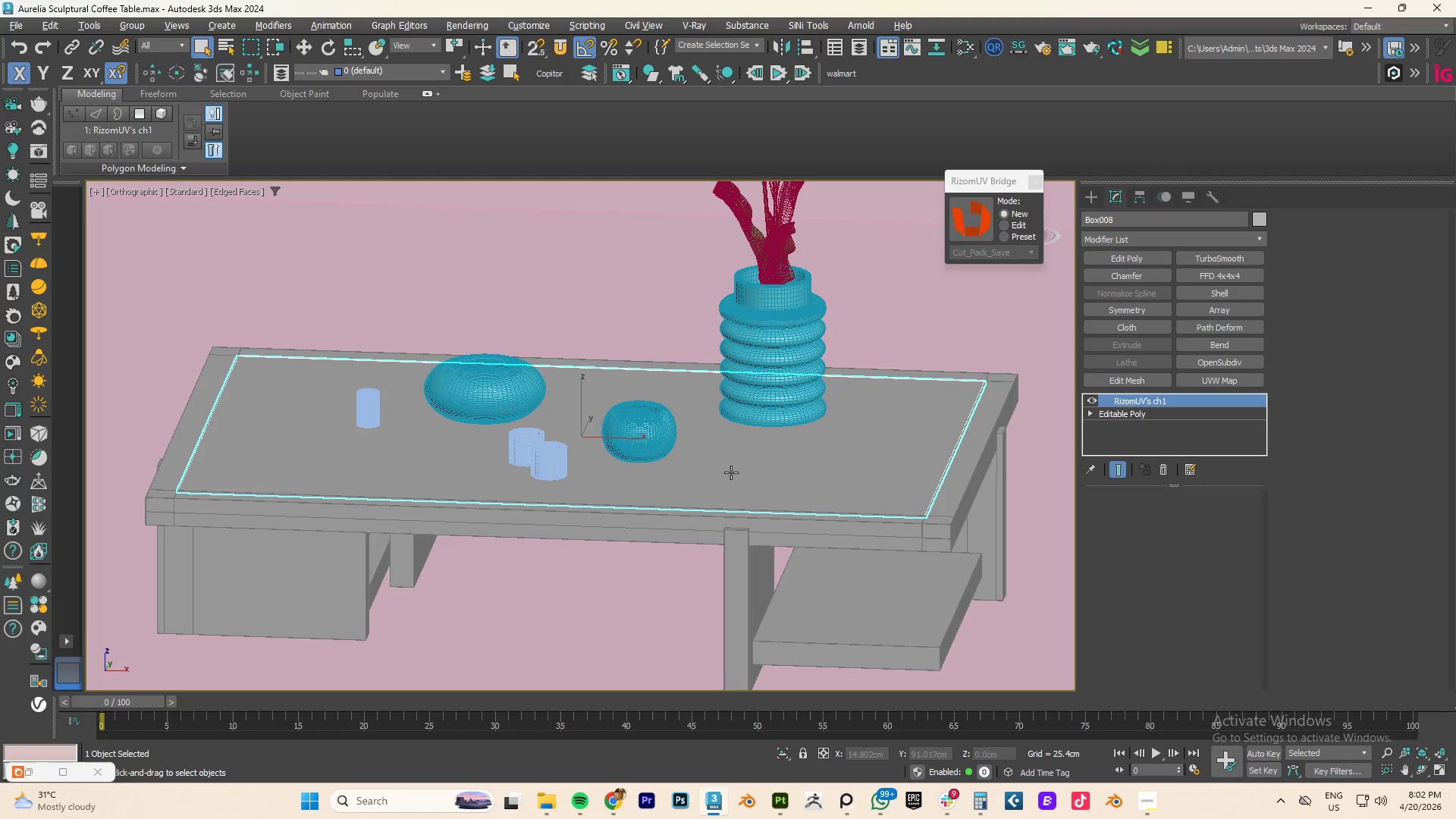 
wait(7.33)
 